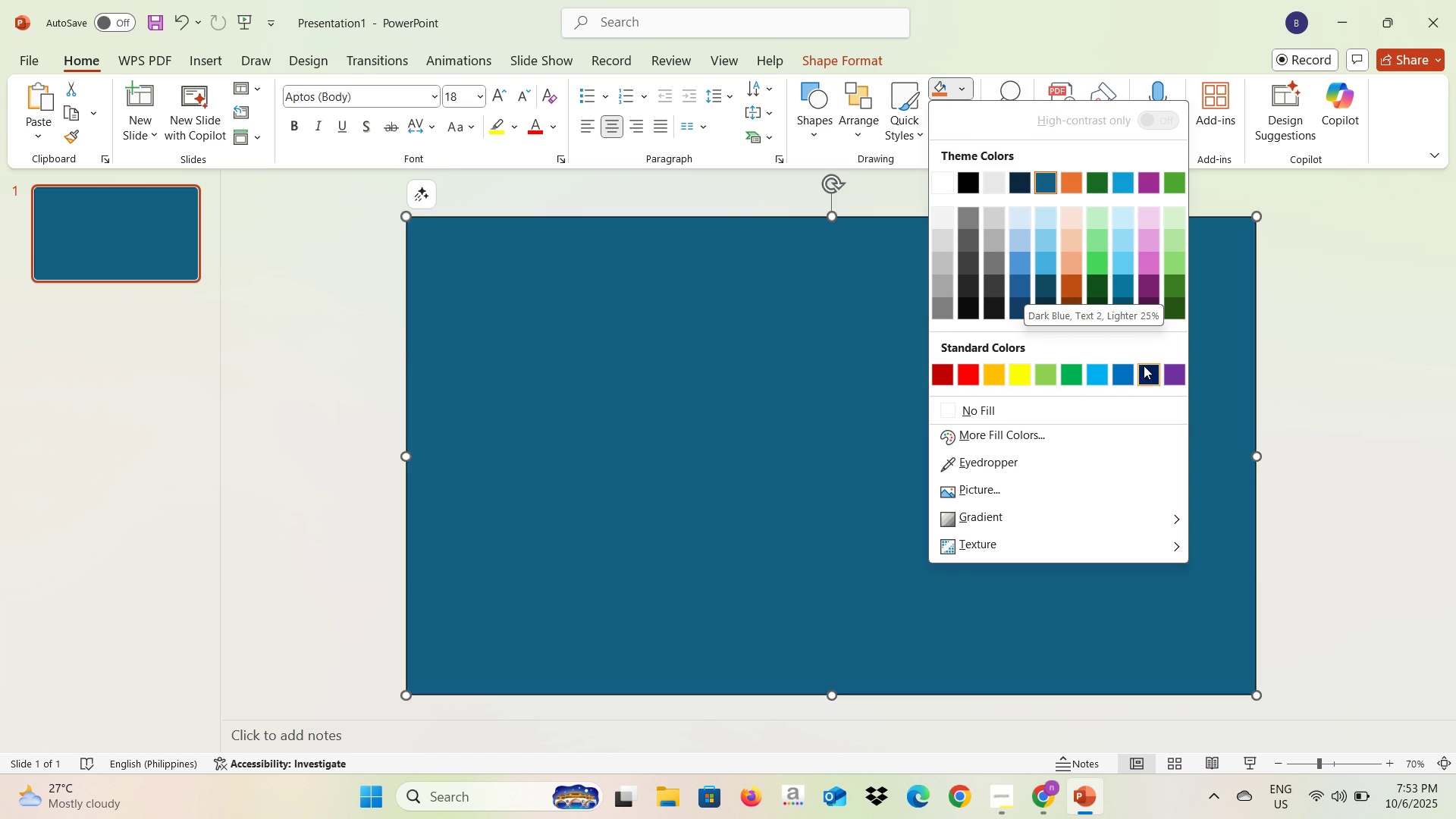 
left_click([1022, 290])
 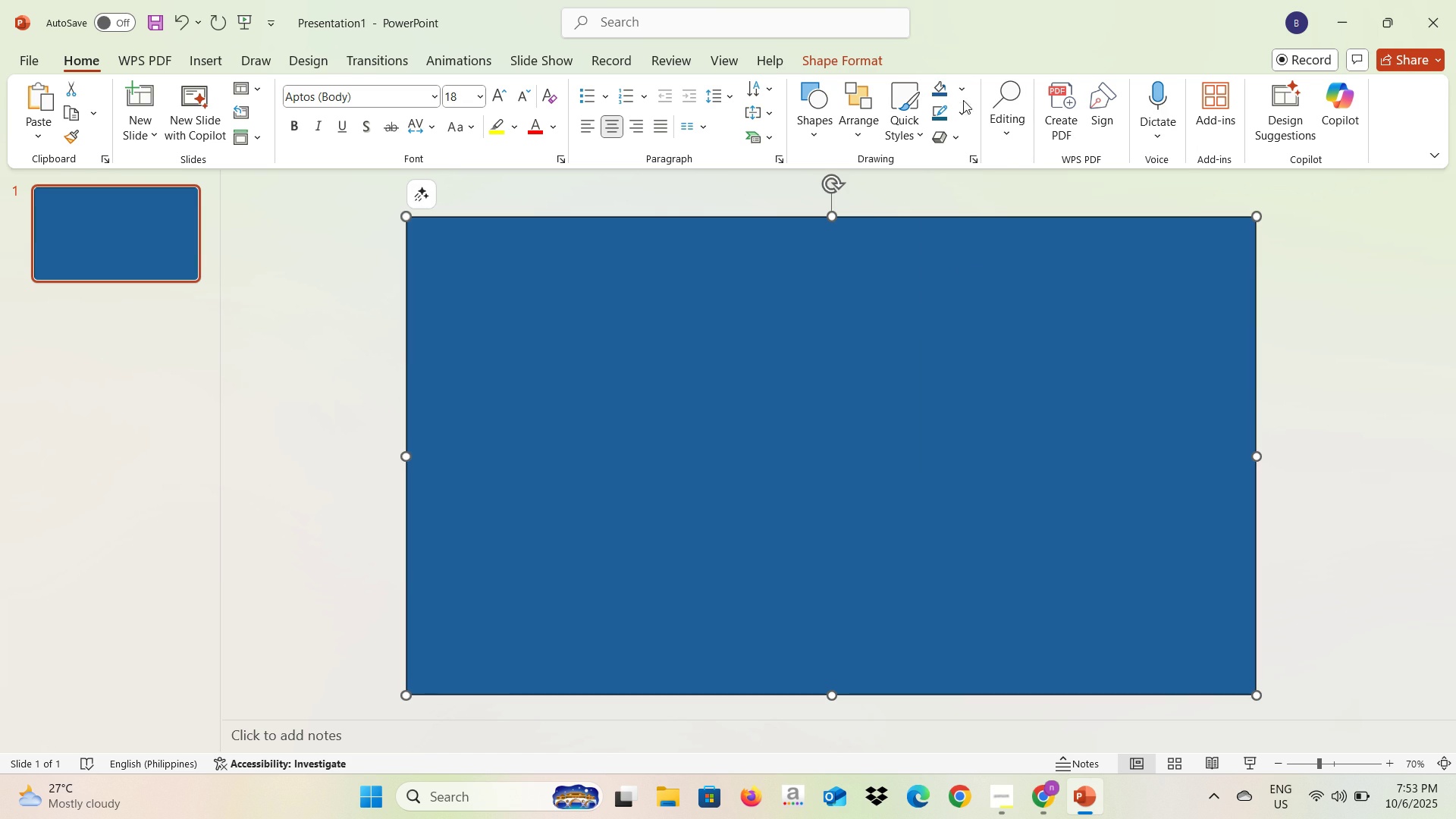 
left_click([959, 87])
 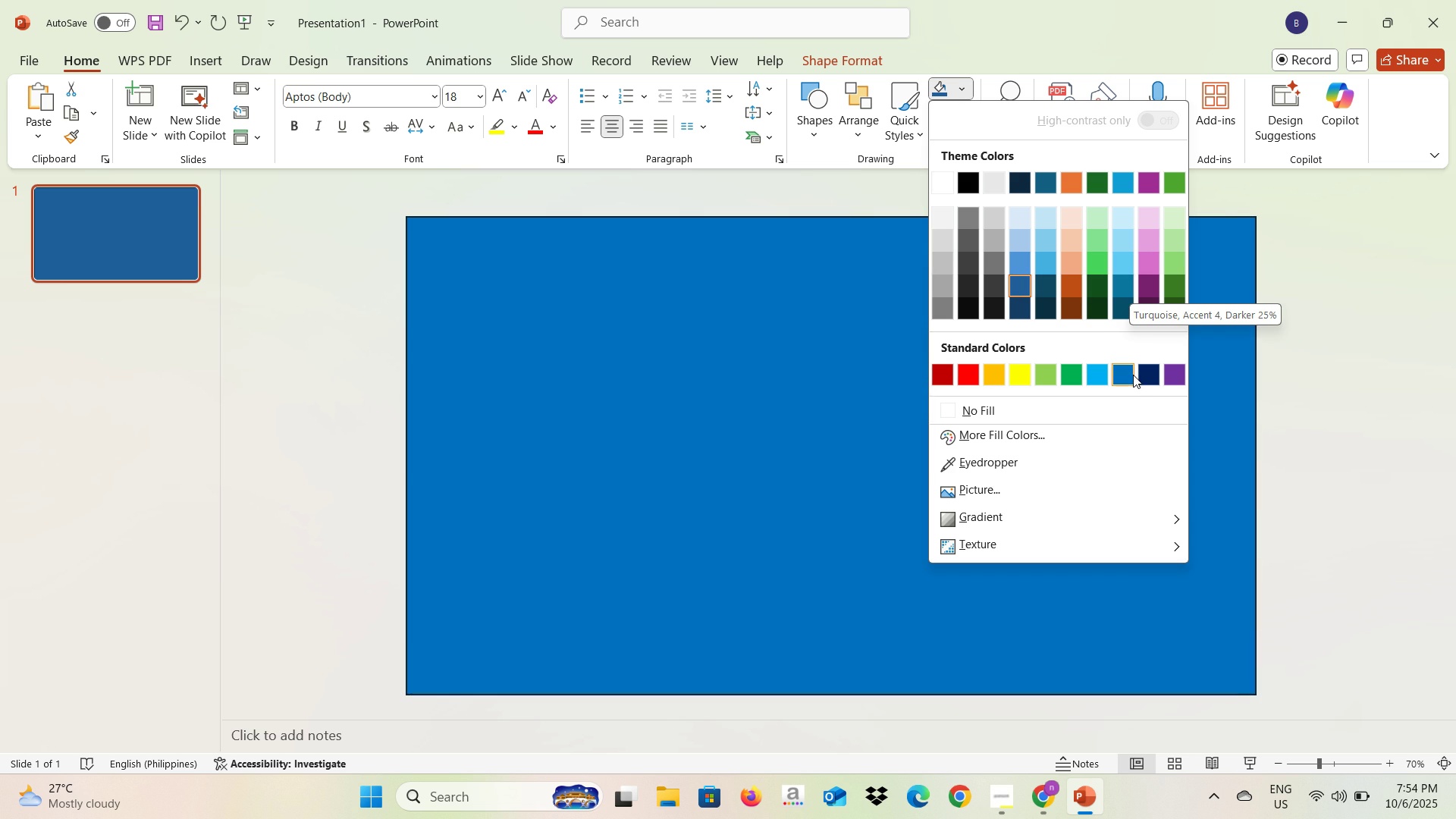 
wait(16.0)
 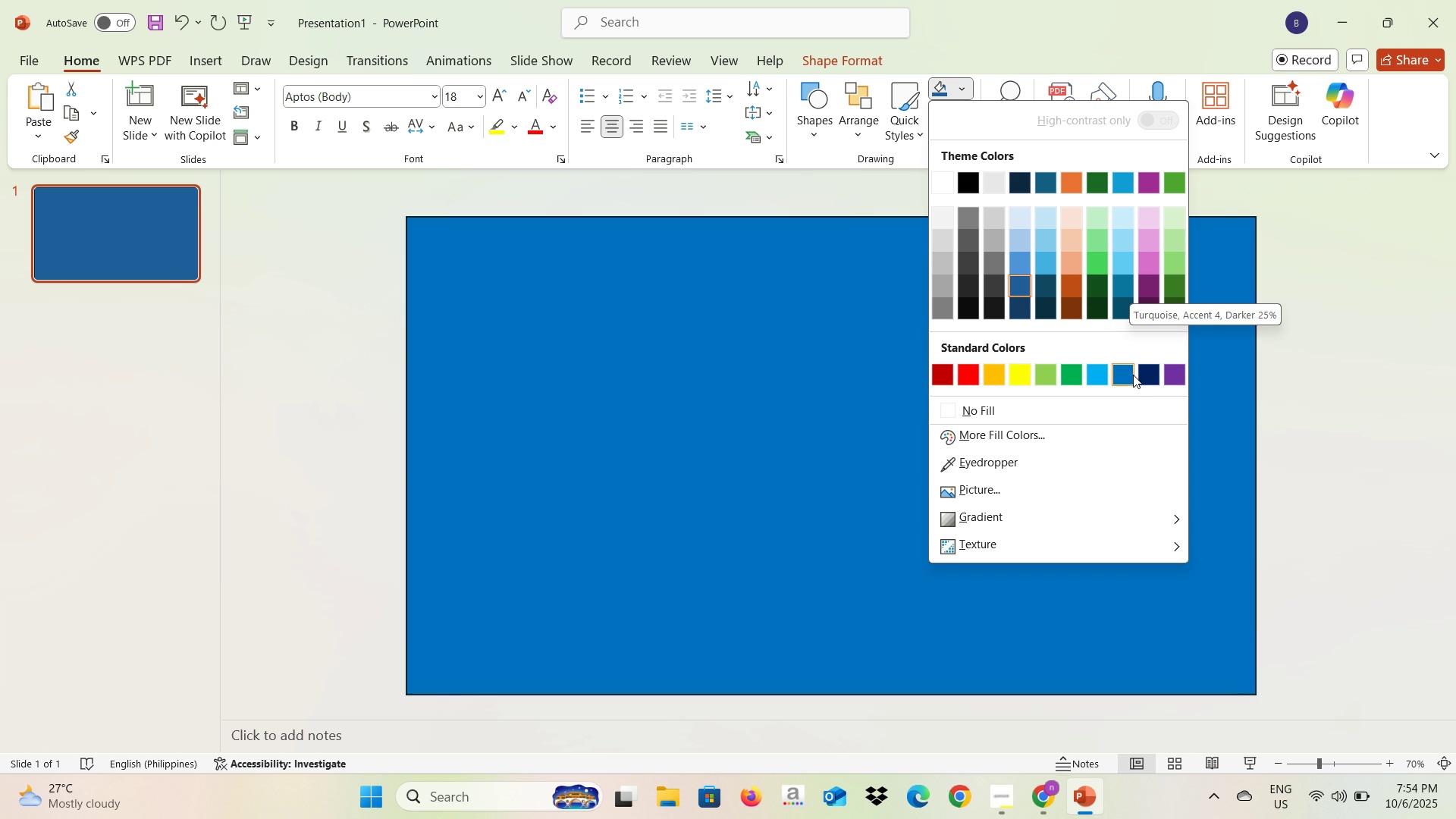 
left_click([1403, 356])
 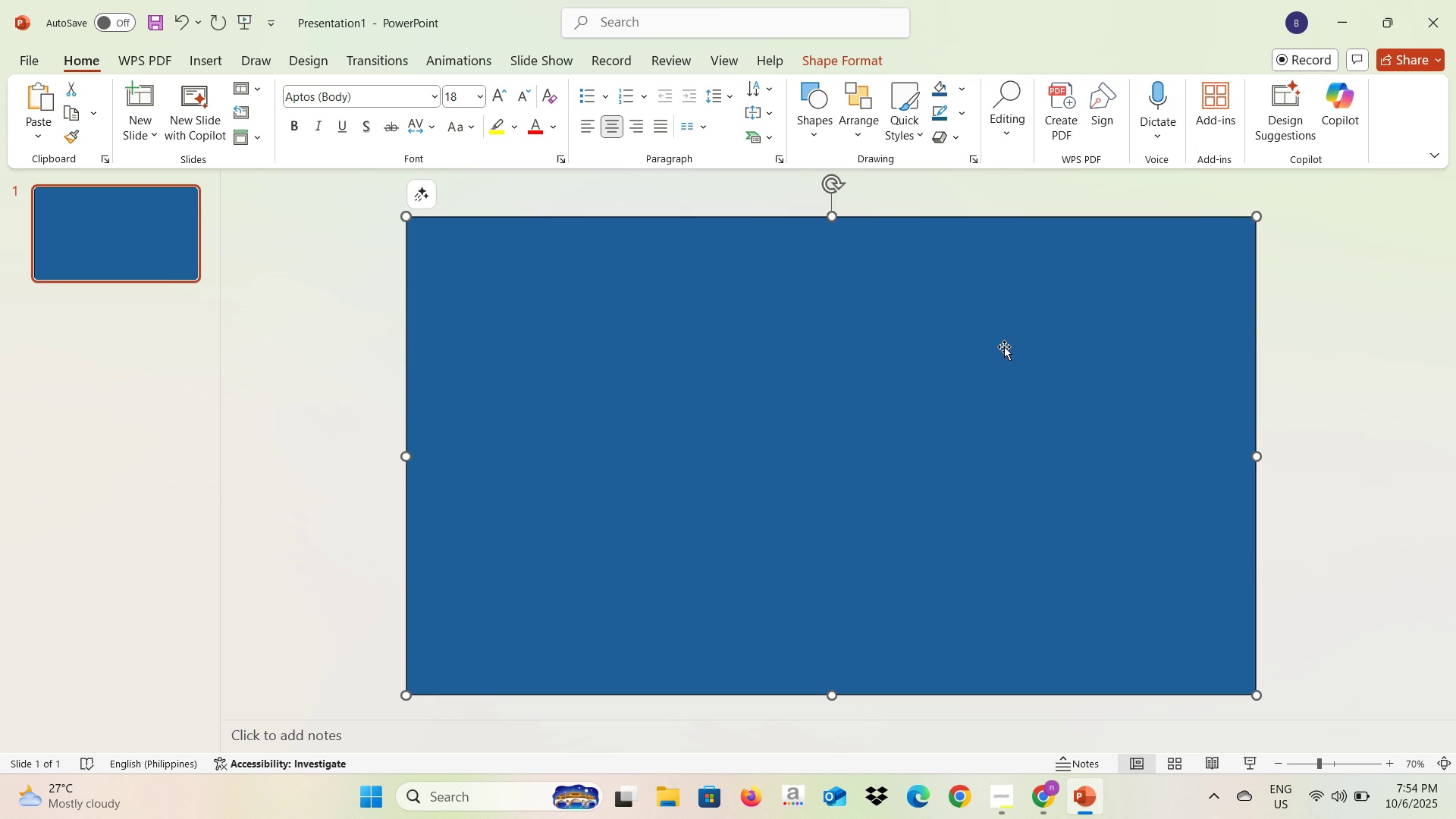 
key(Alt+AltLeft)
 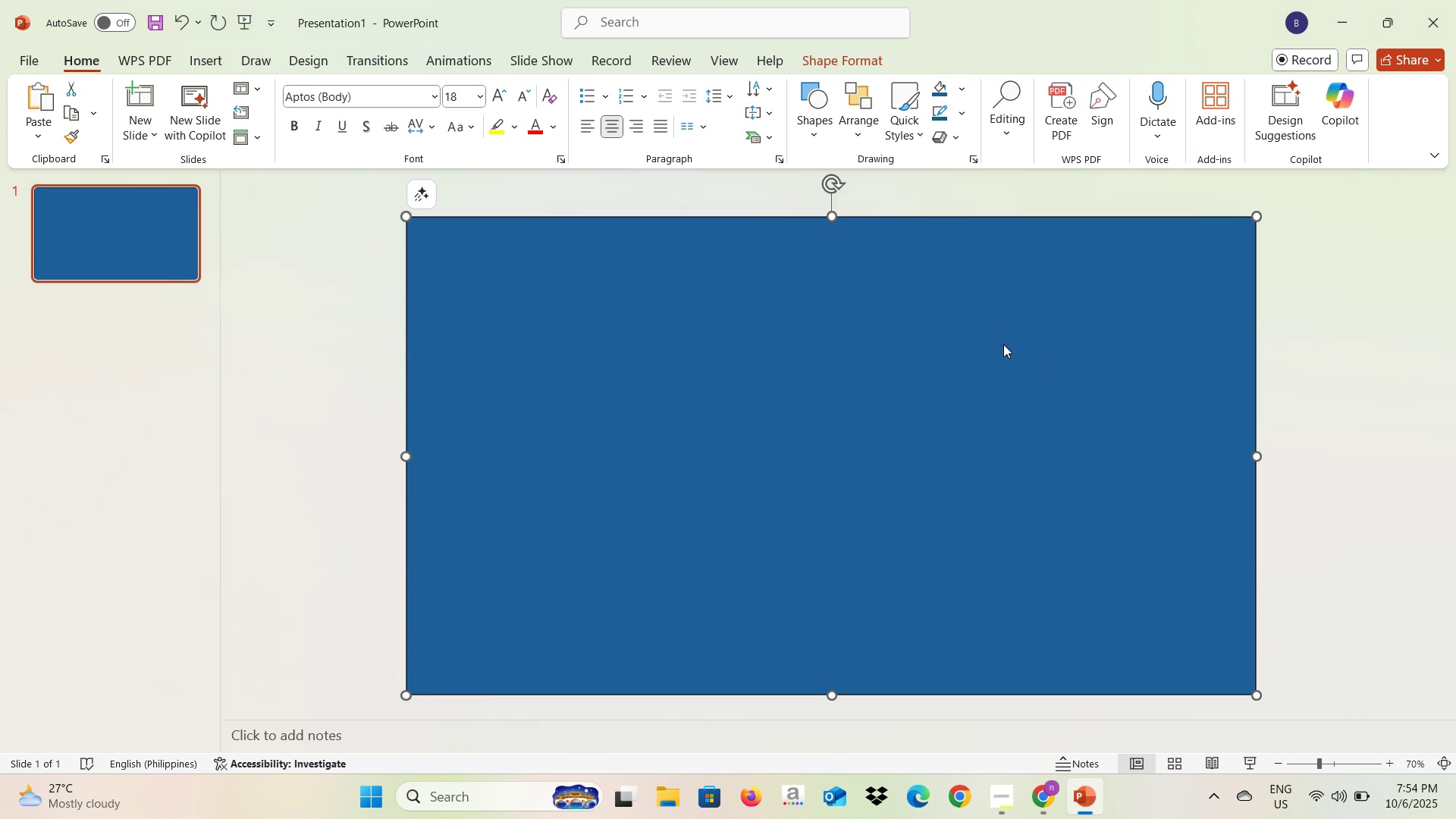 
key(Alt+Tab)
 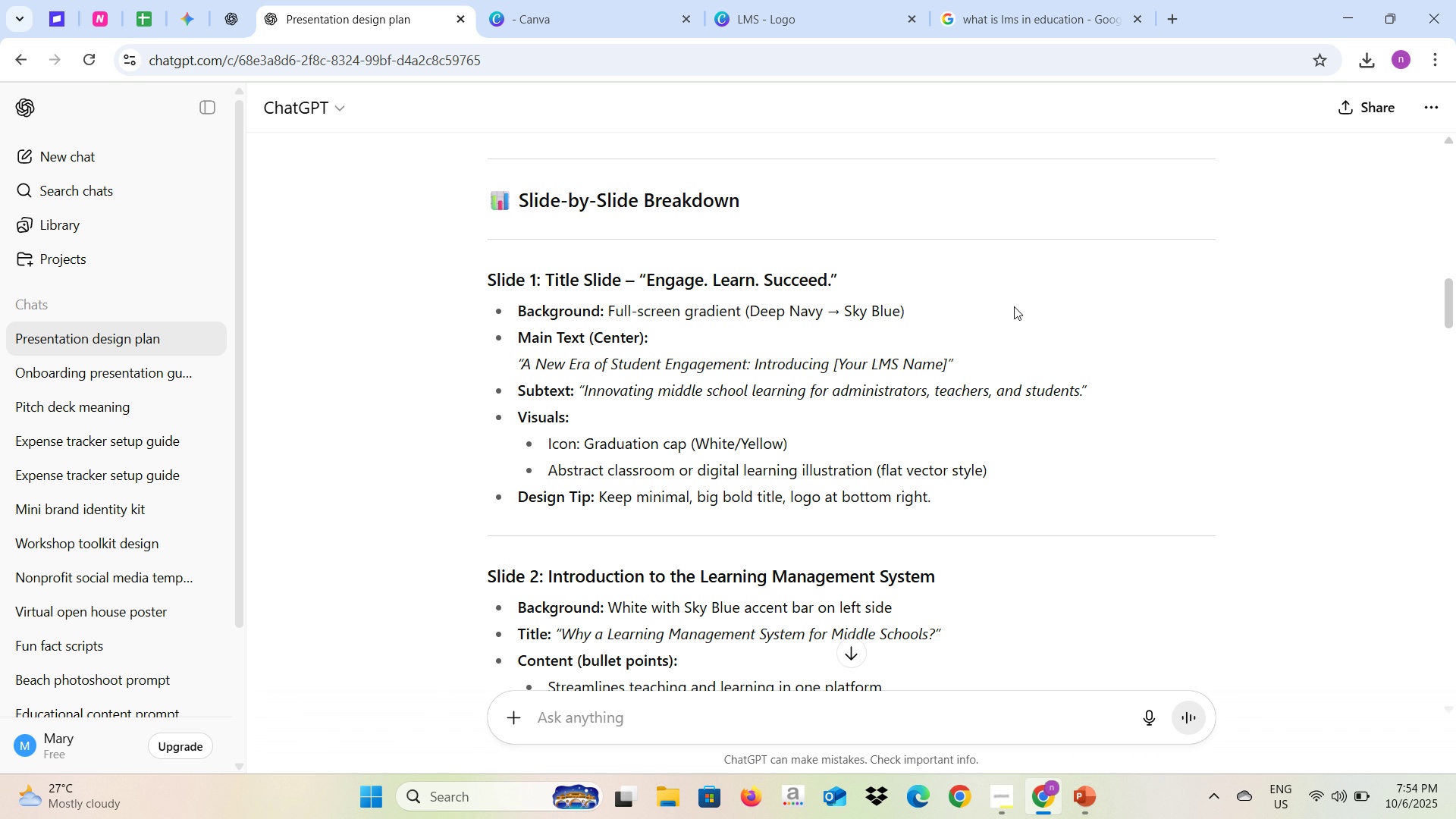 
wait(6.33)
 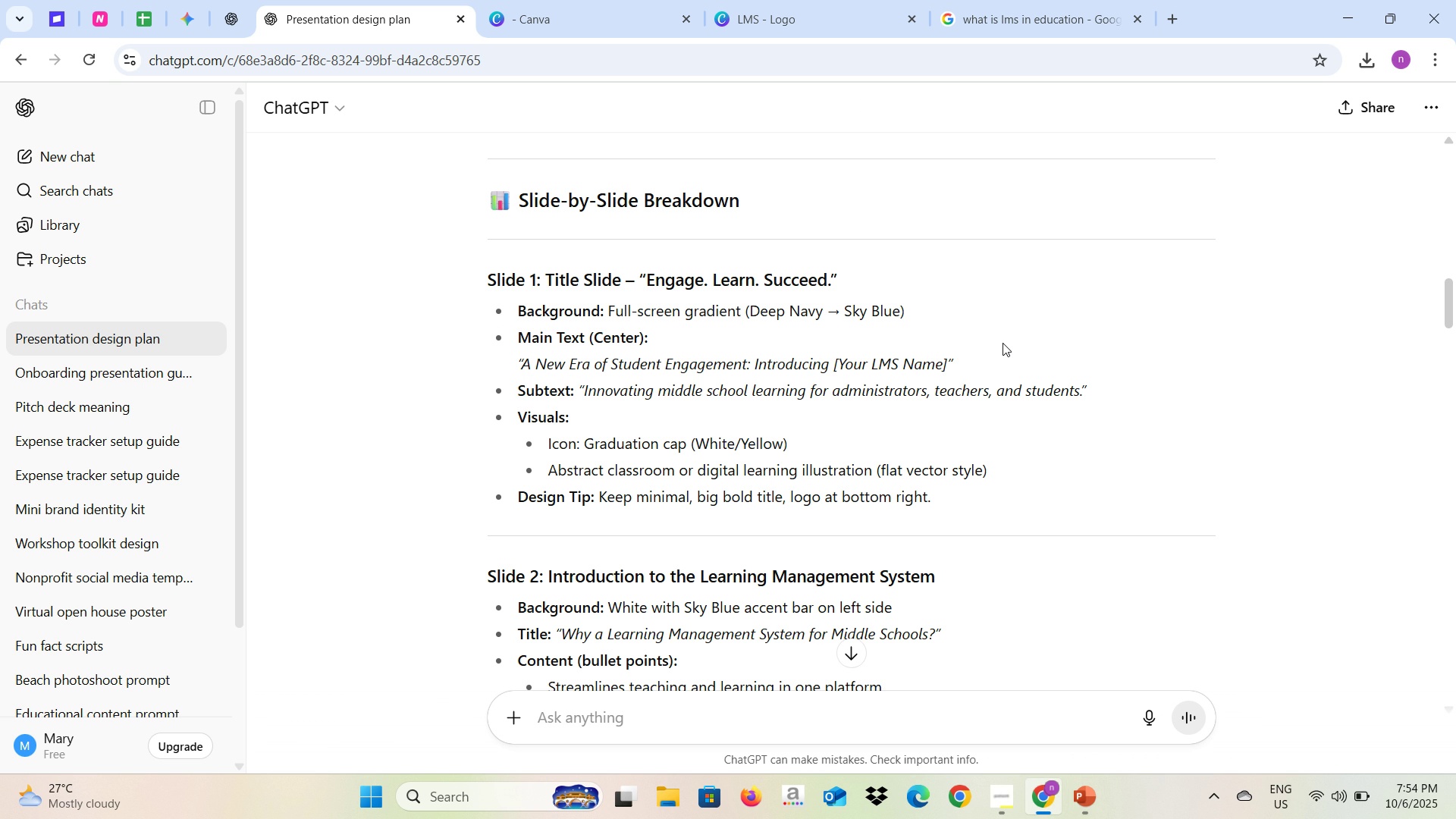 
key(Alt+AltLeft)
 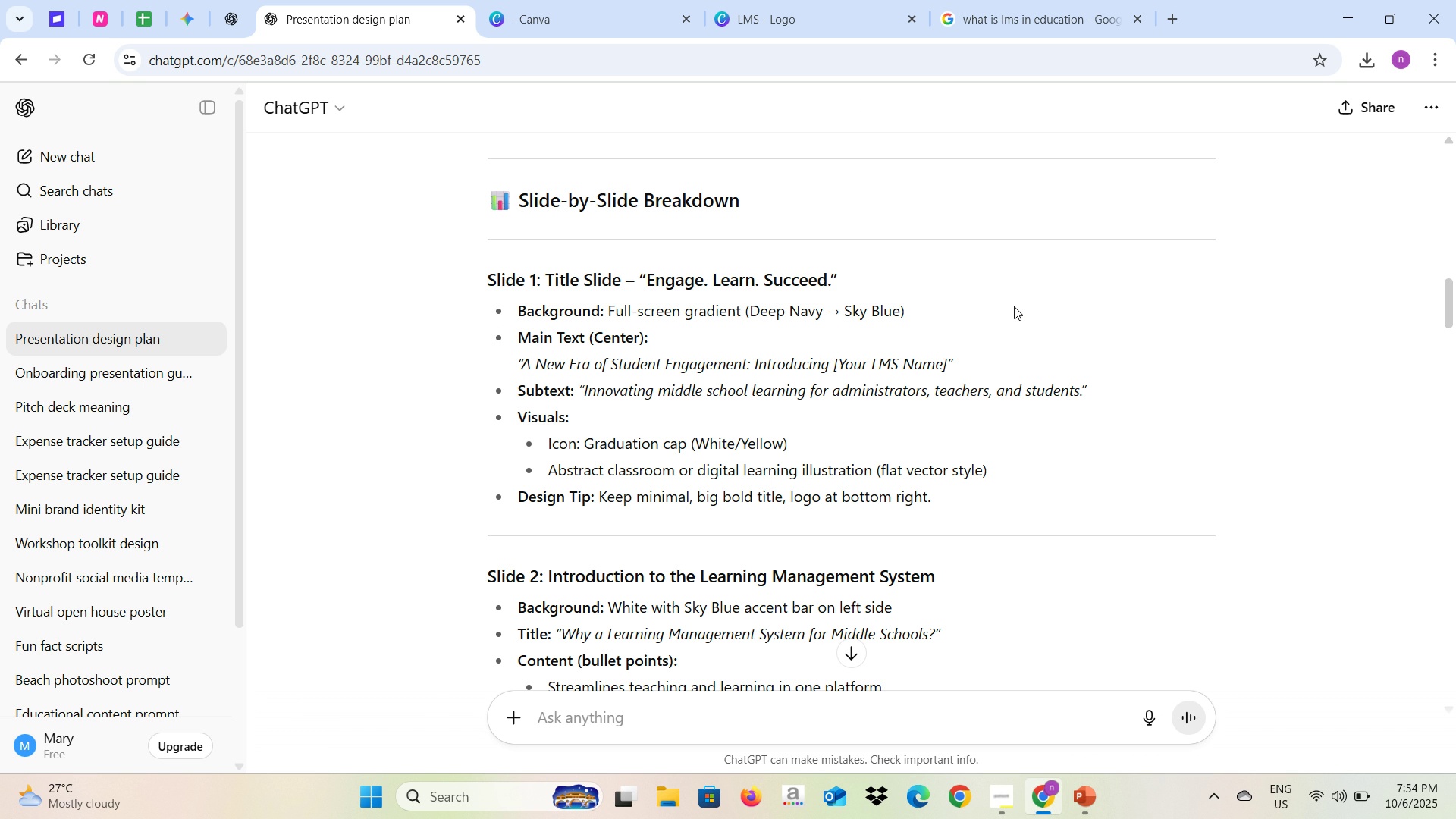 
key(Alt+Tab)
 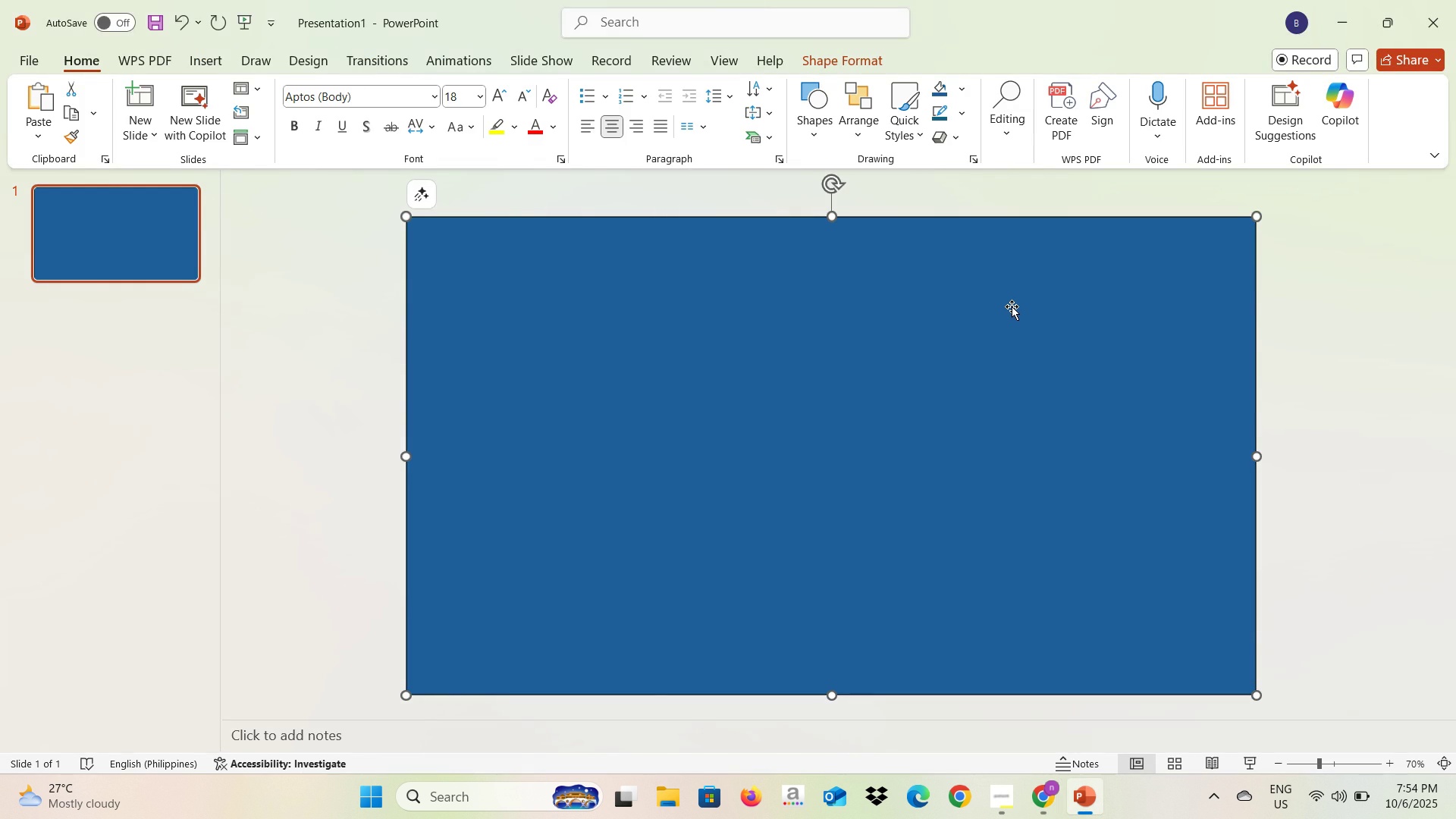 
key(Alt+AltLeft)
 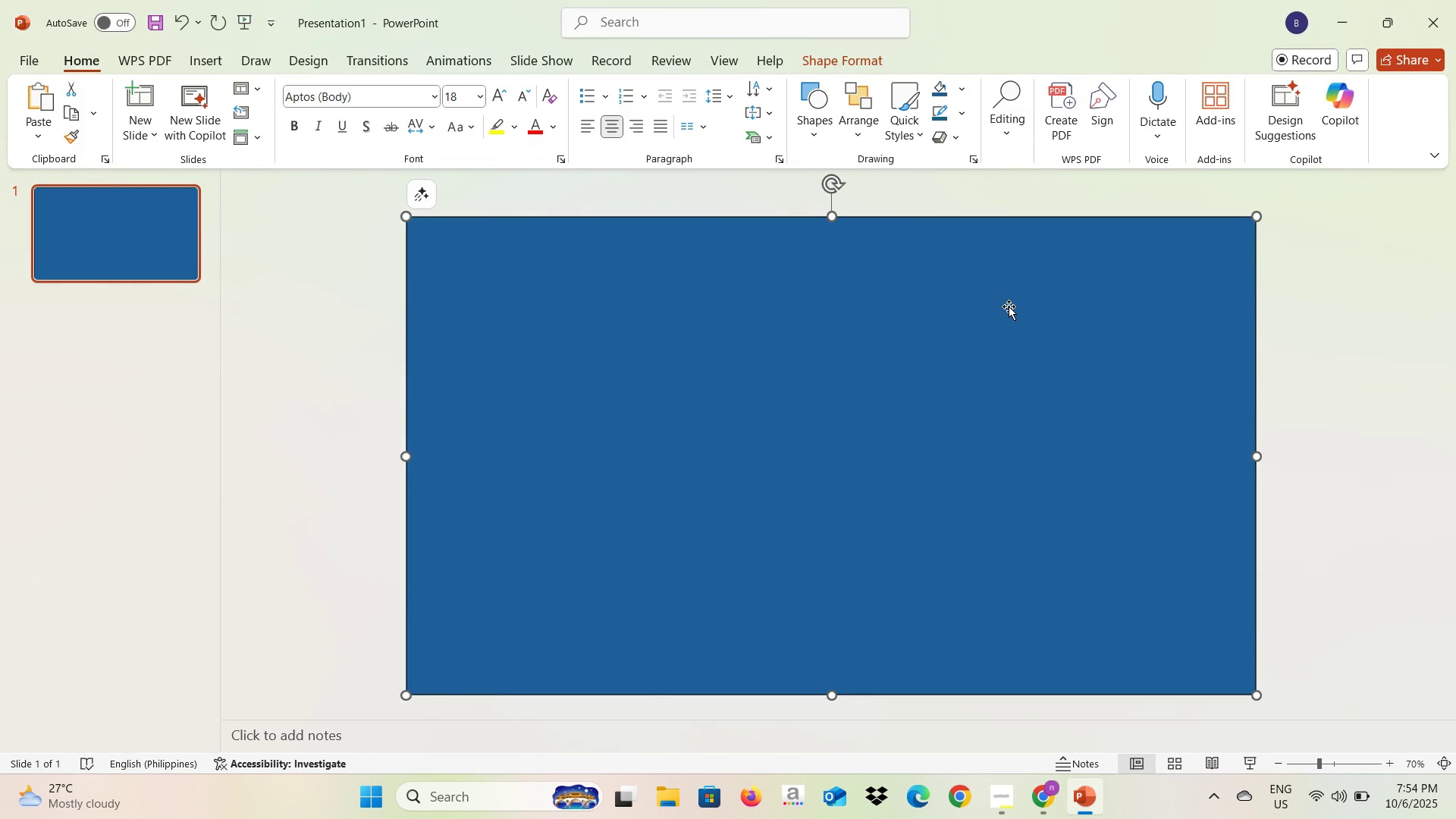 
key(Alt+Tab)
 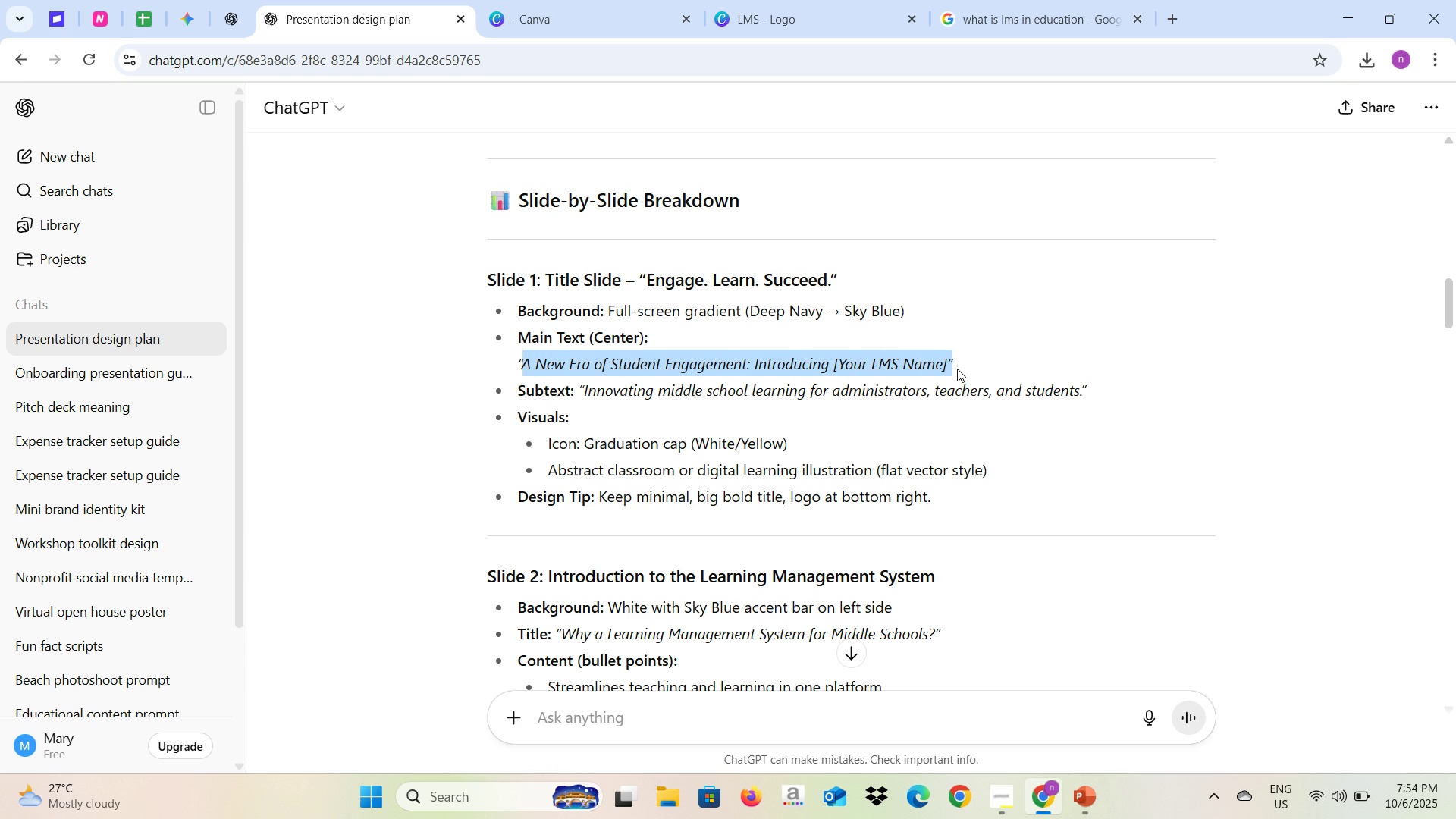 
wait(5.44)
 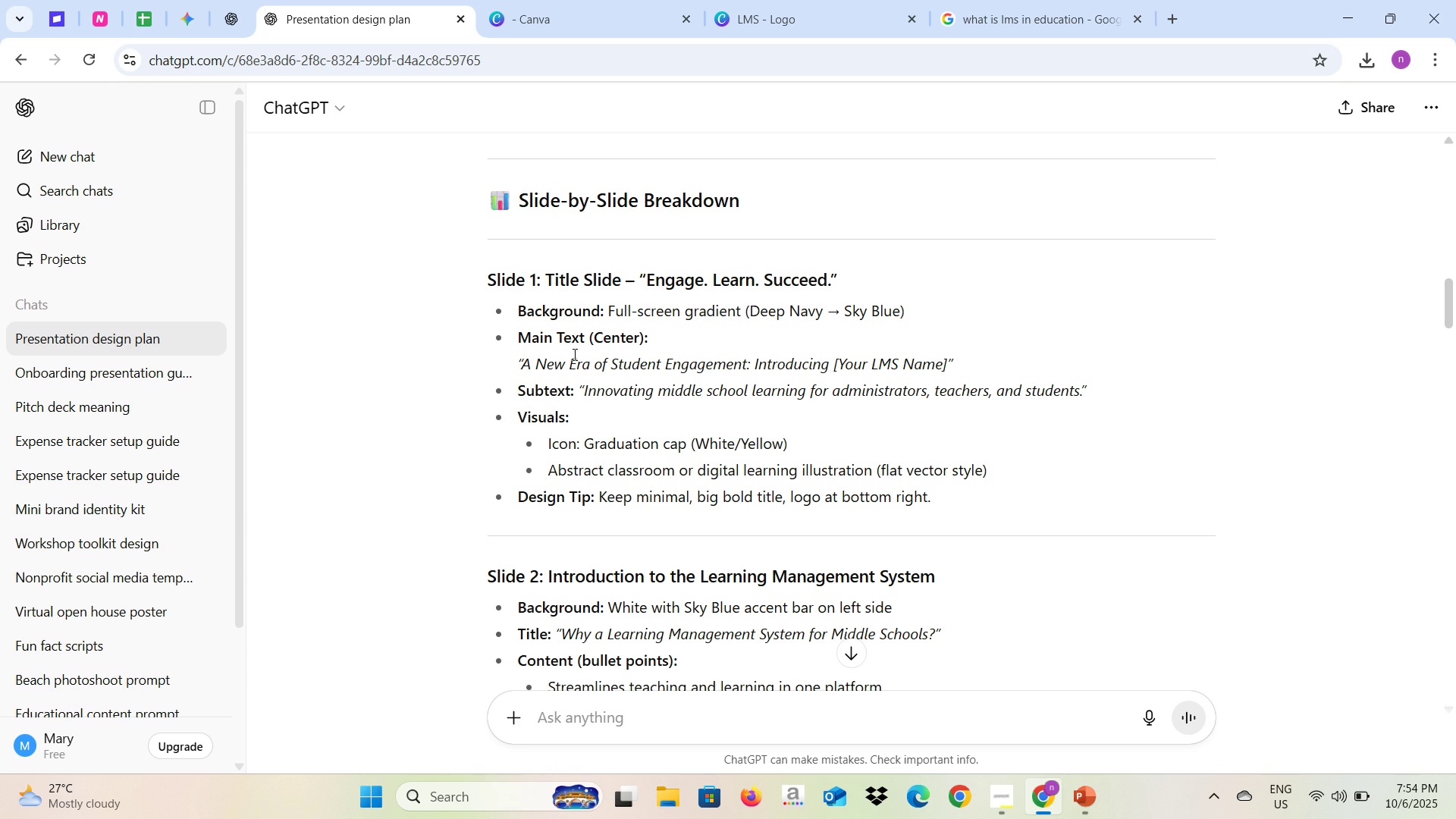 
key(Control+C)
 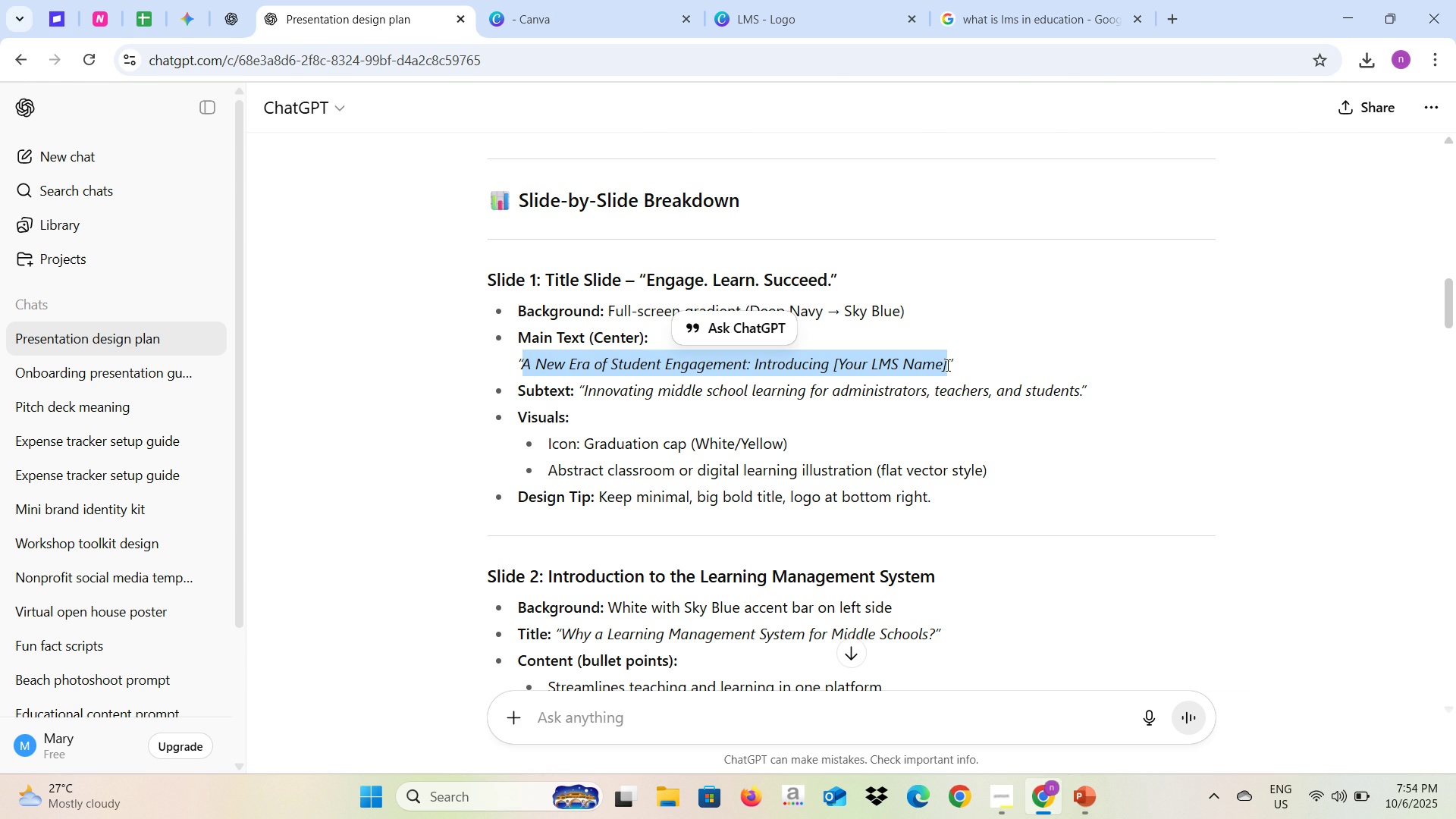 
key(Control+C)
 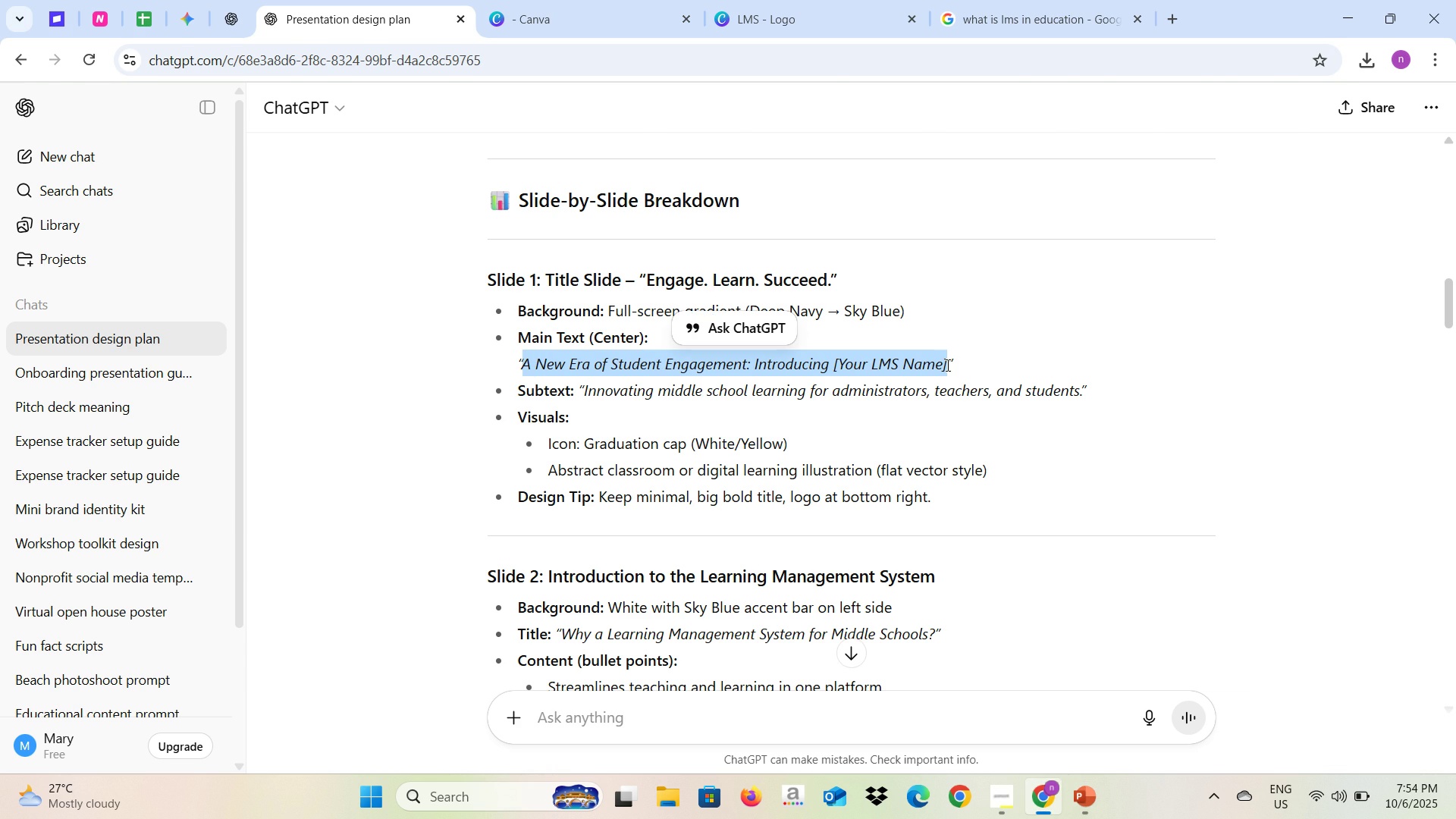 
key(Alt+AltLeft)
 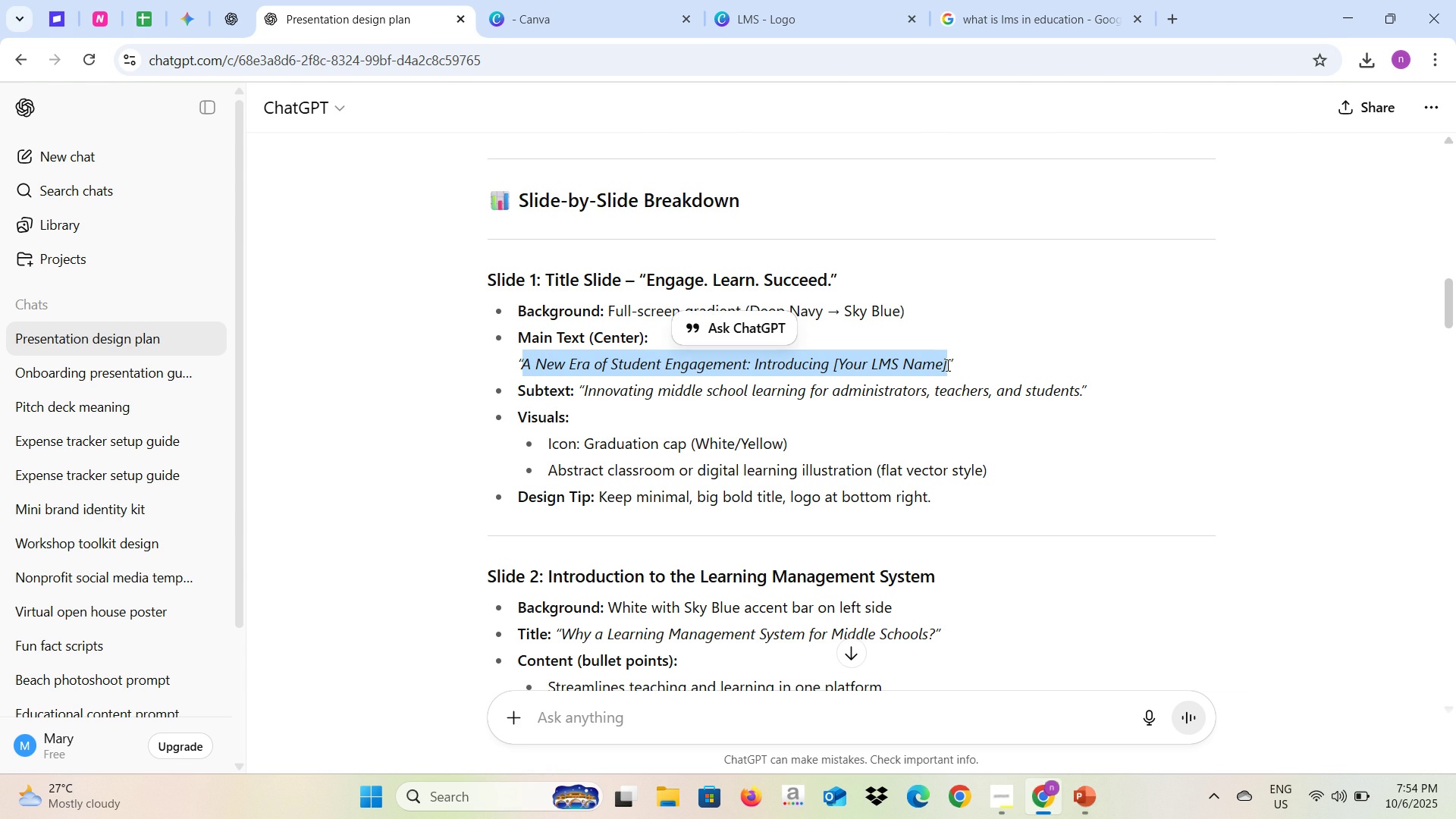 
key(Alt+Tab)
 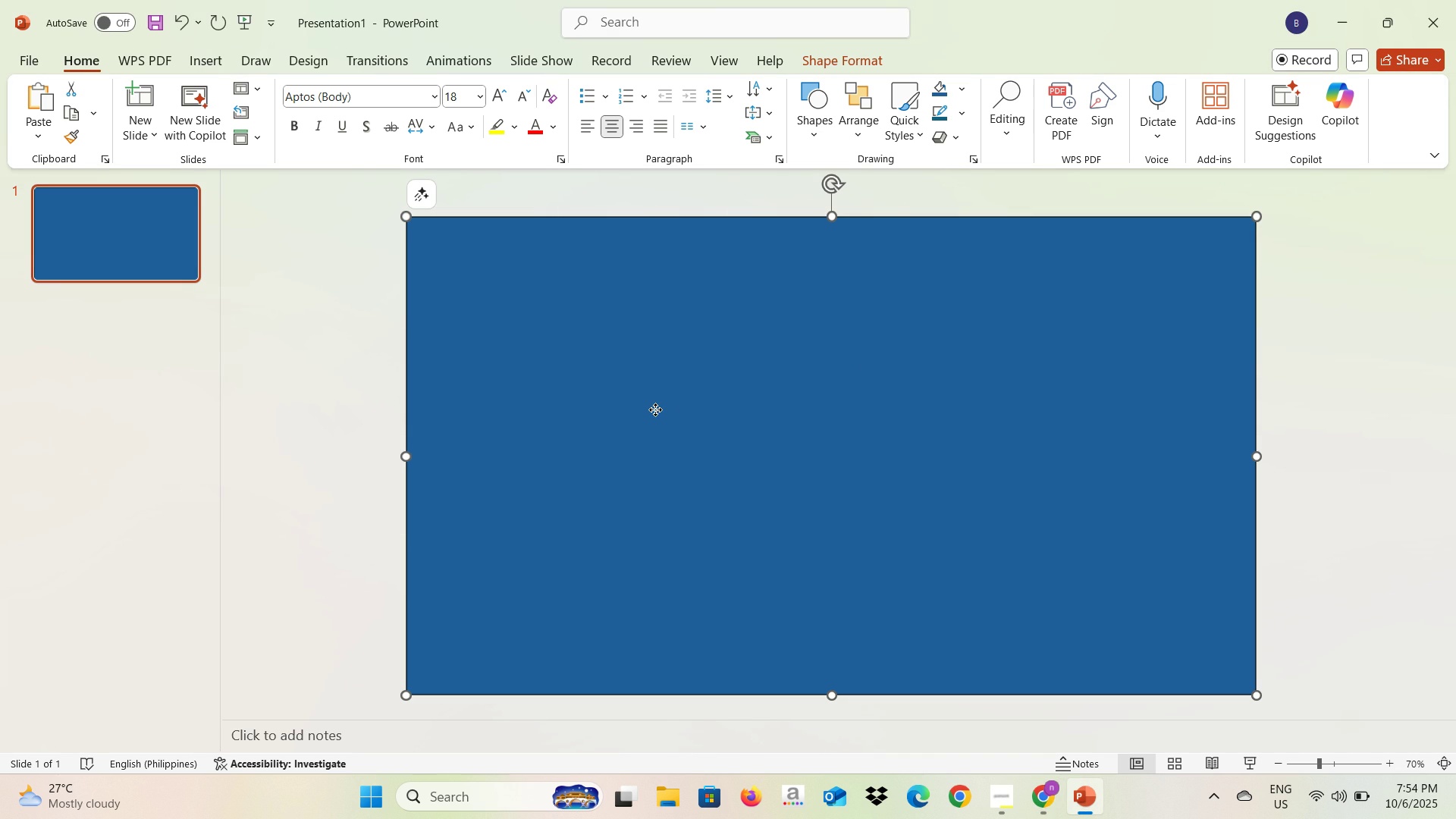 
left_click([655, 410])
 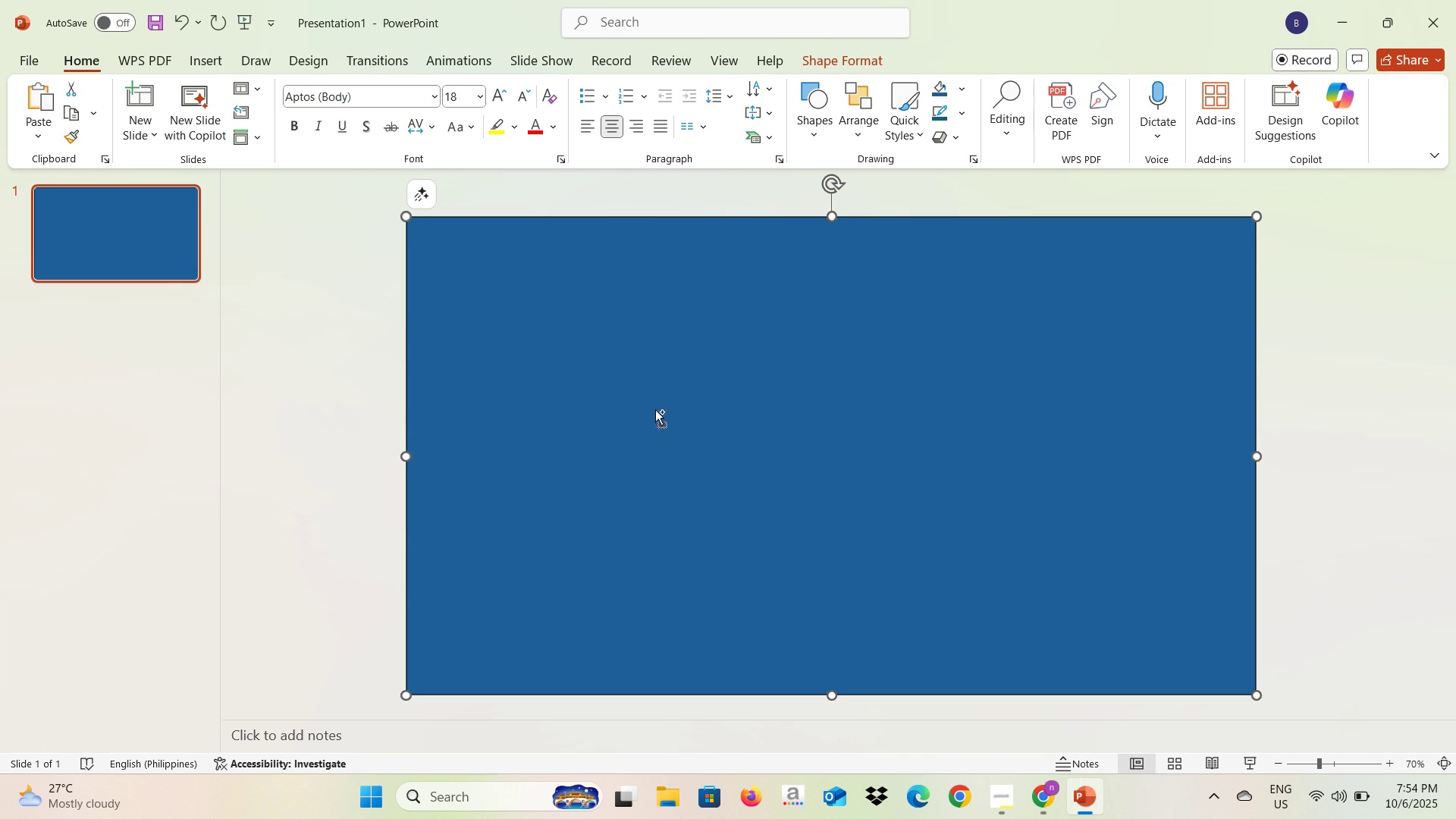 
key(Control+V)
 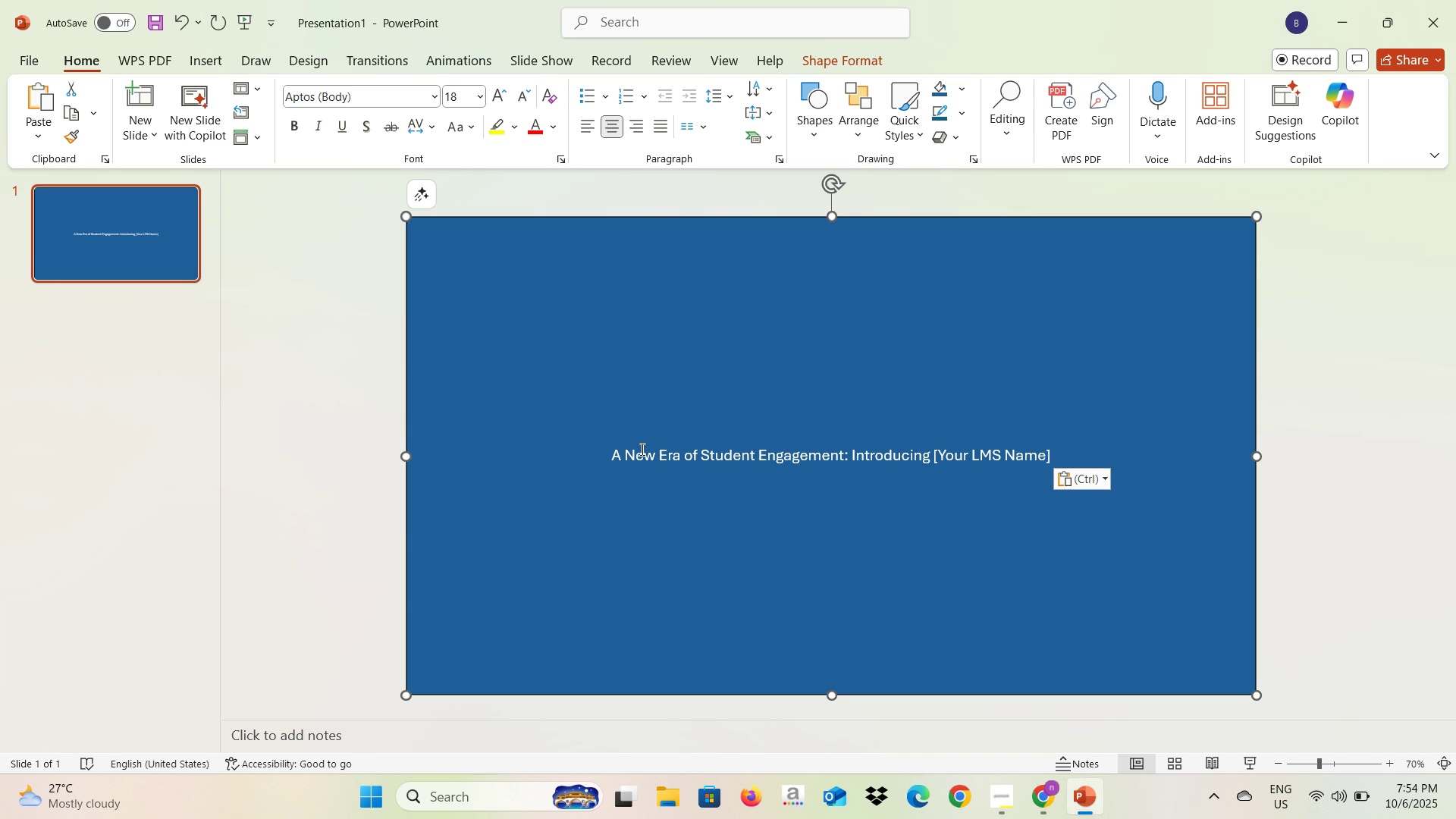 
left_click([641, 450])
 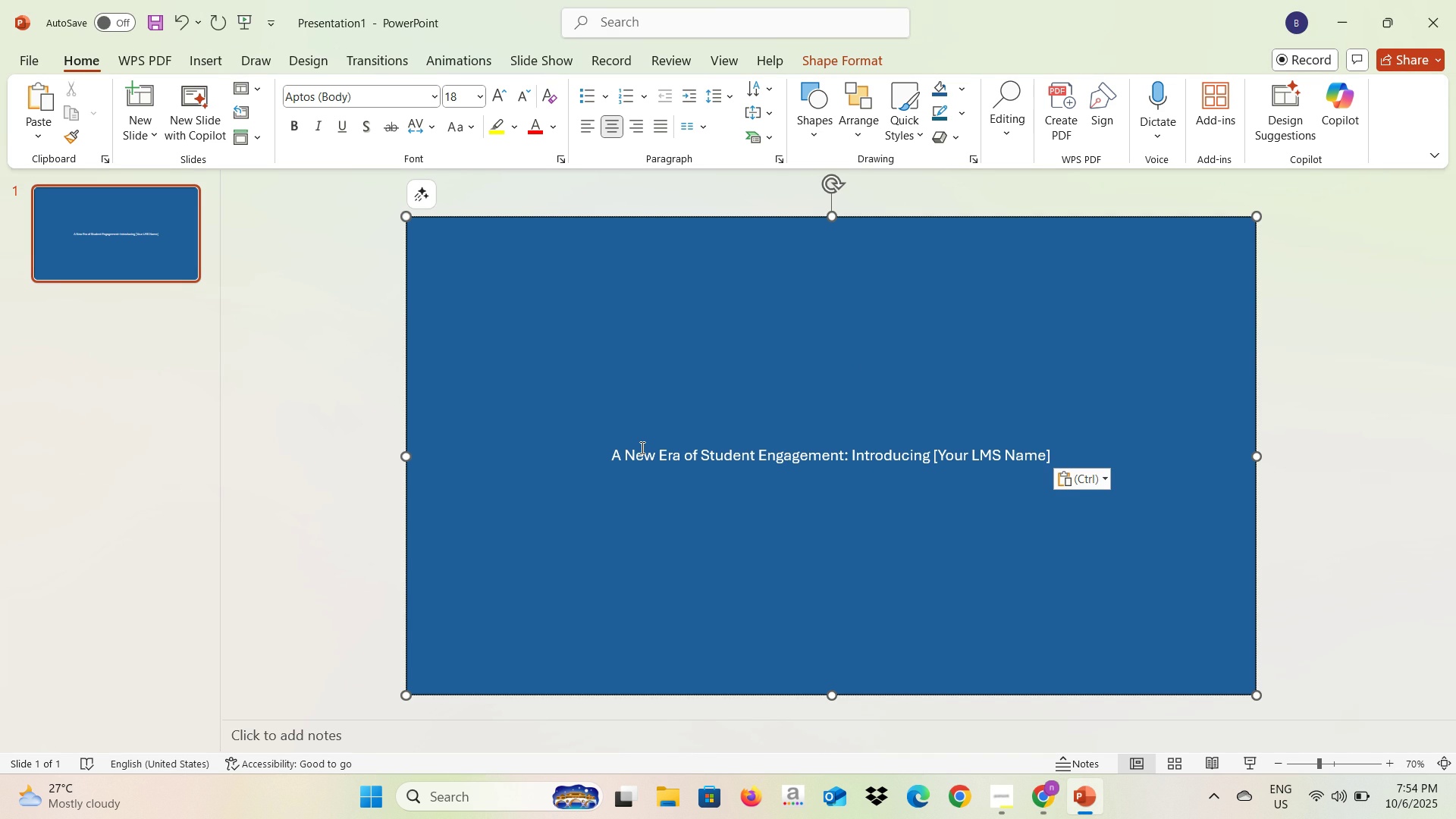 
key(Control+Z)
 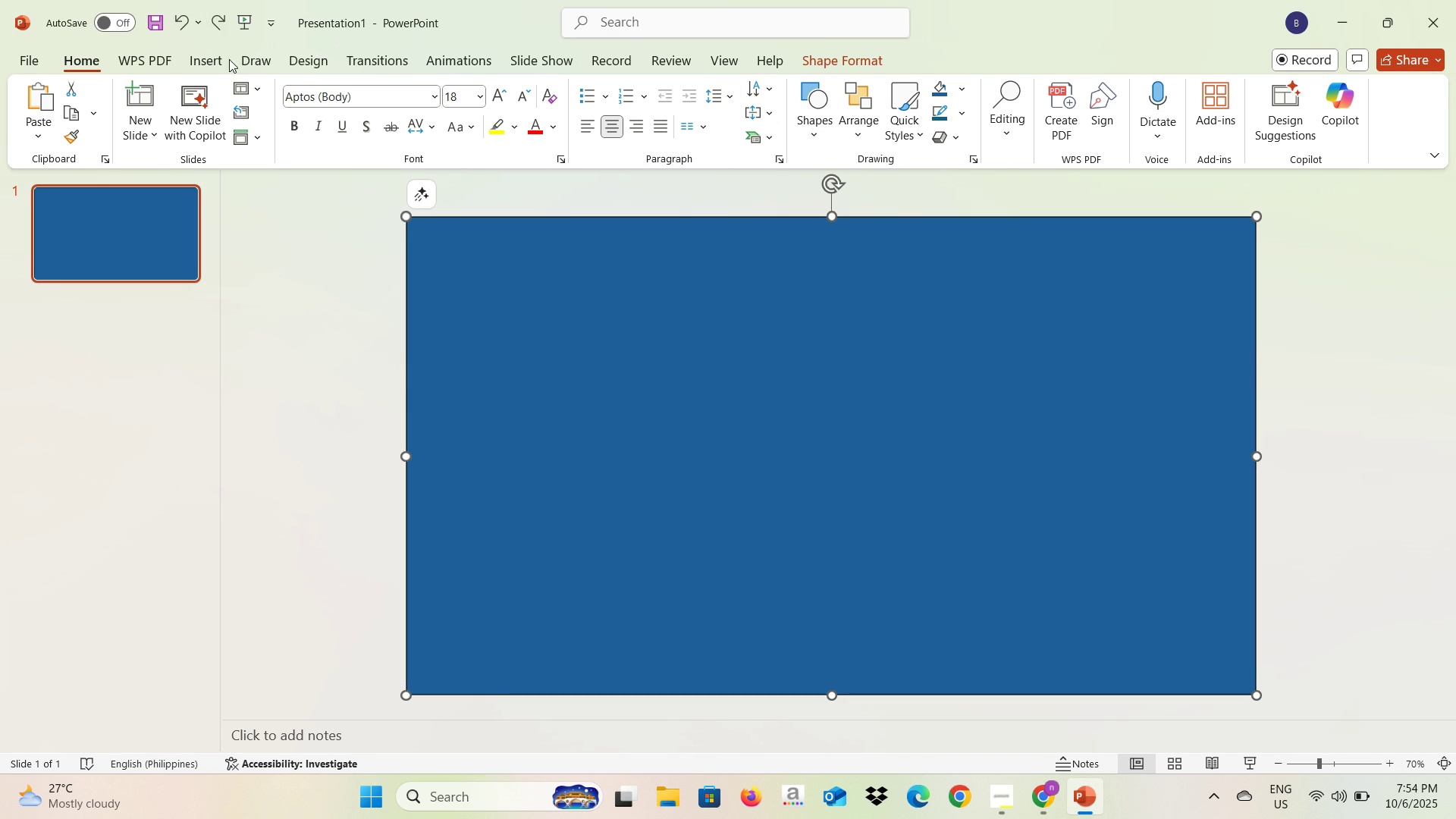 
left_click([208, 56])
 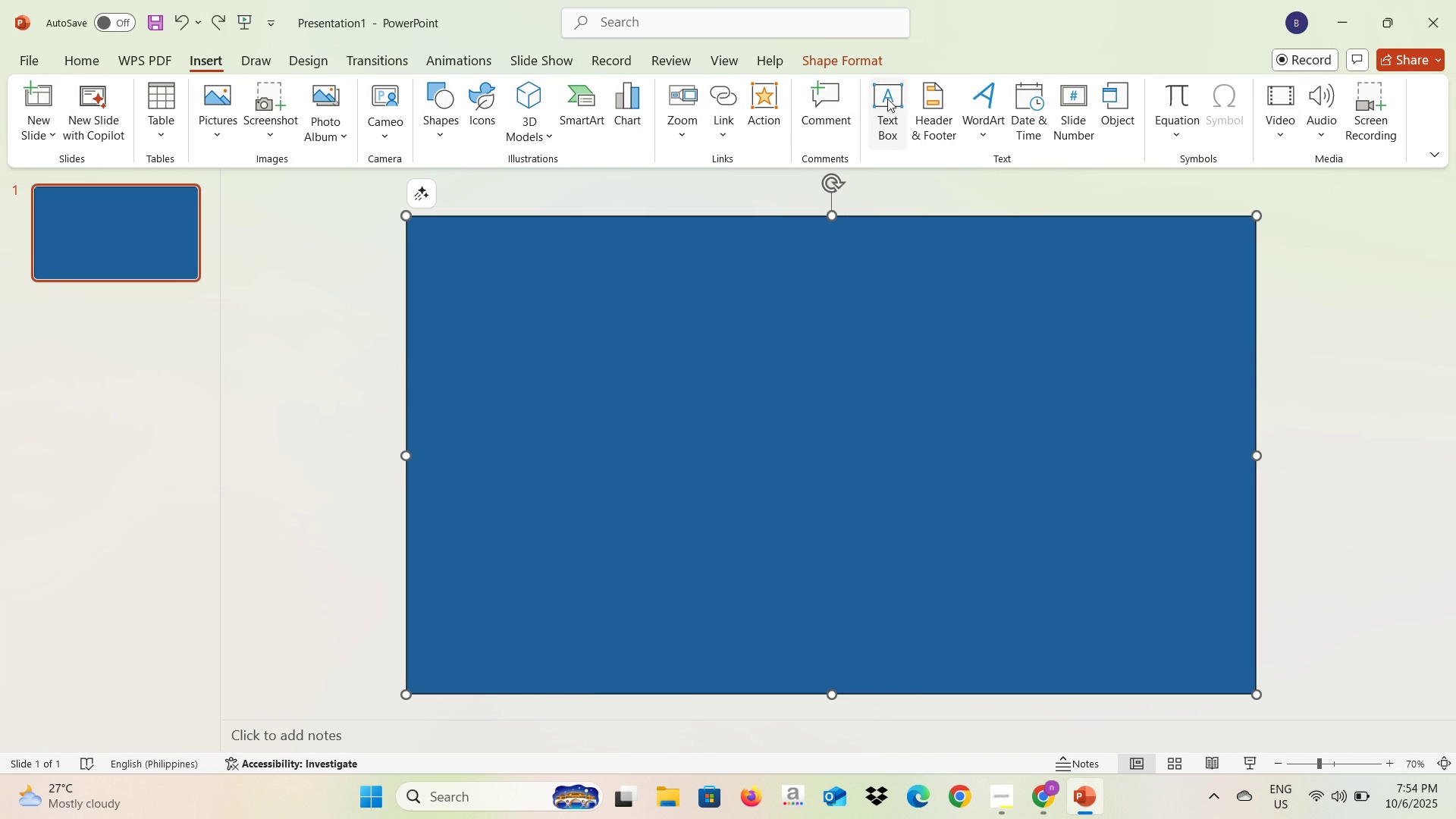 
left_click([890, 96])
 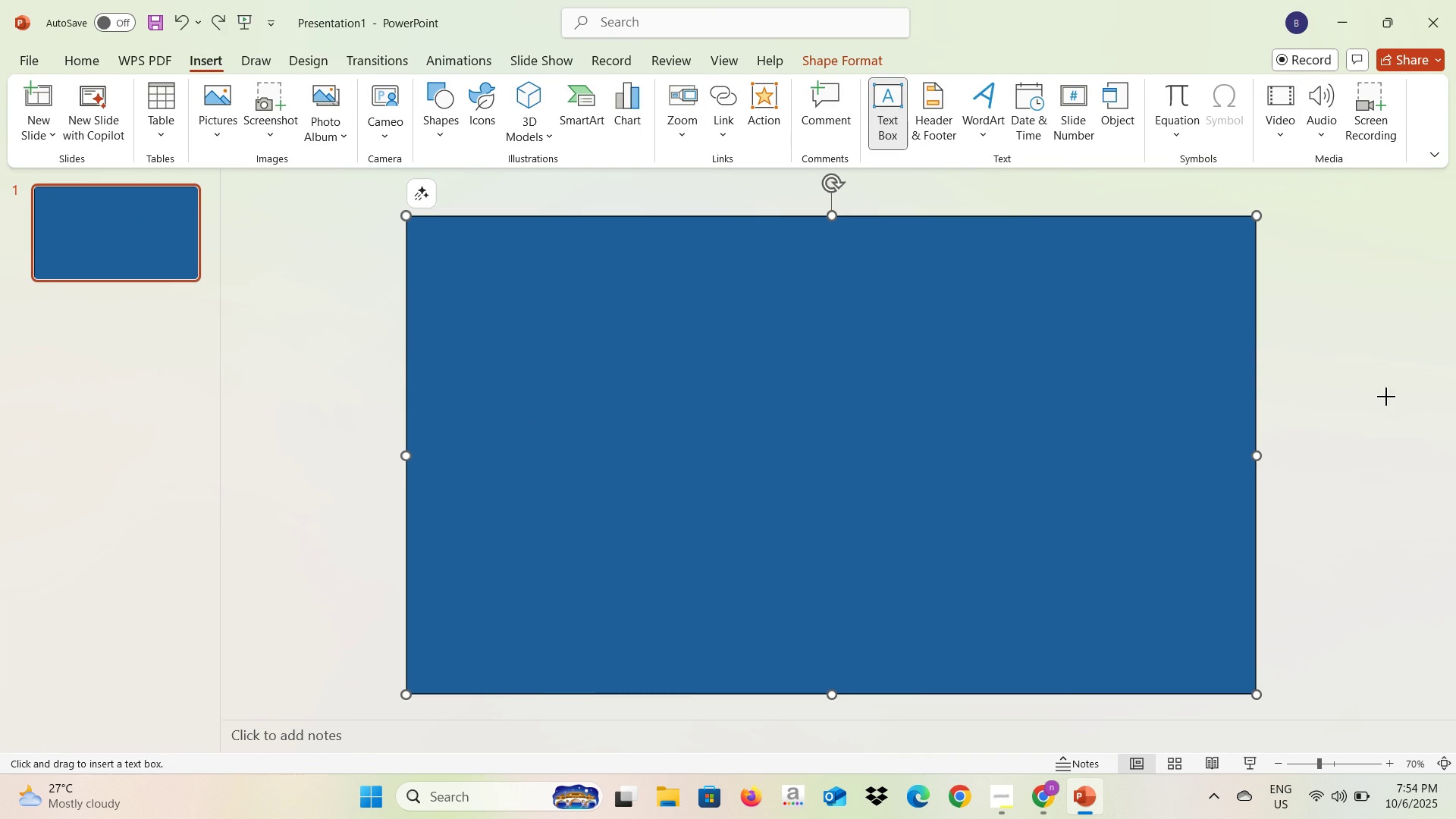 
left_click([1386, 397])
 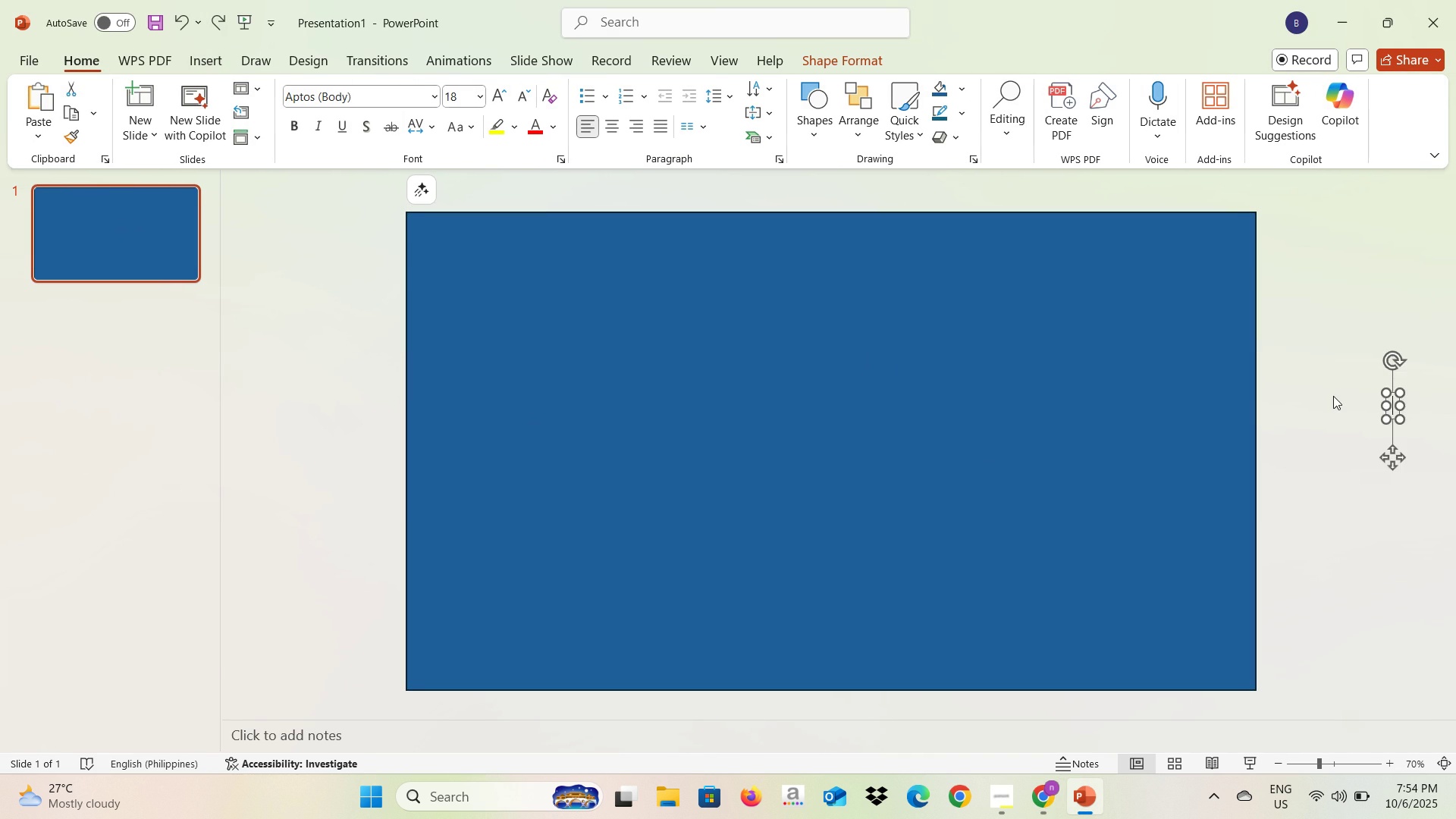 
key(Control+V)
 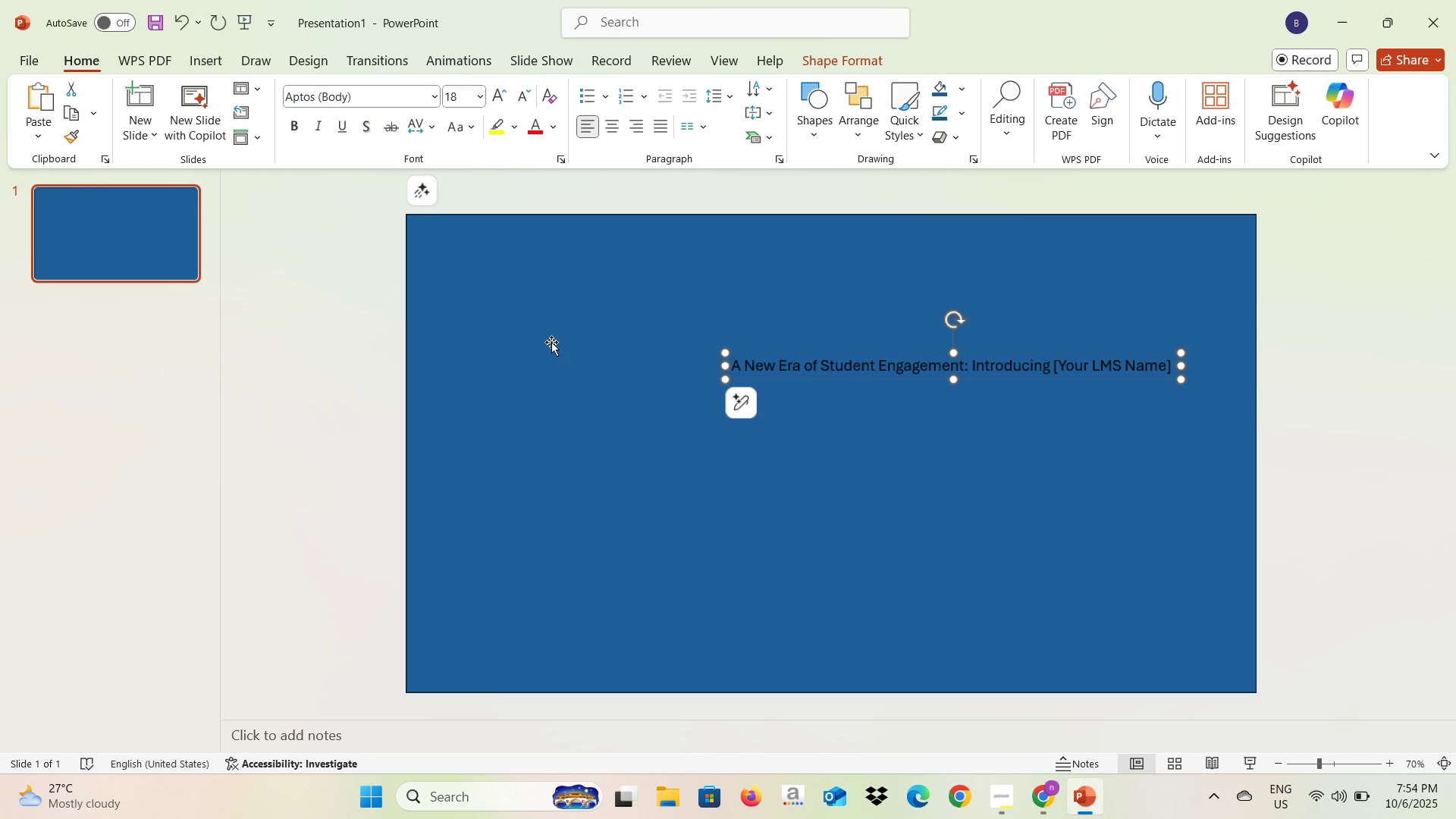 
key(Alt+AltLeft)
 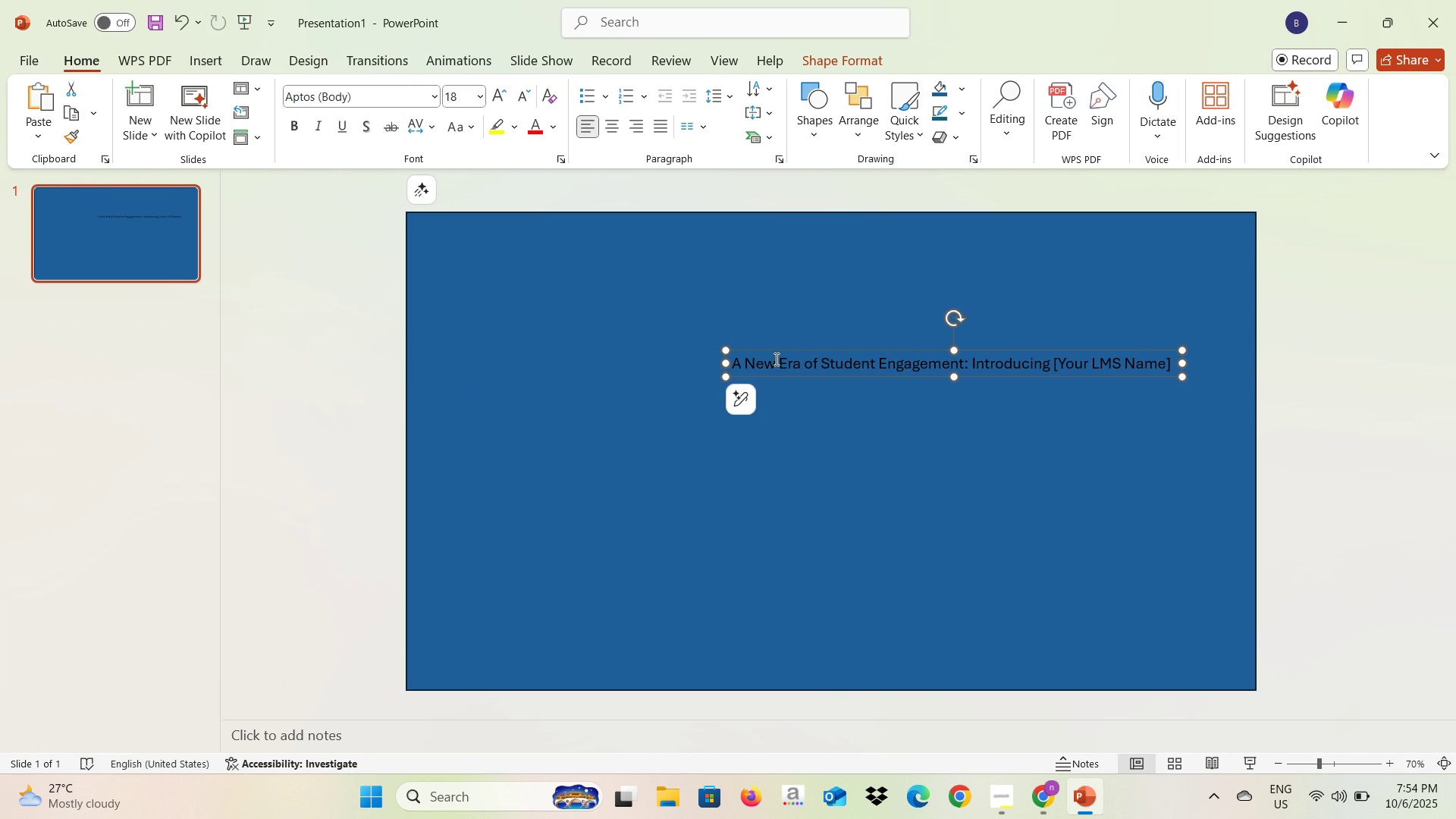 
key(Alt+Tab)
 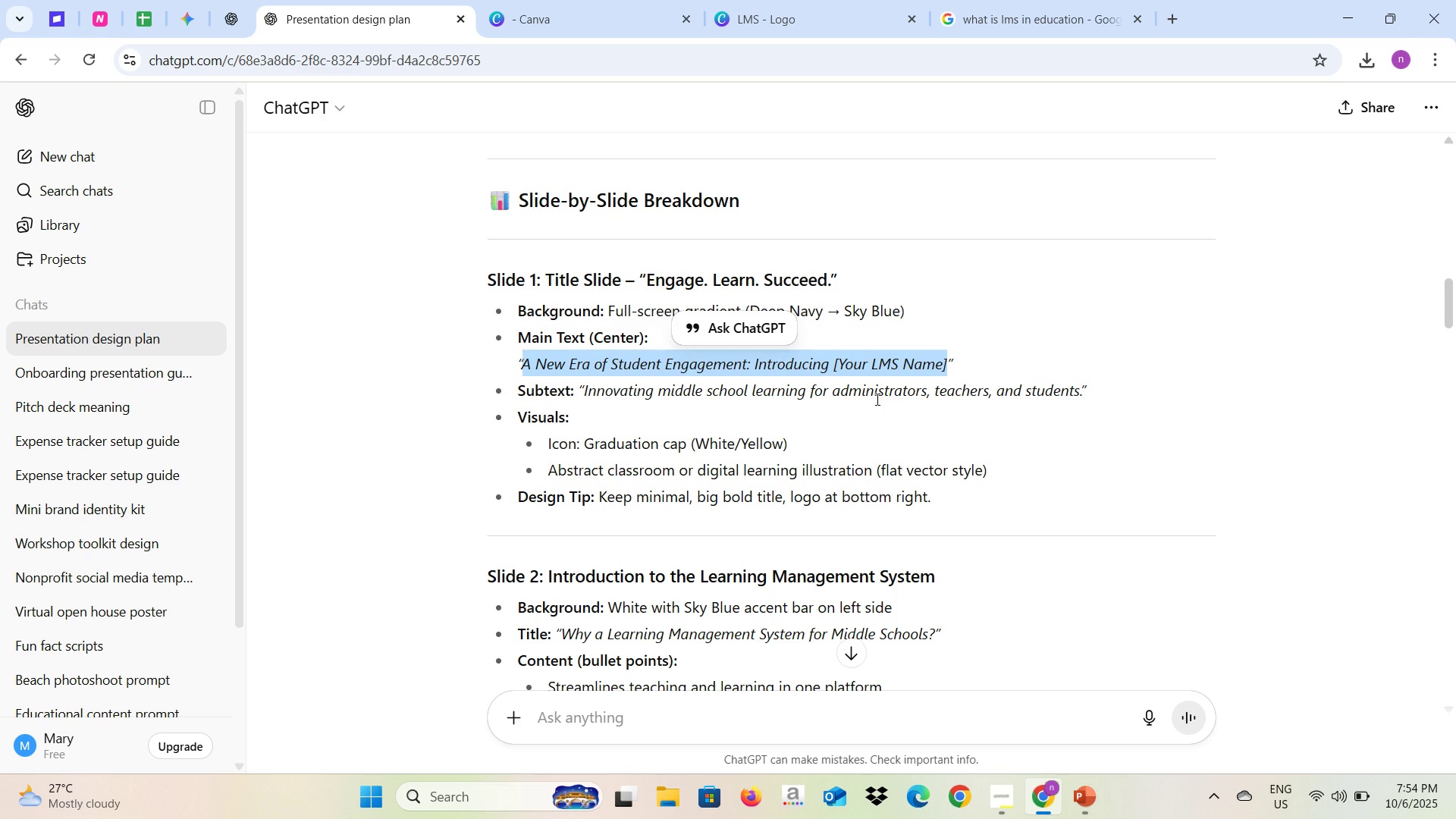 
scroll: coordinate [881, 430], scroll_direction: up, amount: 3.0
 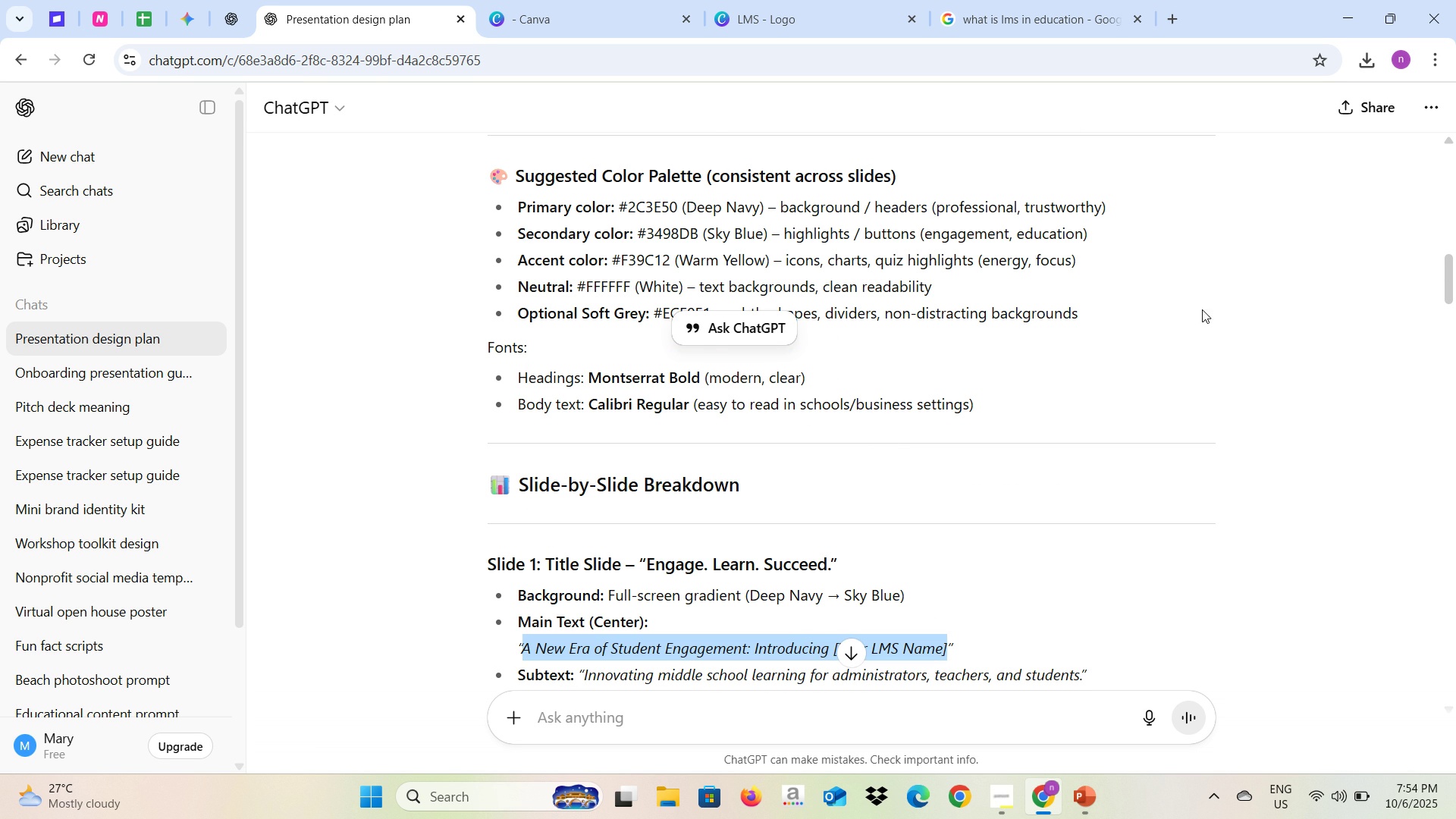 
left_click([1213, 311])
 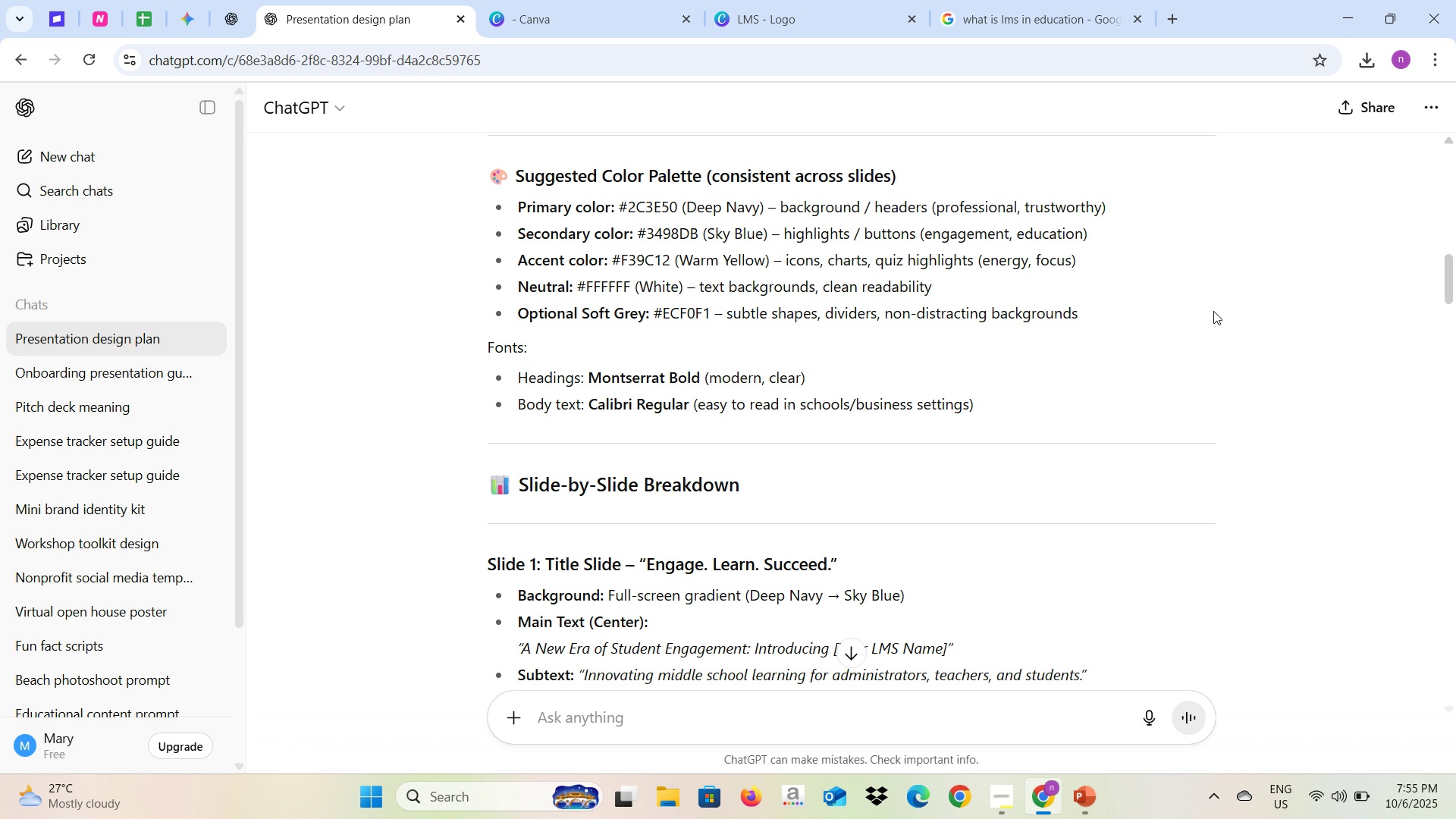 
wait(27.3)
 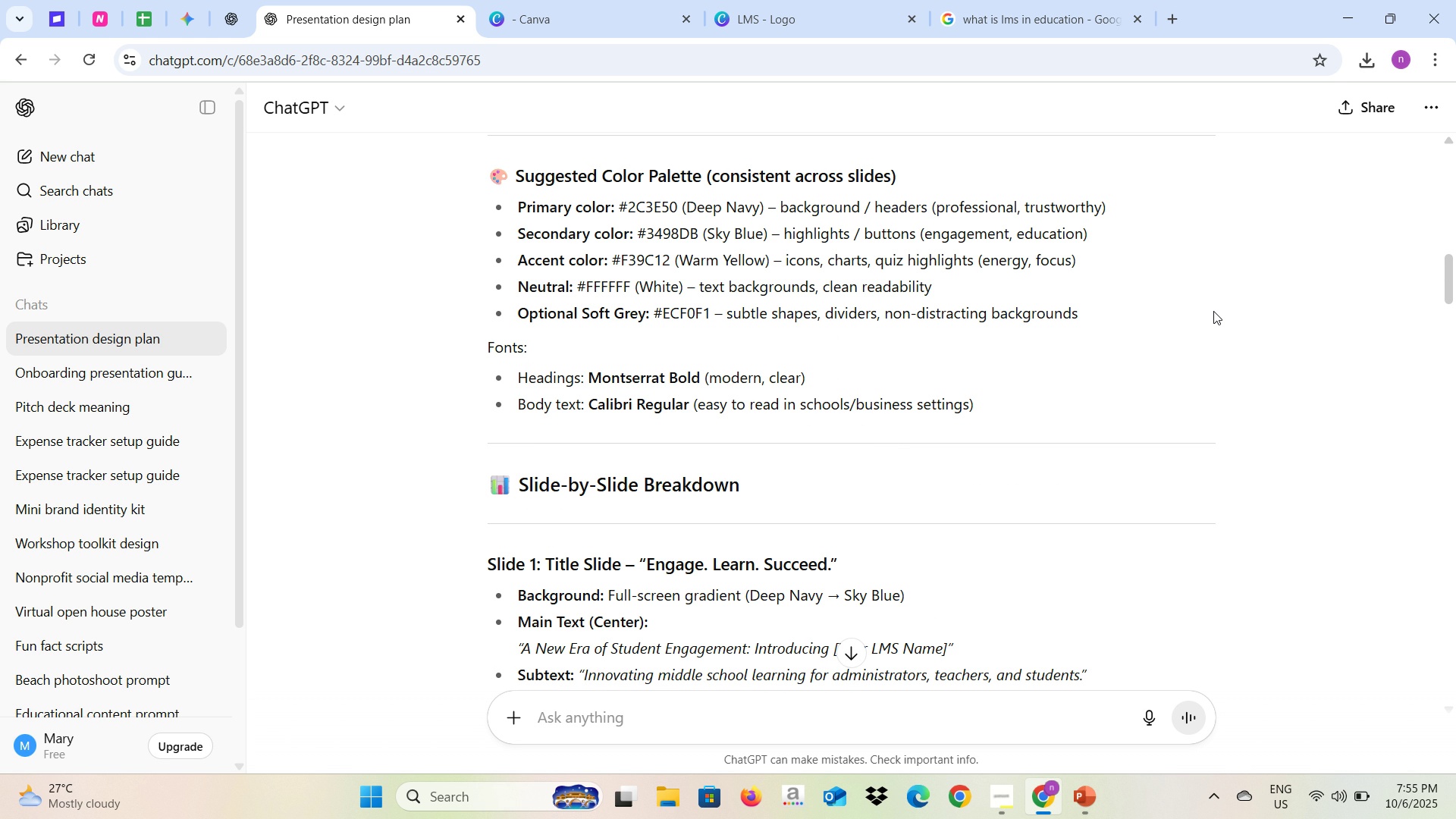 
key(Tab)
 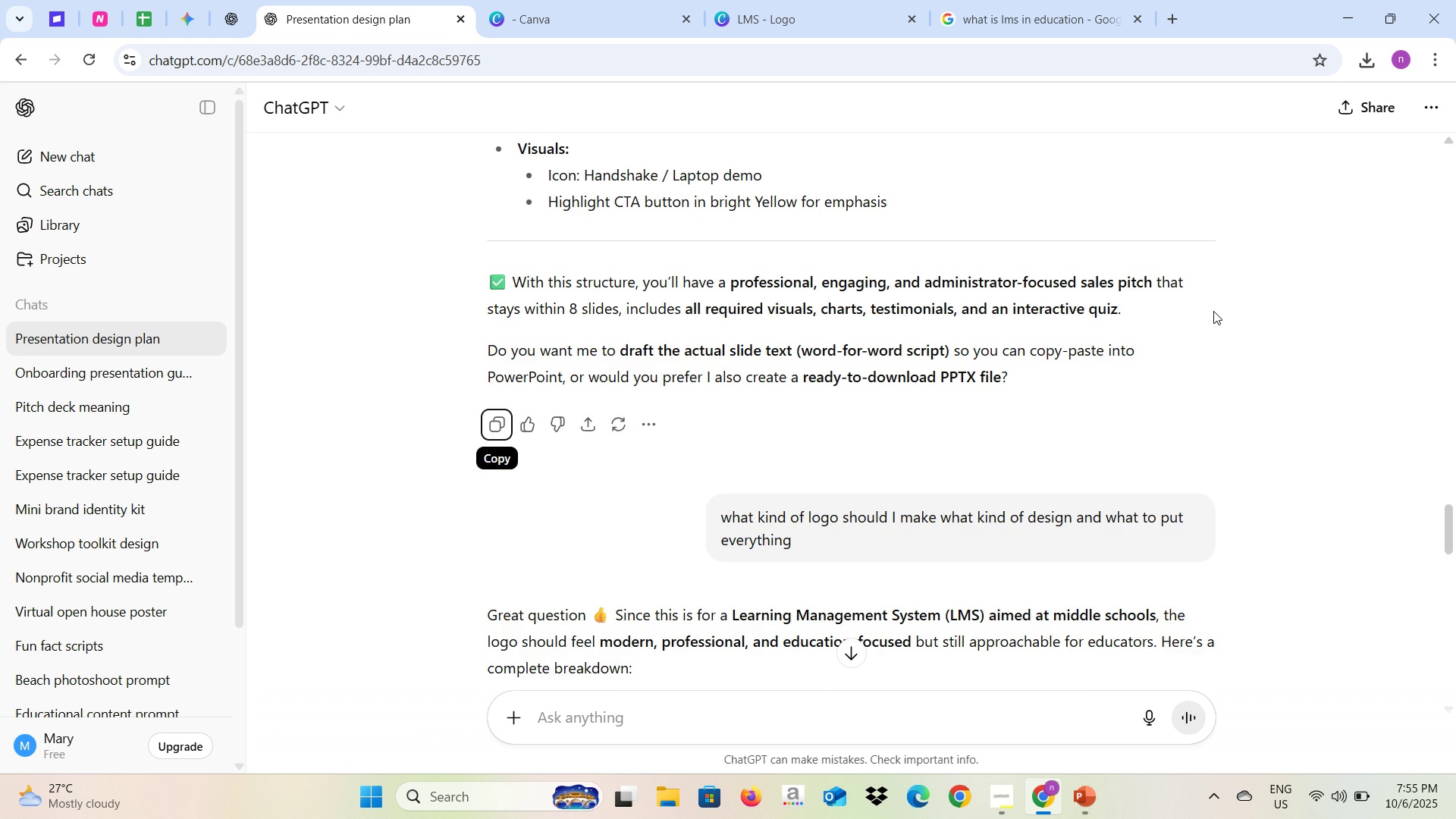 
key(Alt+AltLeft)
 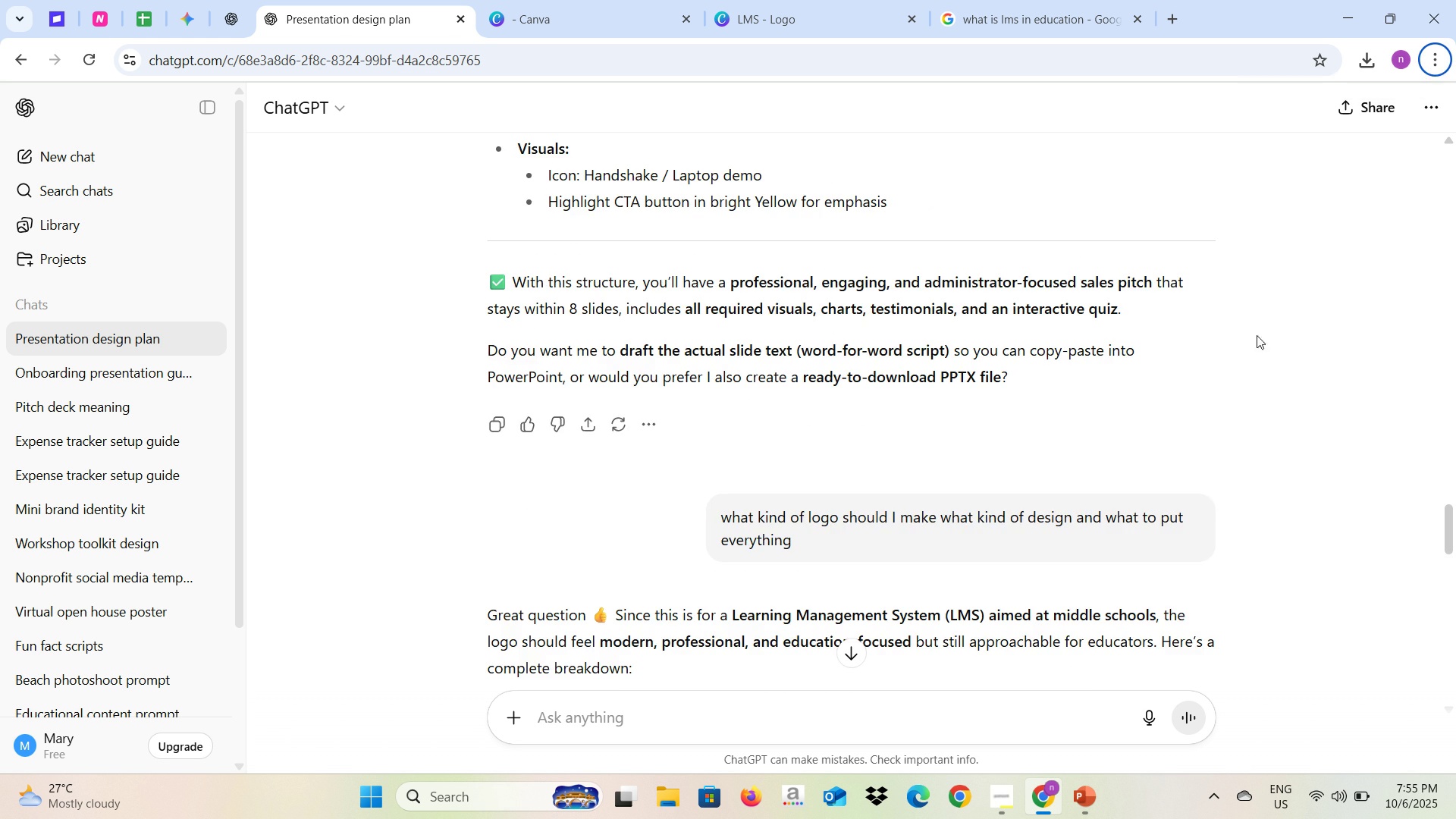 
key(Alt+AltLeft)
 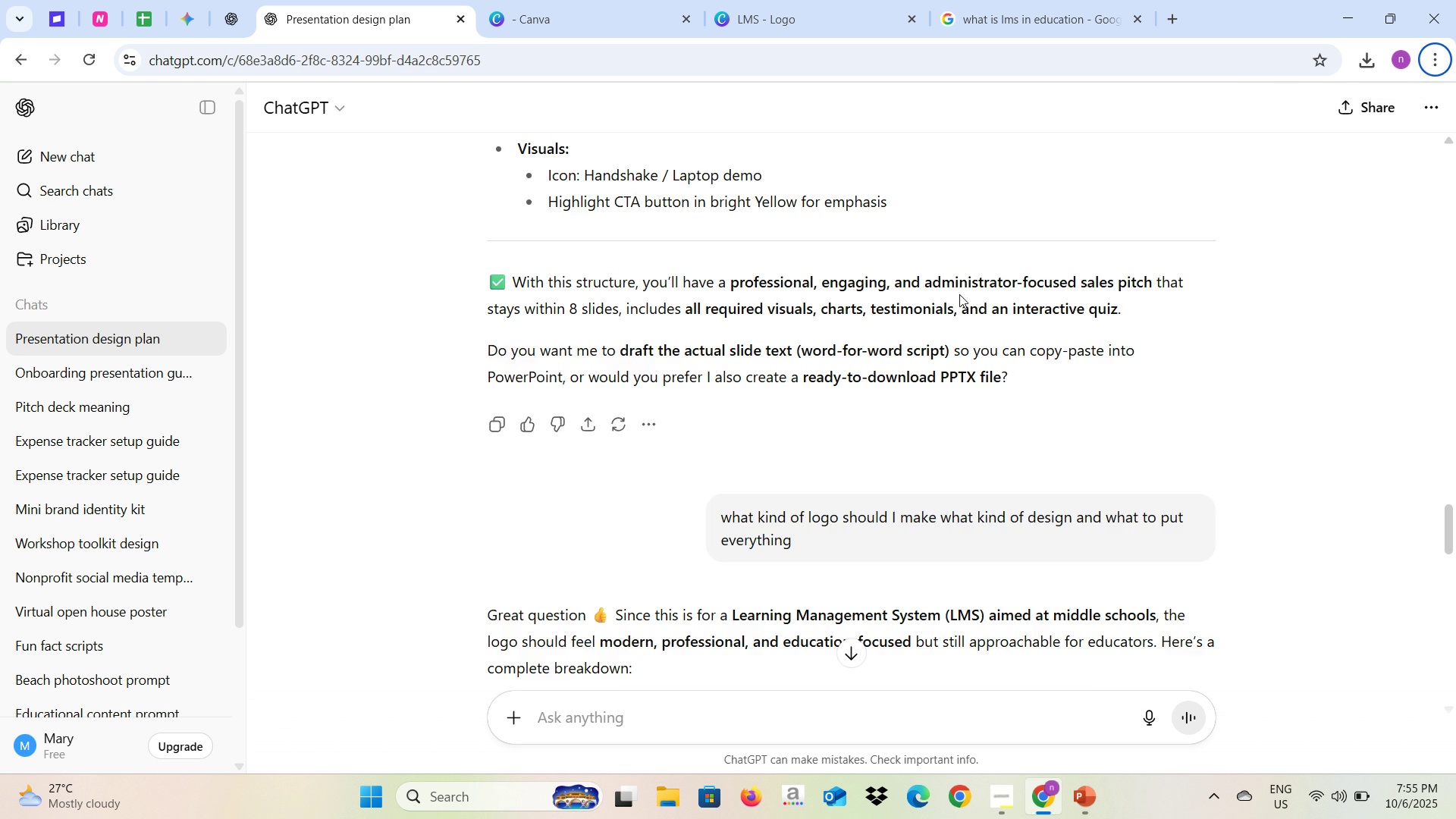 
key(Alt+Tab)
 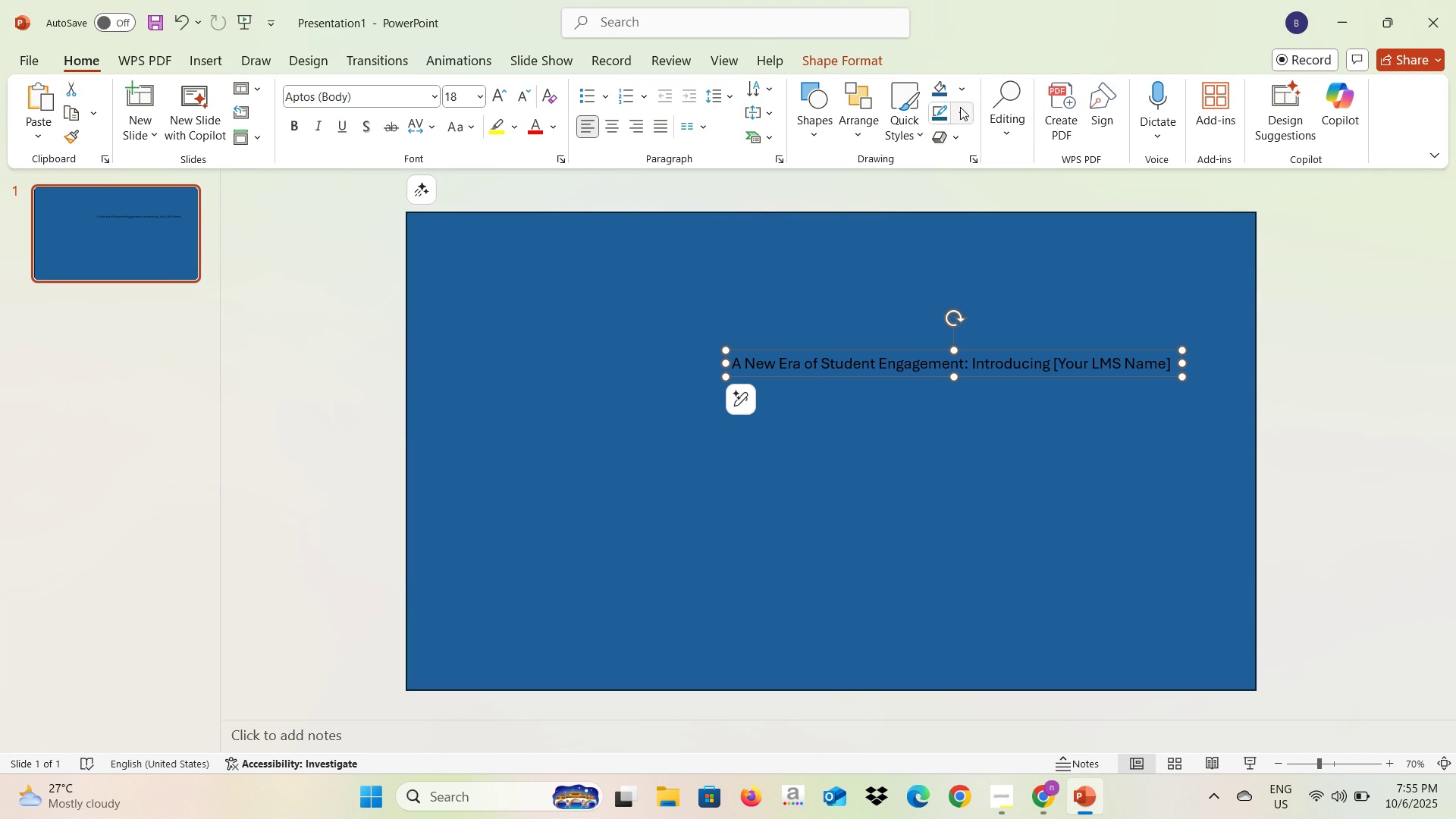 
left_click([543, 122])
 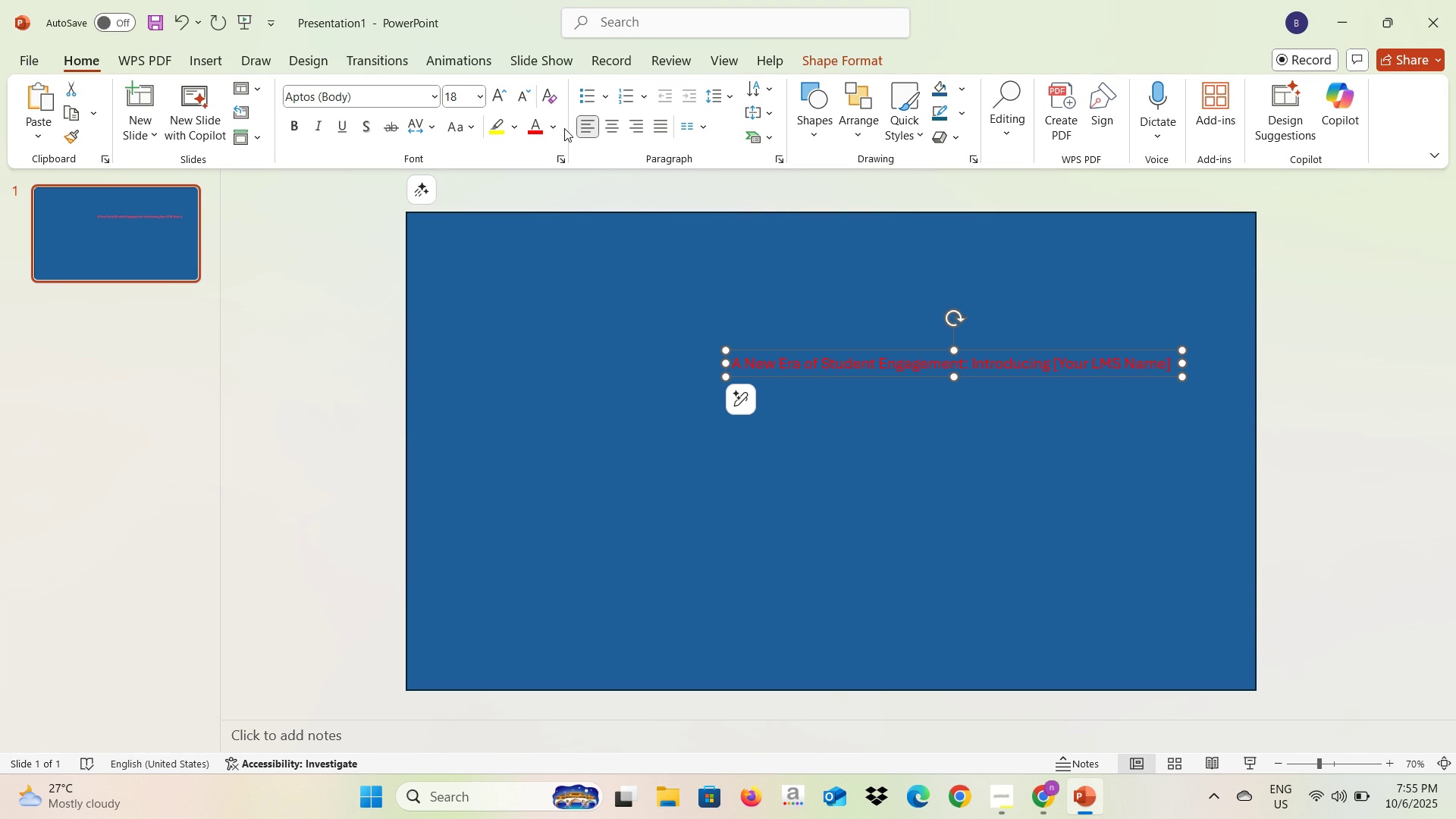 
left_click([564, 128])
 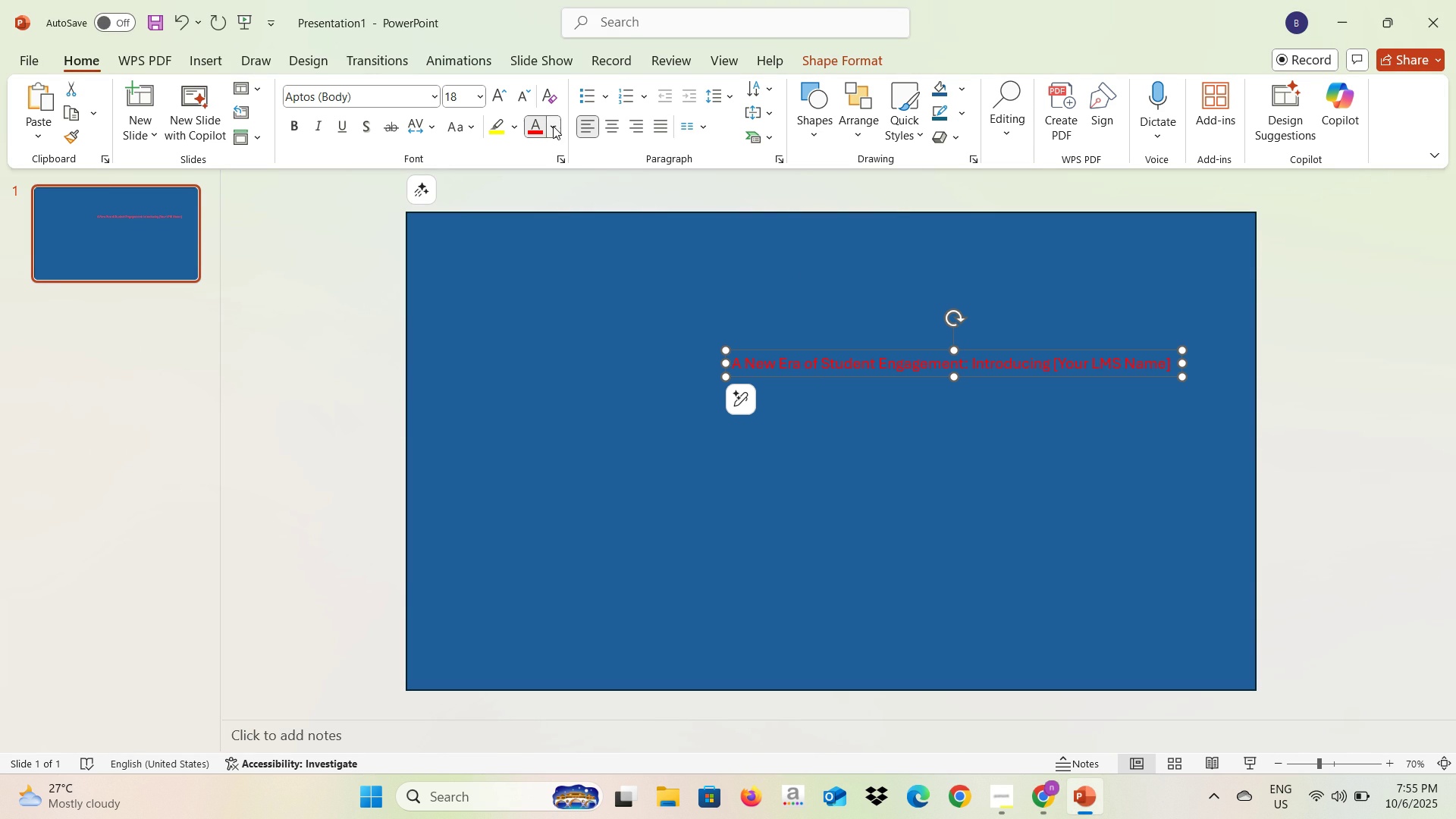 
left_click([553, 126])
 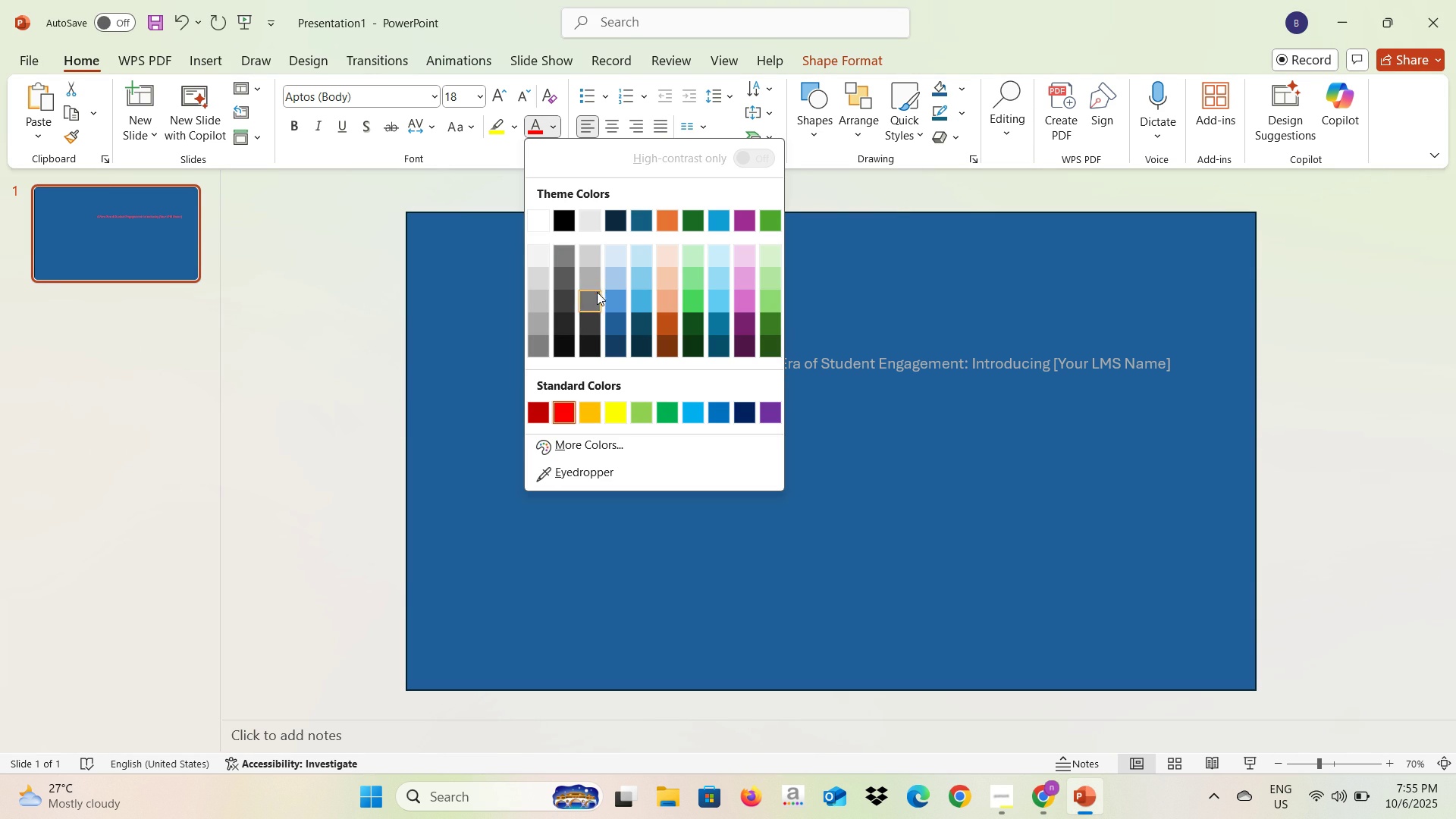 
mouse_move([628, 277])
 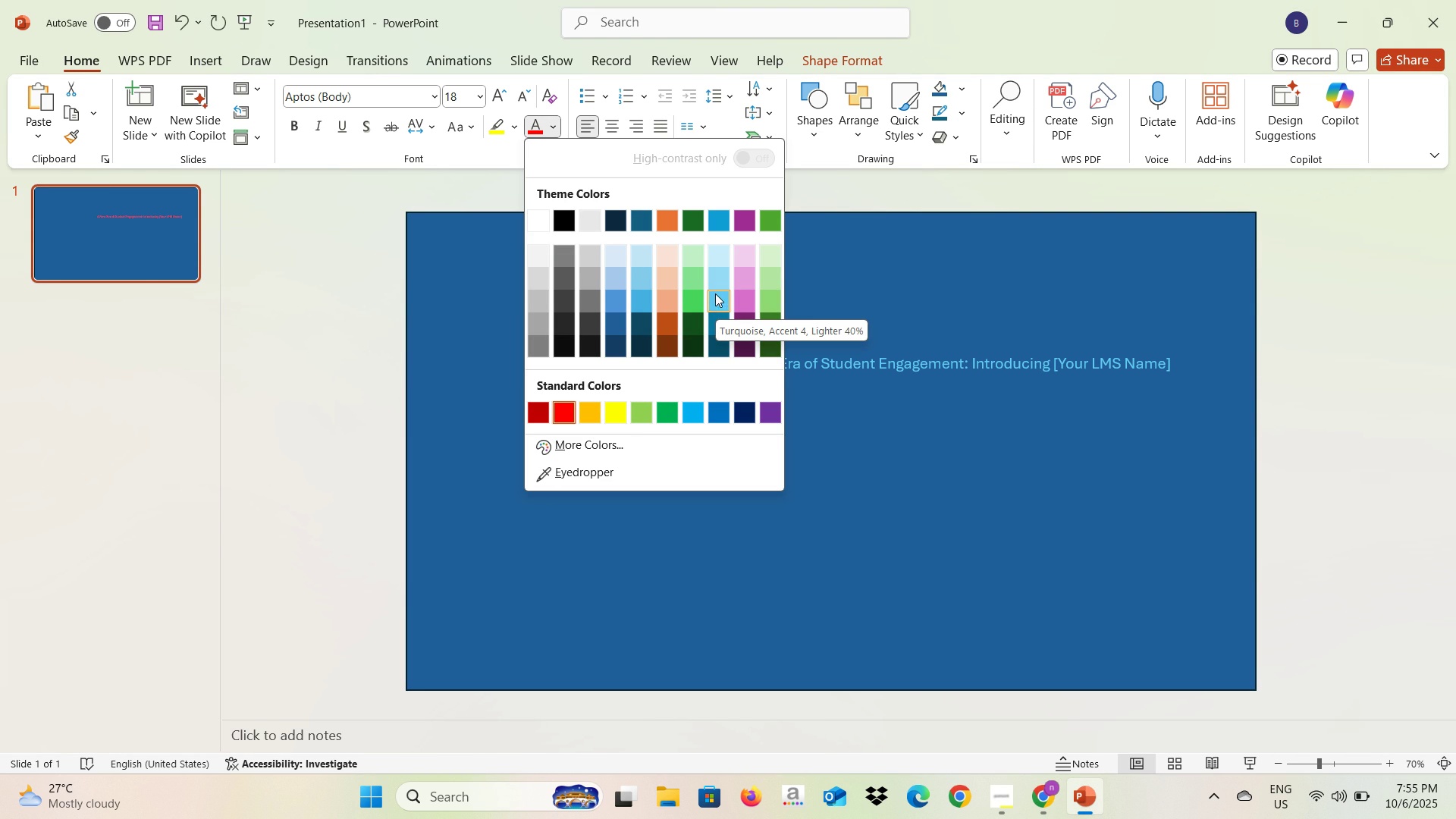 
wait(11.0)
 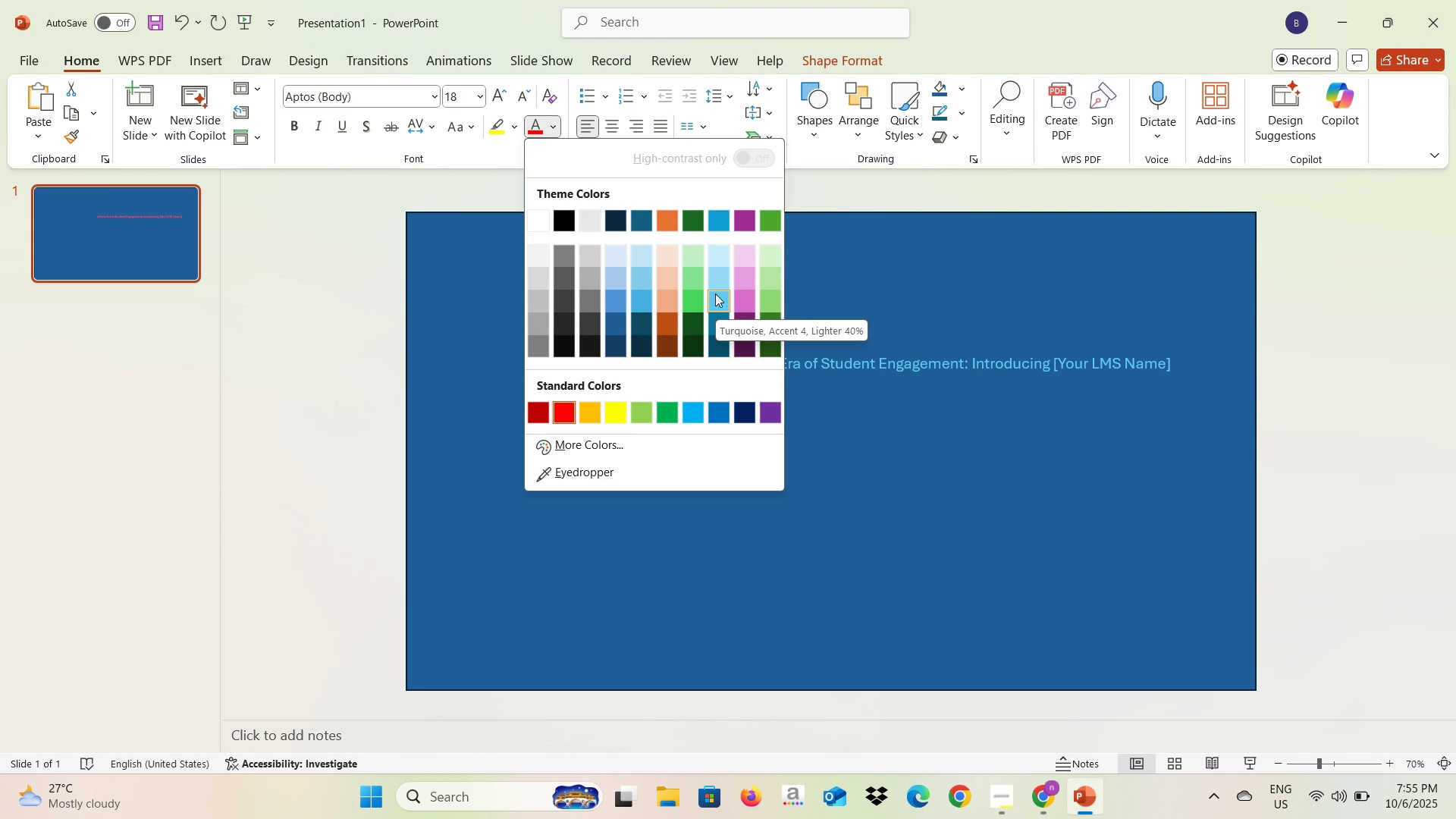 
left_click([689, 404])
 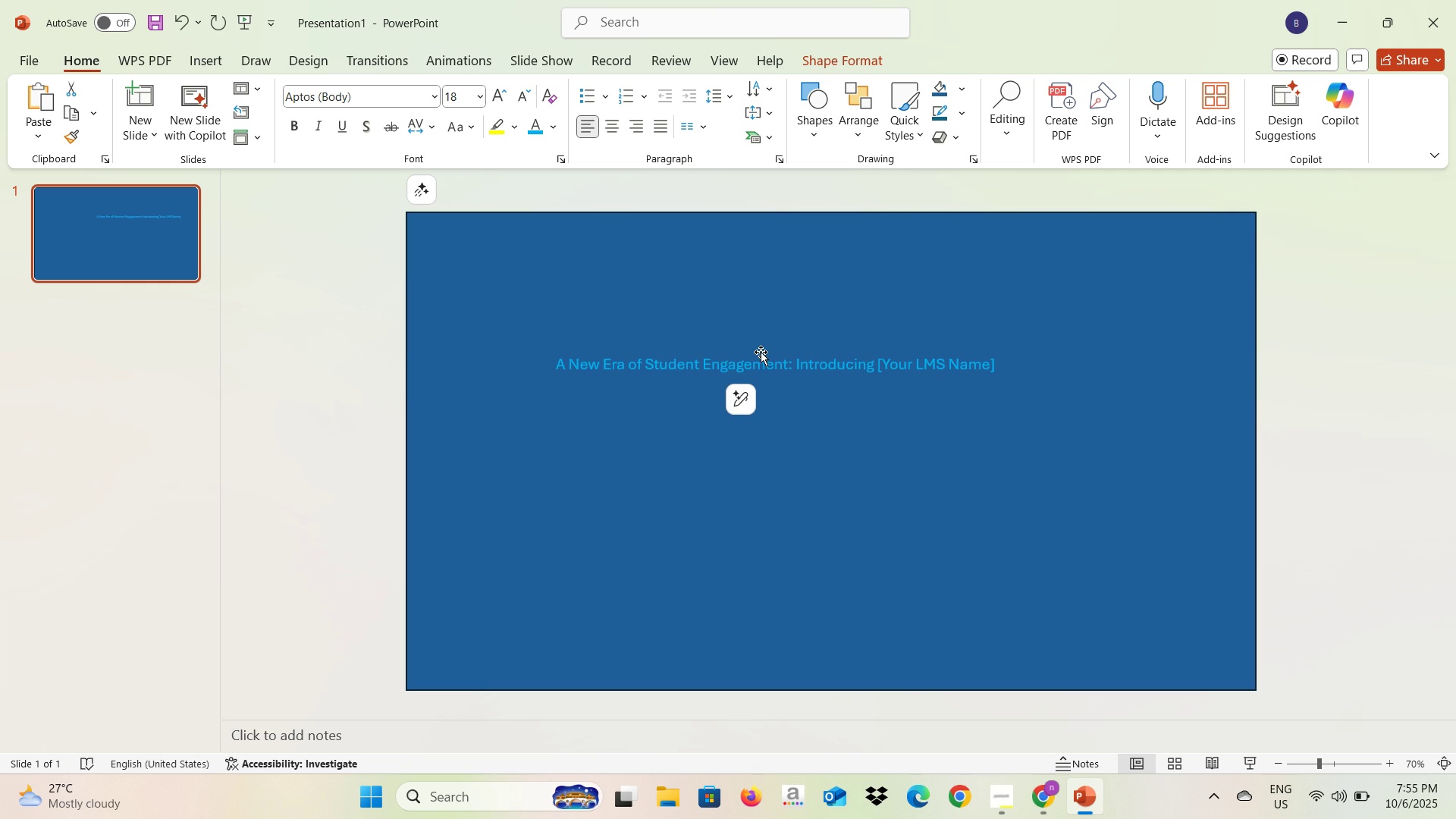 
left_click([720, 371])
 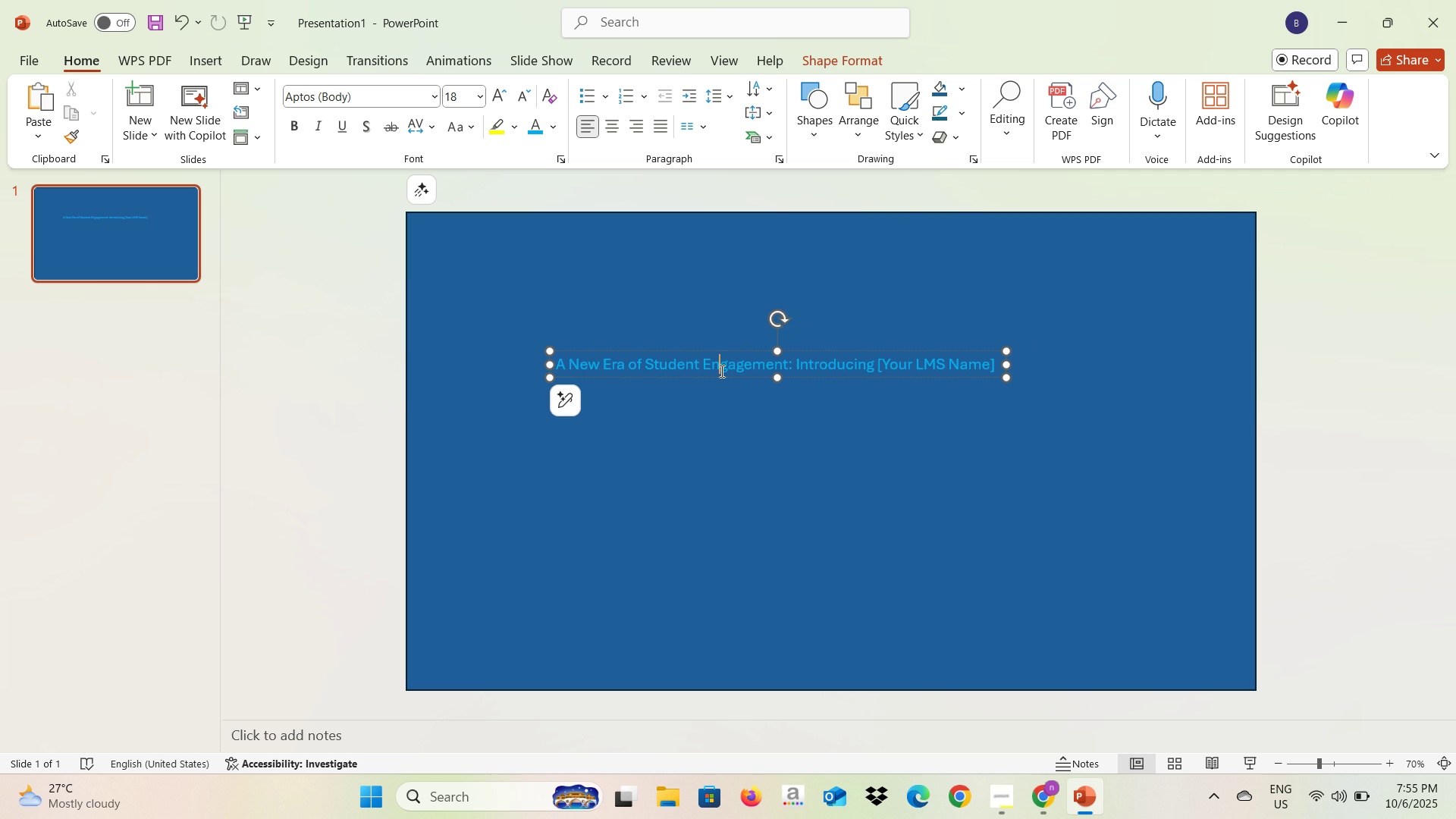 
key(Control+A)
 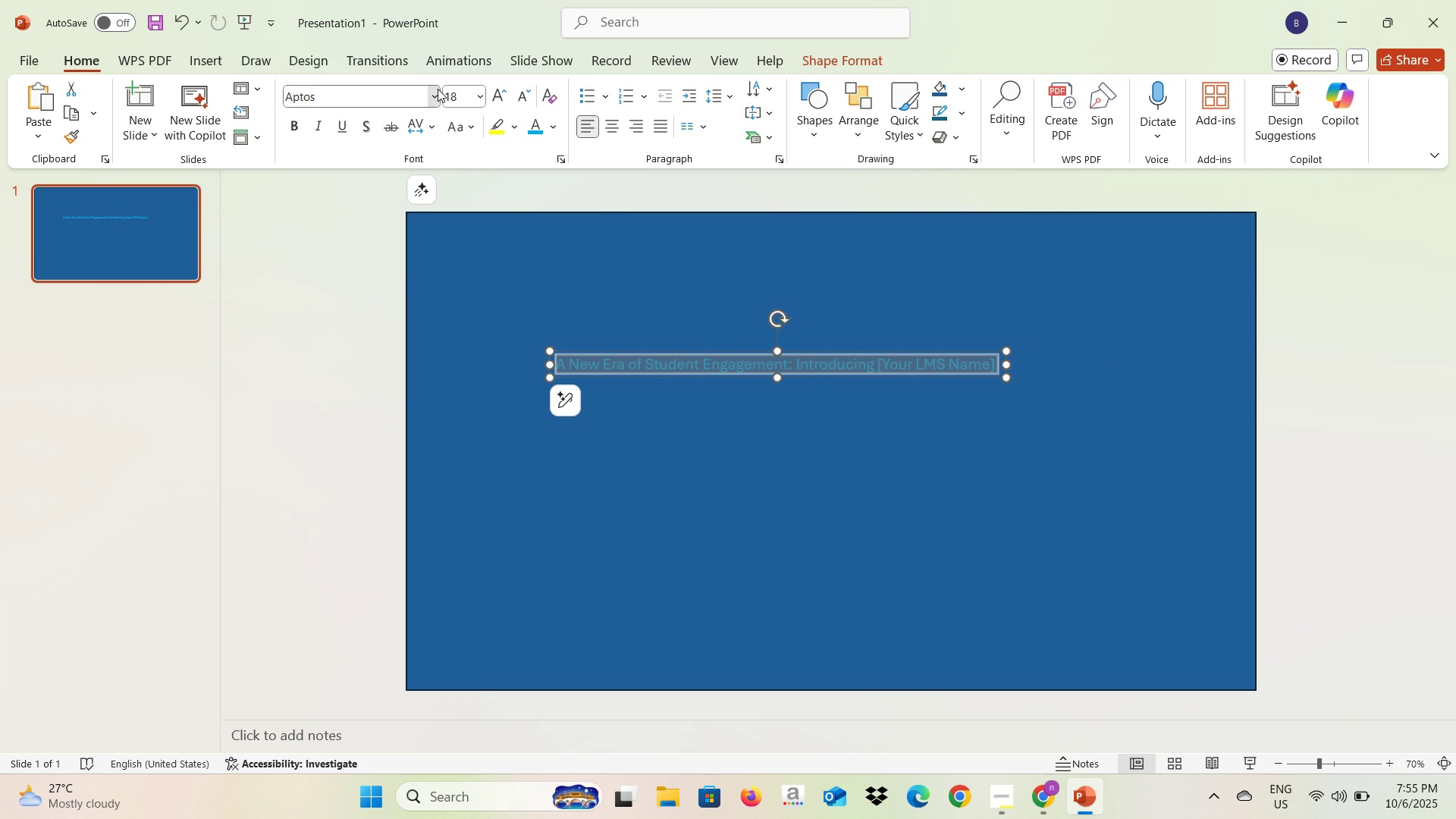 
left_click([438, 89])
 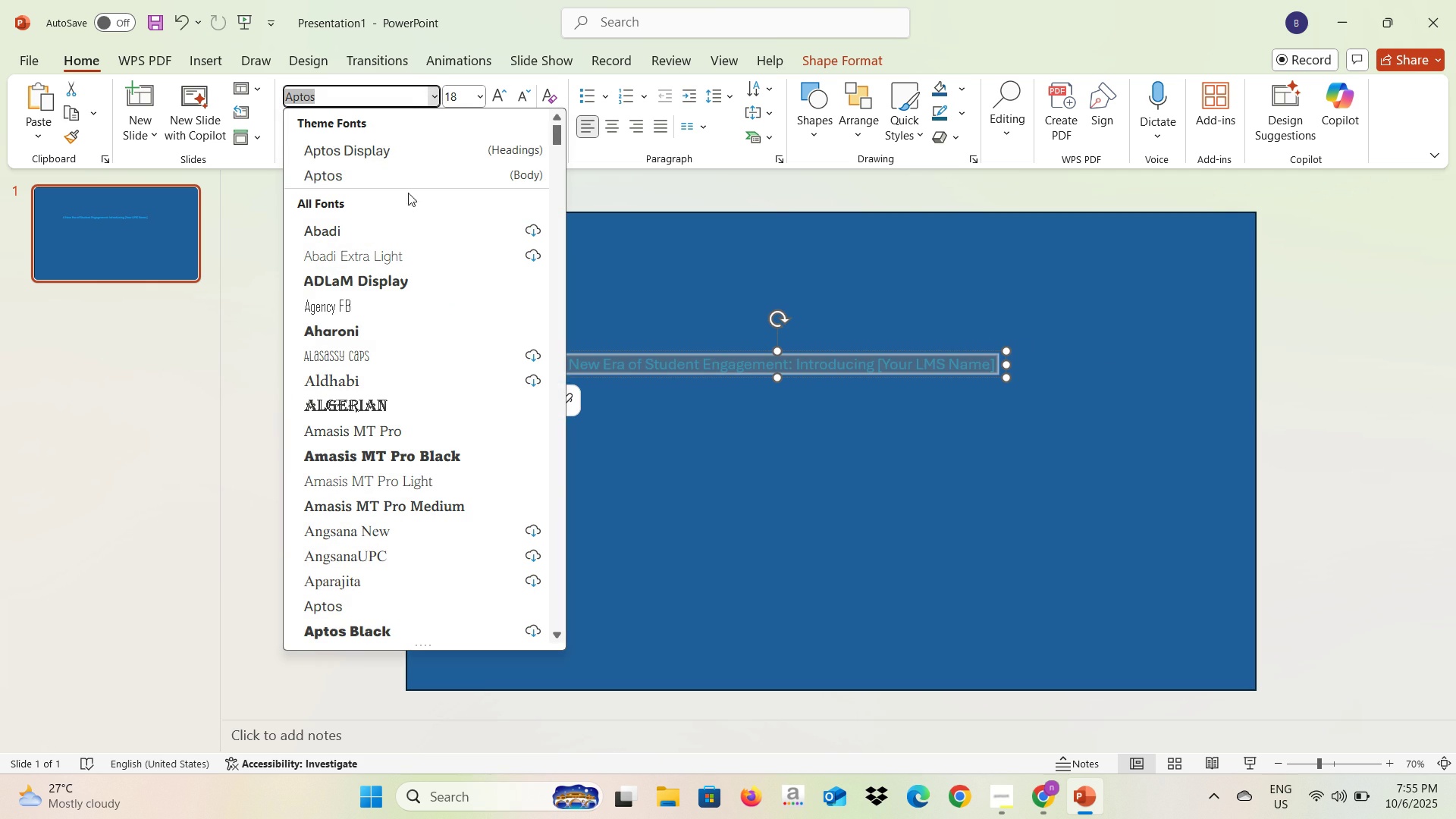 
mouse_move([401, 316])
 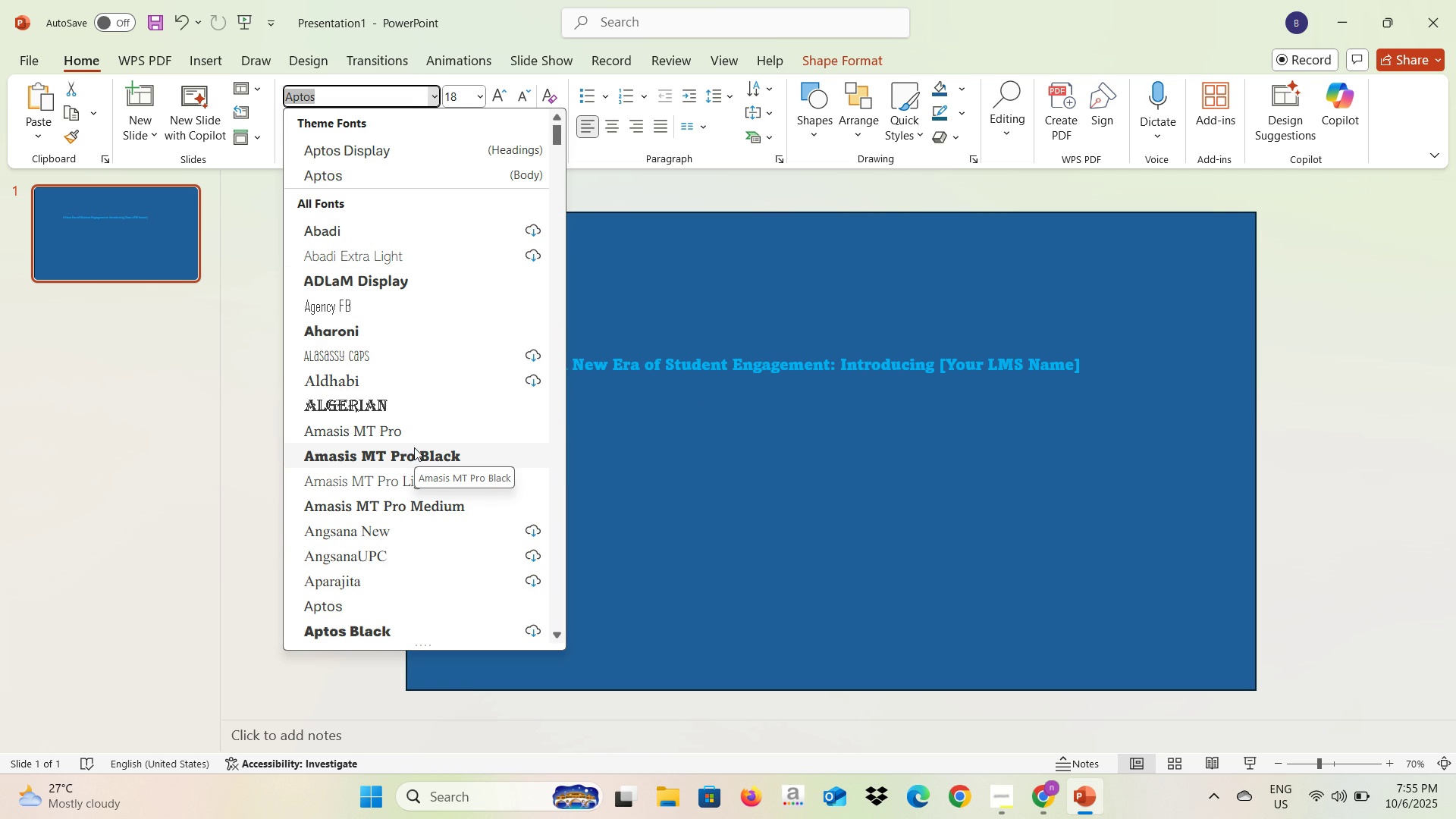 
scroll: coordinate [401, 500], scroll_direction: down, amount: 9.0
 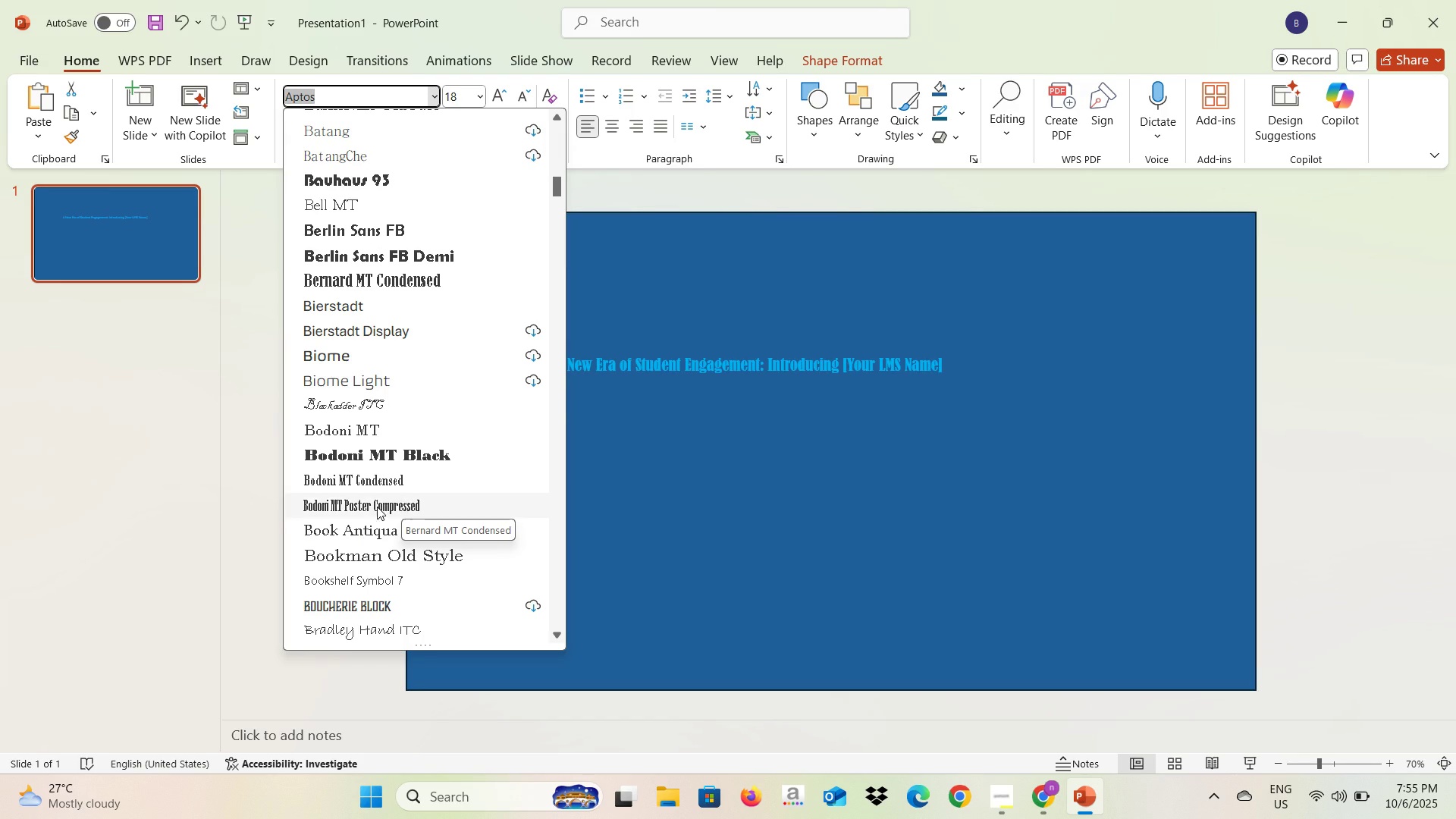 
scroll: coordinate [366, 509], scroll_direction: down, amount: 2.0
 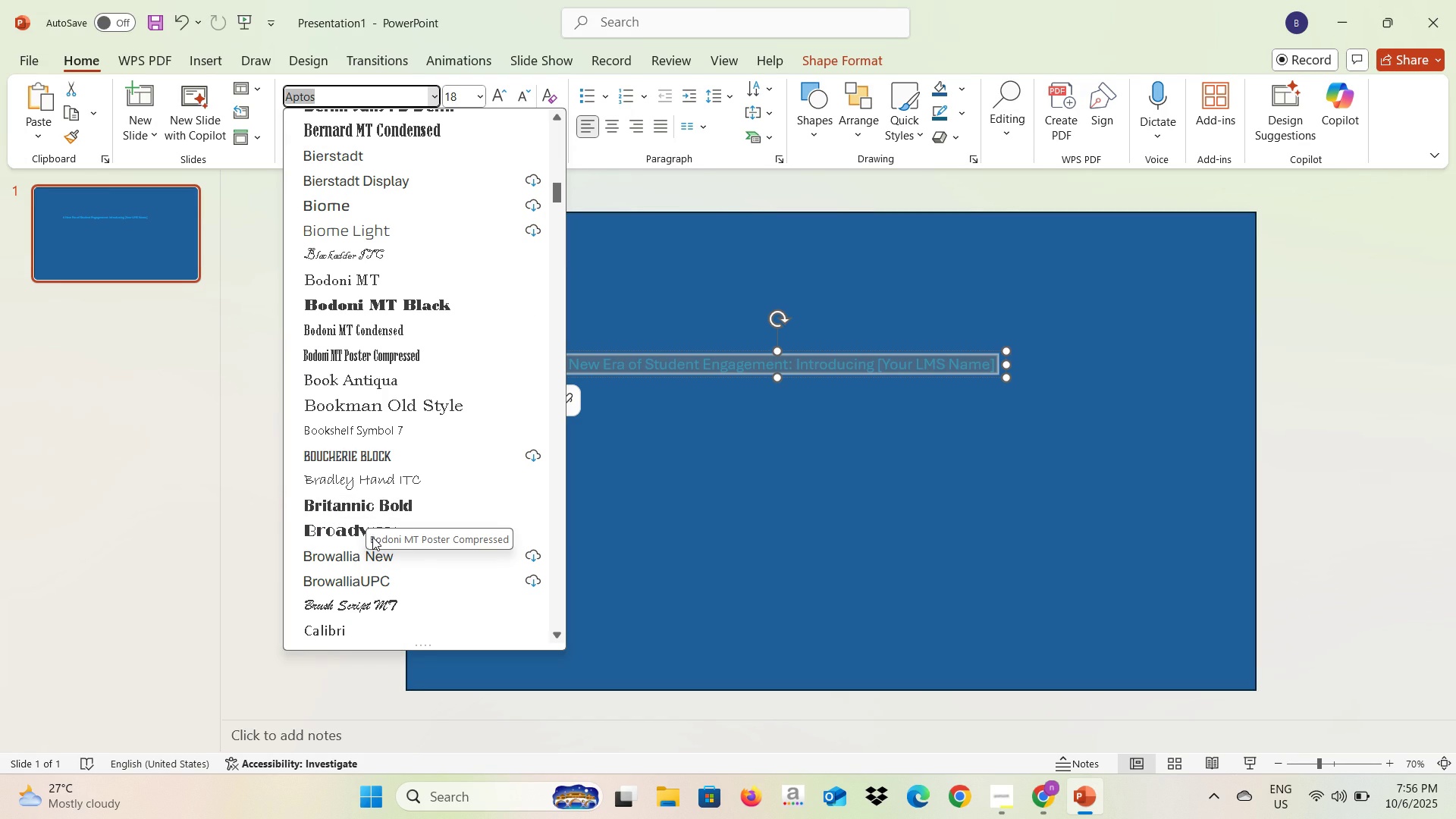 
mouse_move([358, 519])
 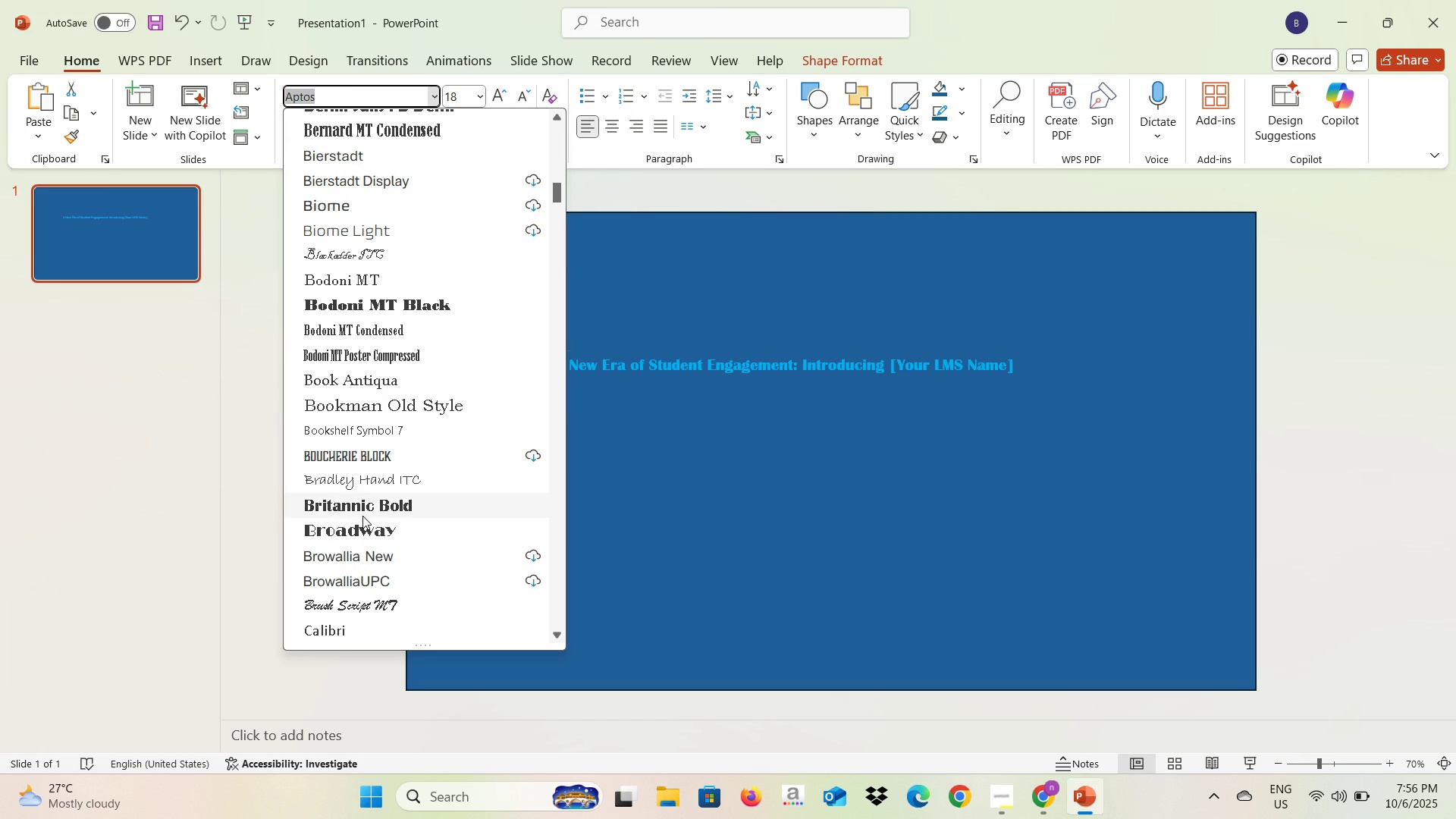 
scroll: coordinate [403, 488], scroll_direction: down, amount: 3.0
 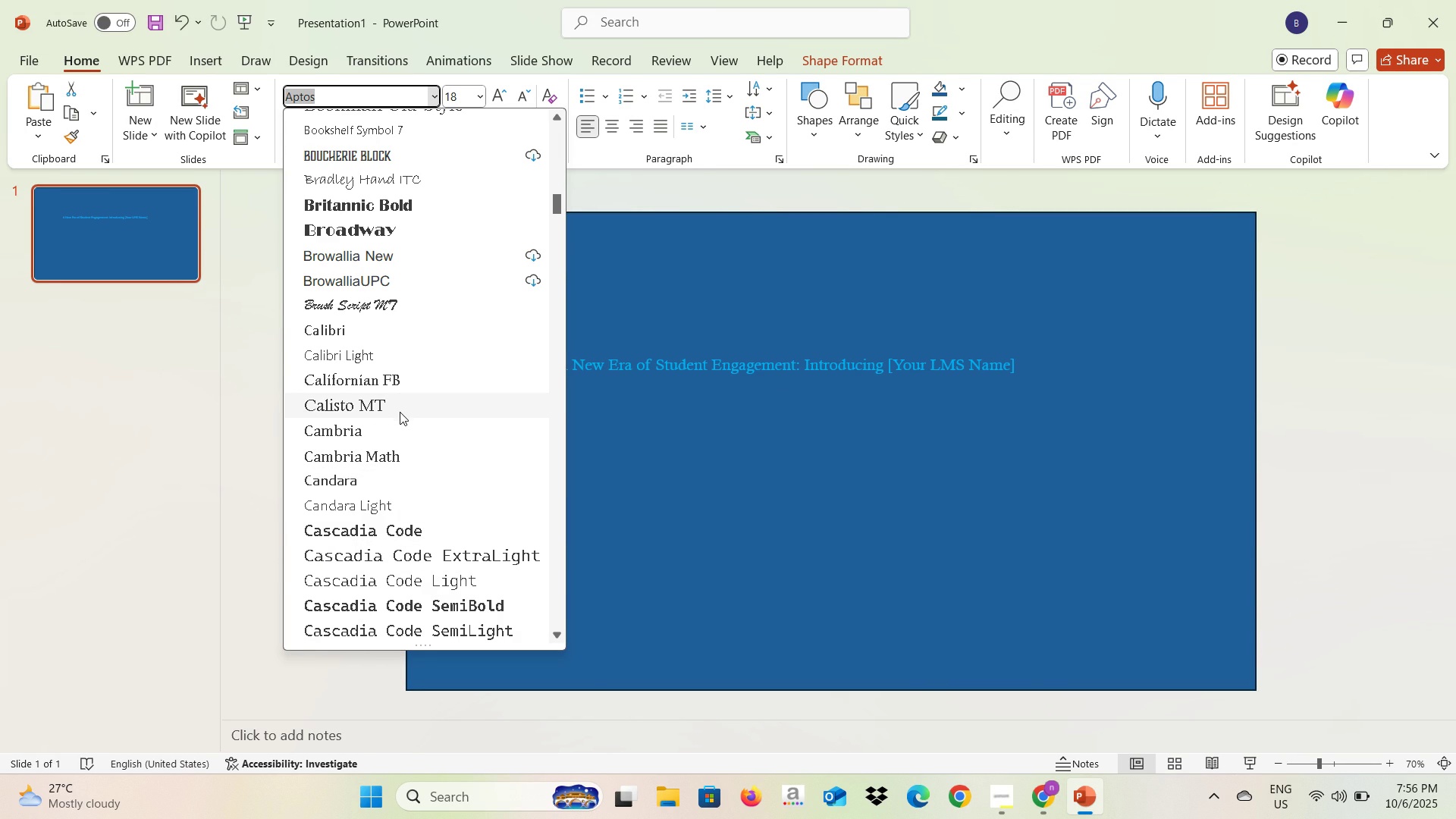 
scroll: coordinate [357, 358], scroll_direction: up, amount: 15.0
 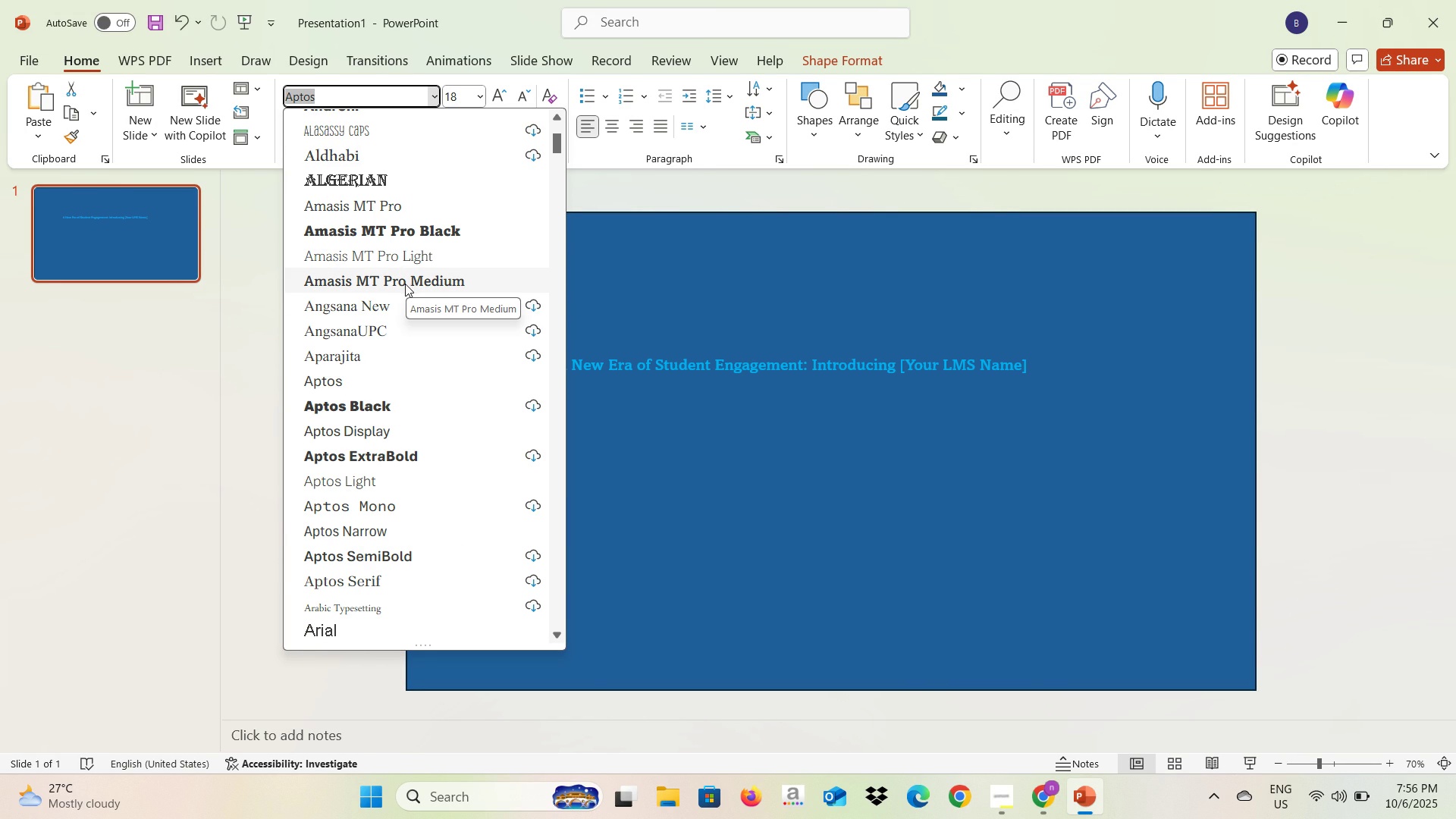 
left_click([405, 284])
 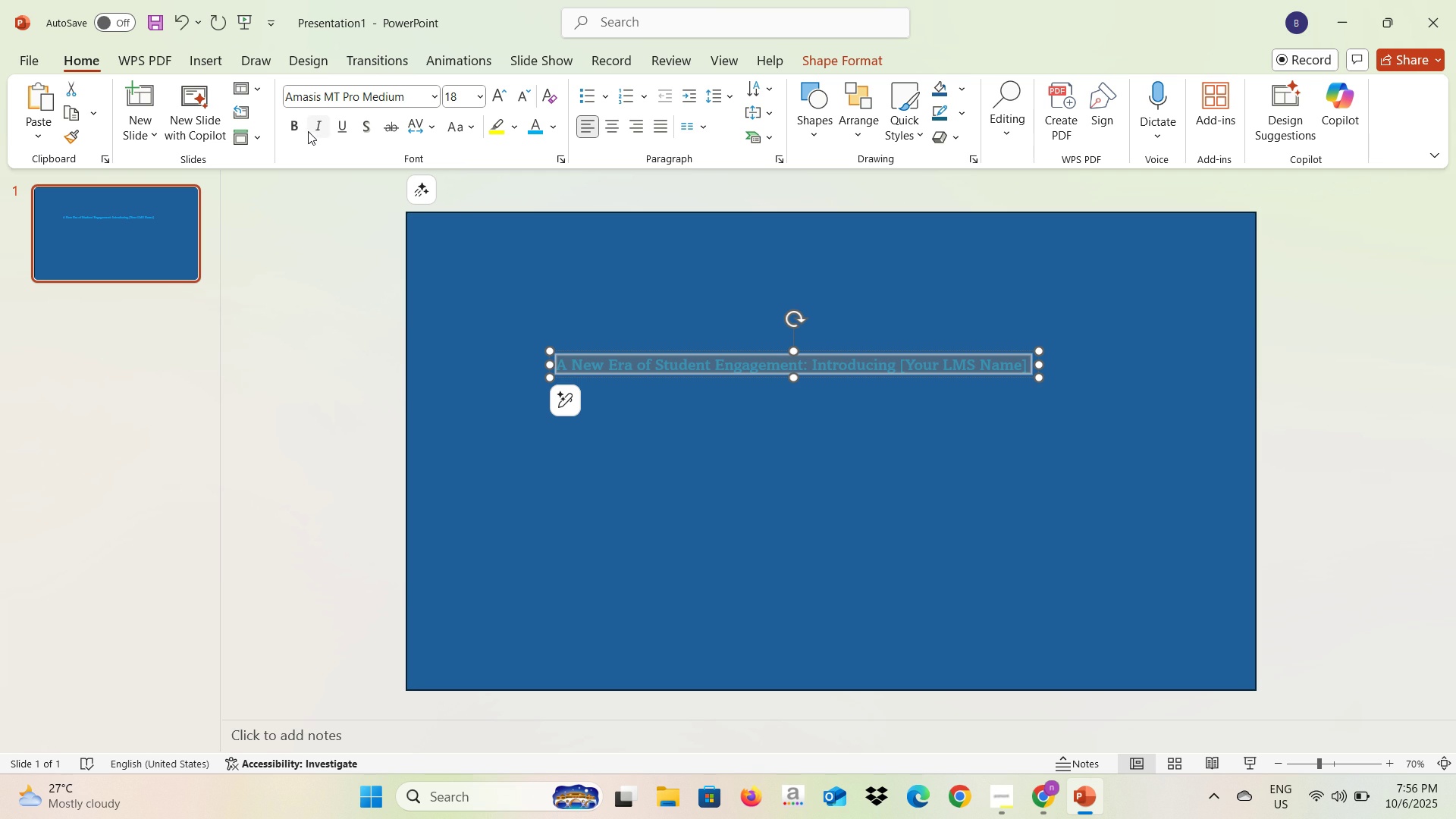 
left_click([303, 131])
 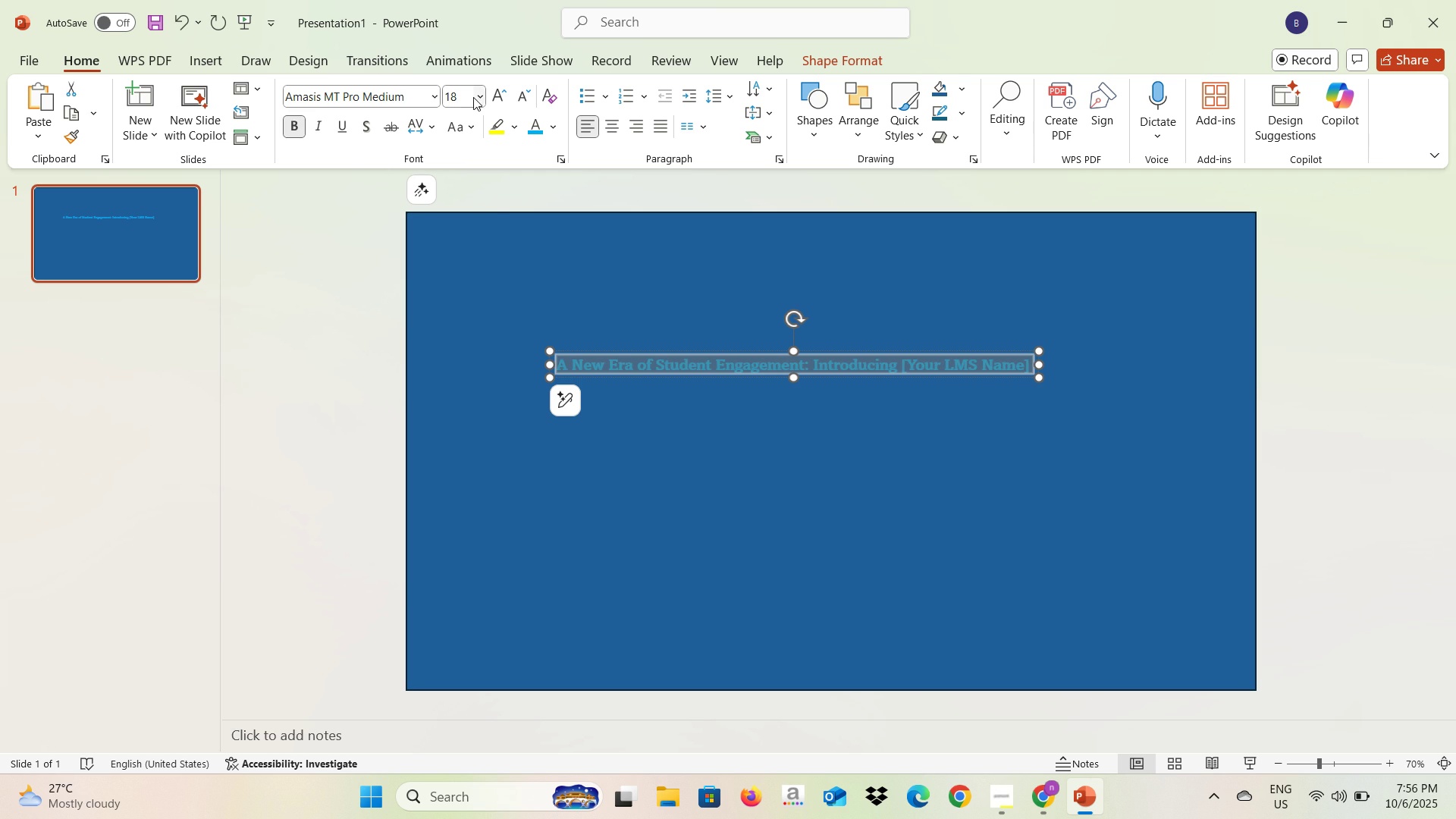 
left_click([478, 96])
 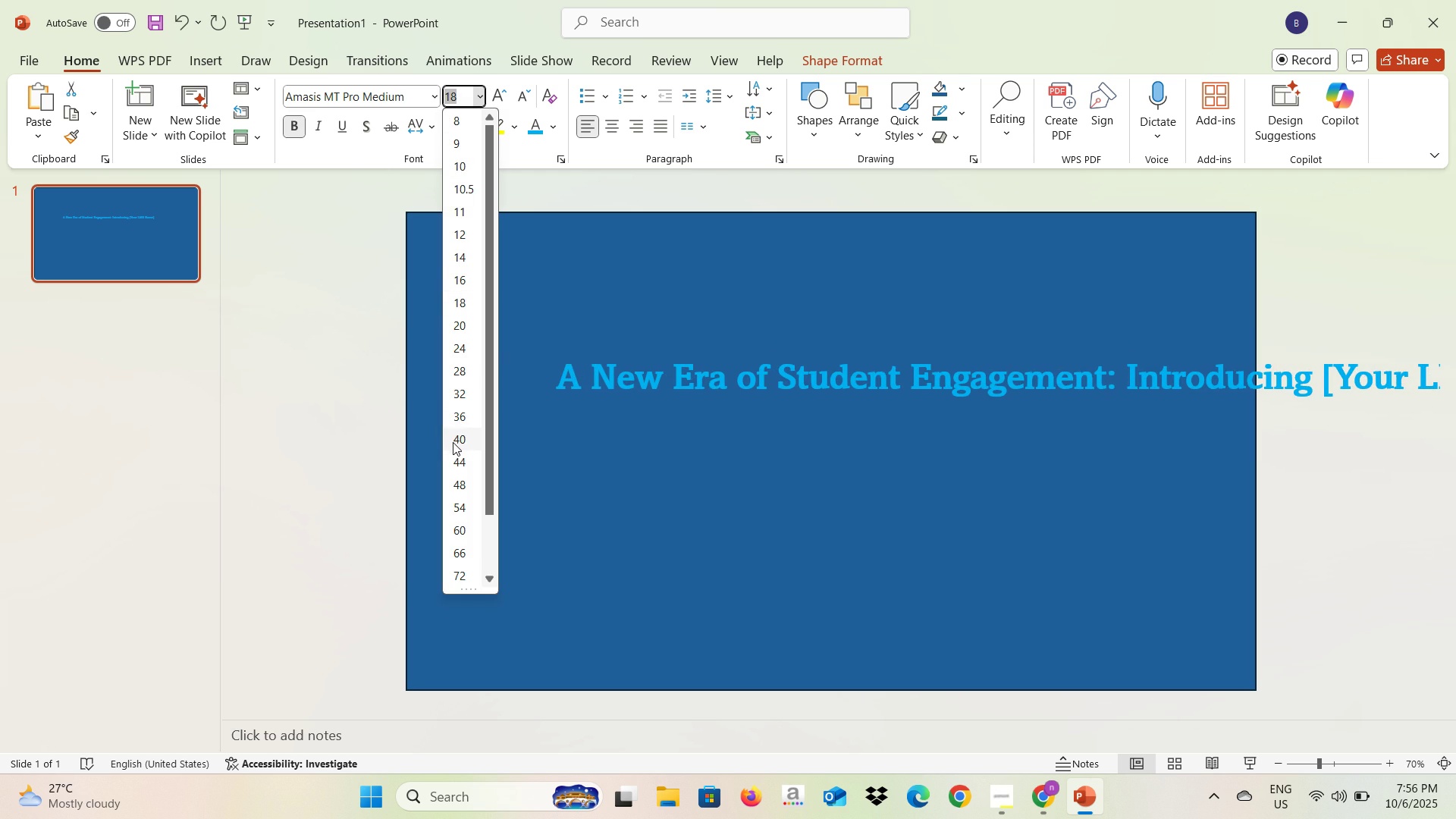 
left_click([453, 444])
 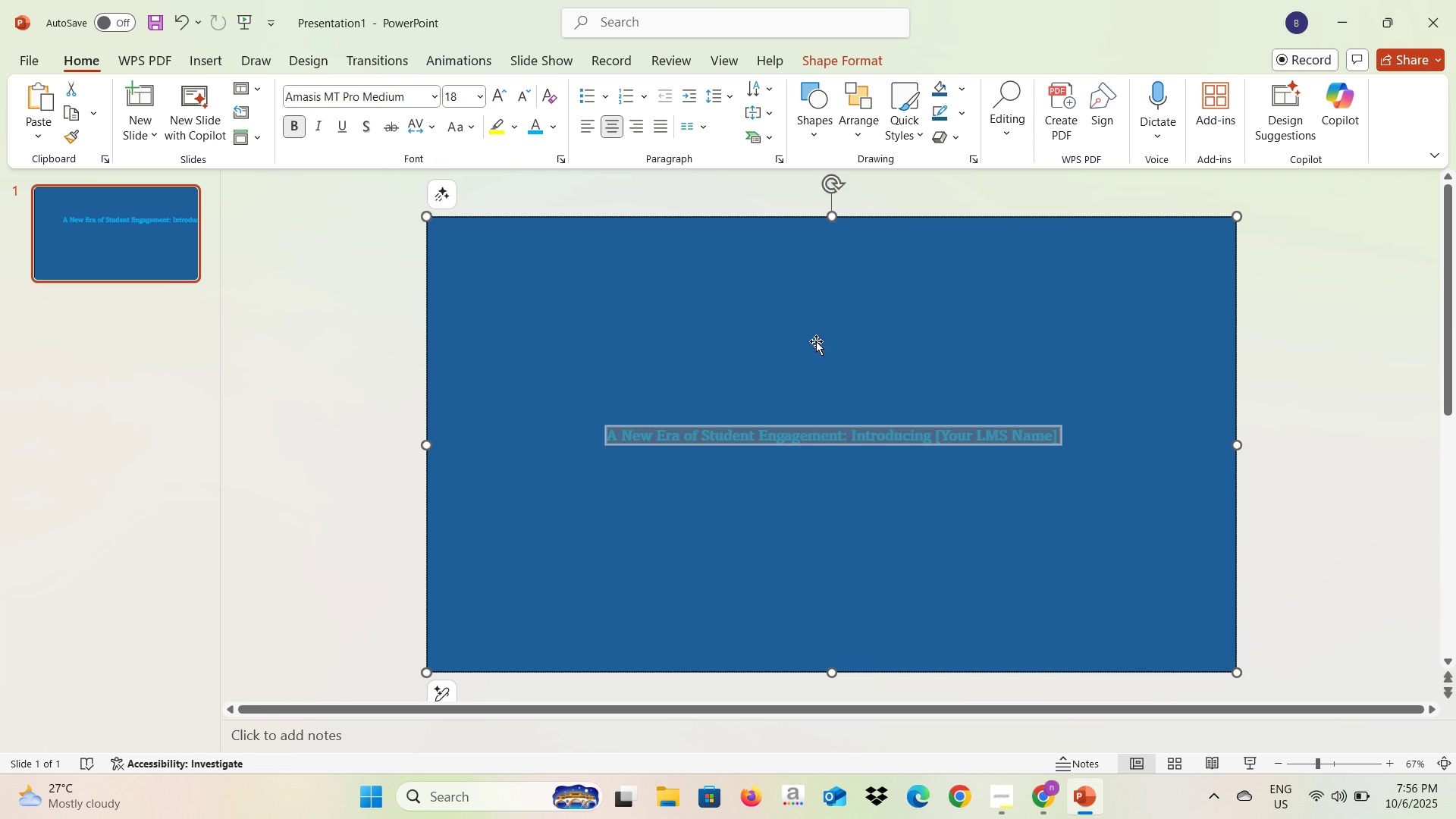 
key(Control+Z)
 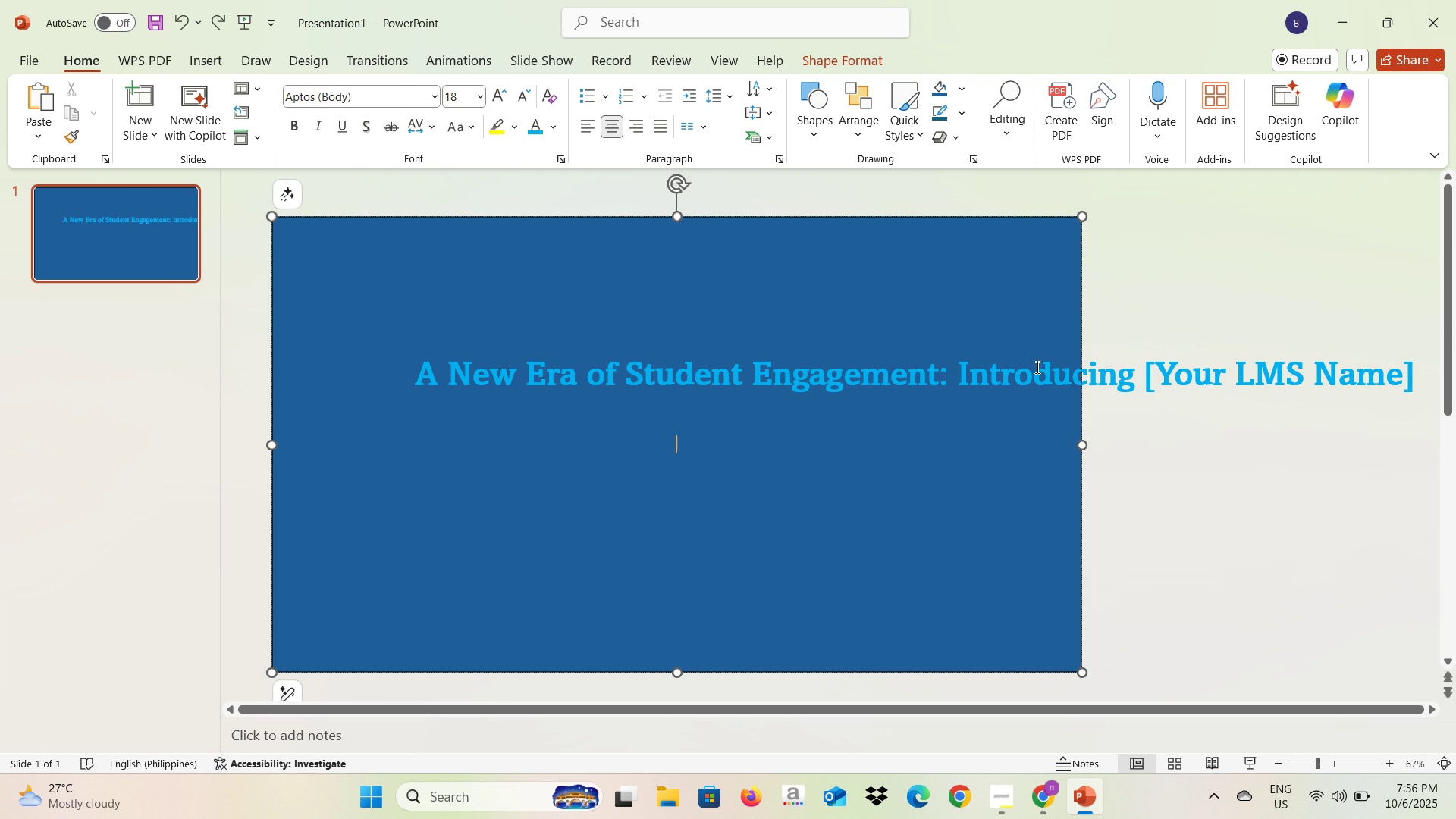 
left_click([1036, 373])
 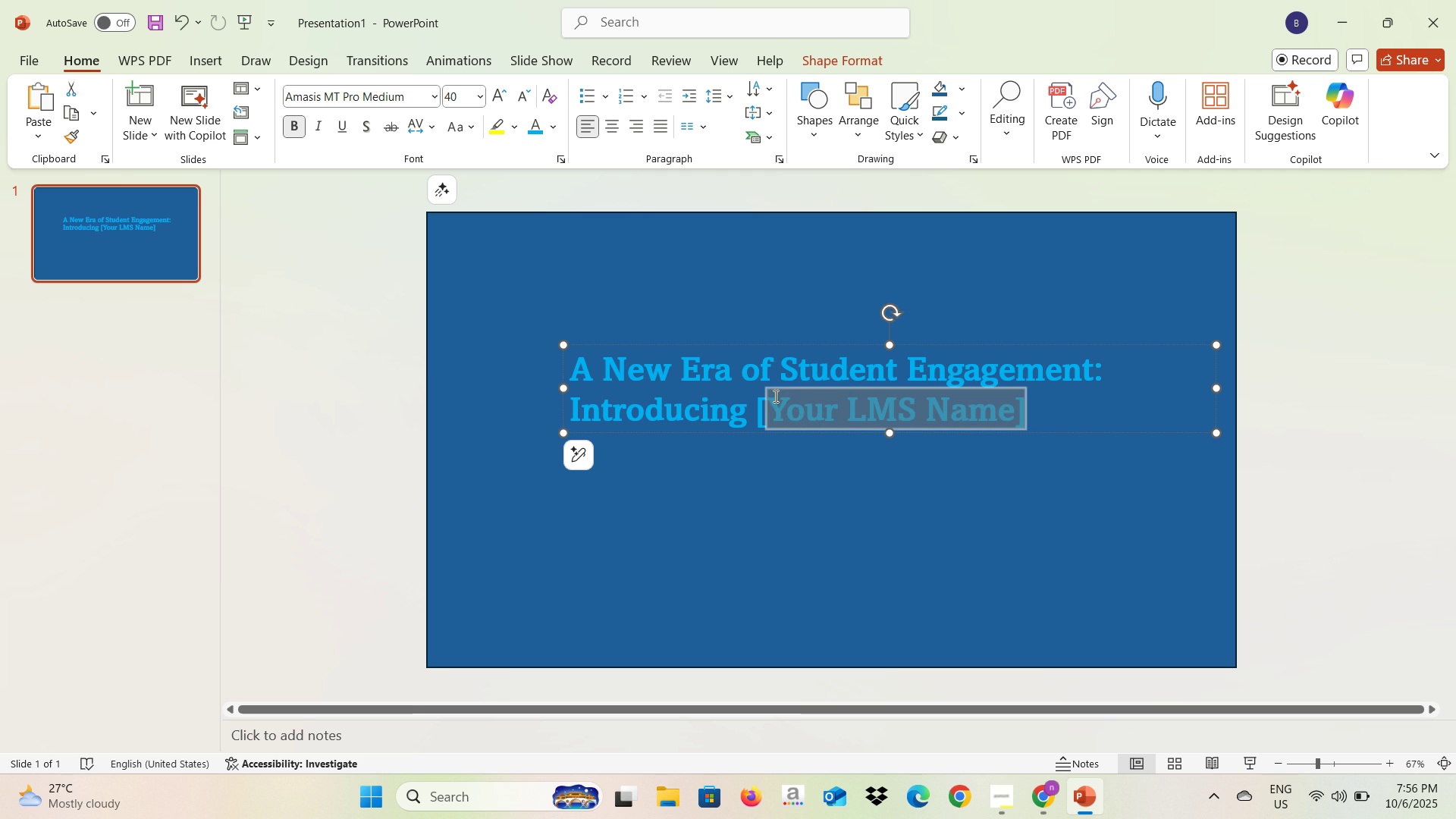 
wait(7.47)
 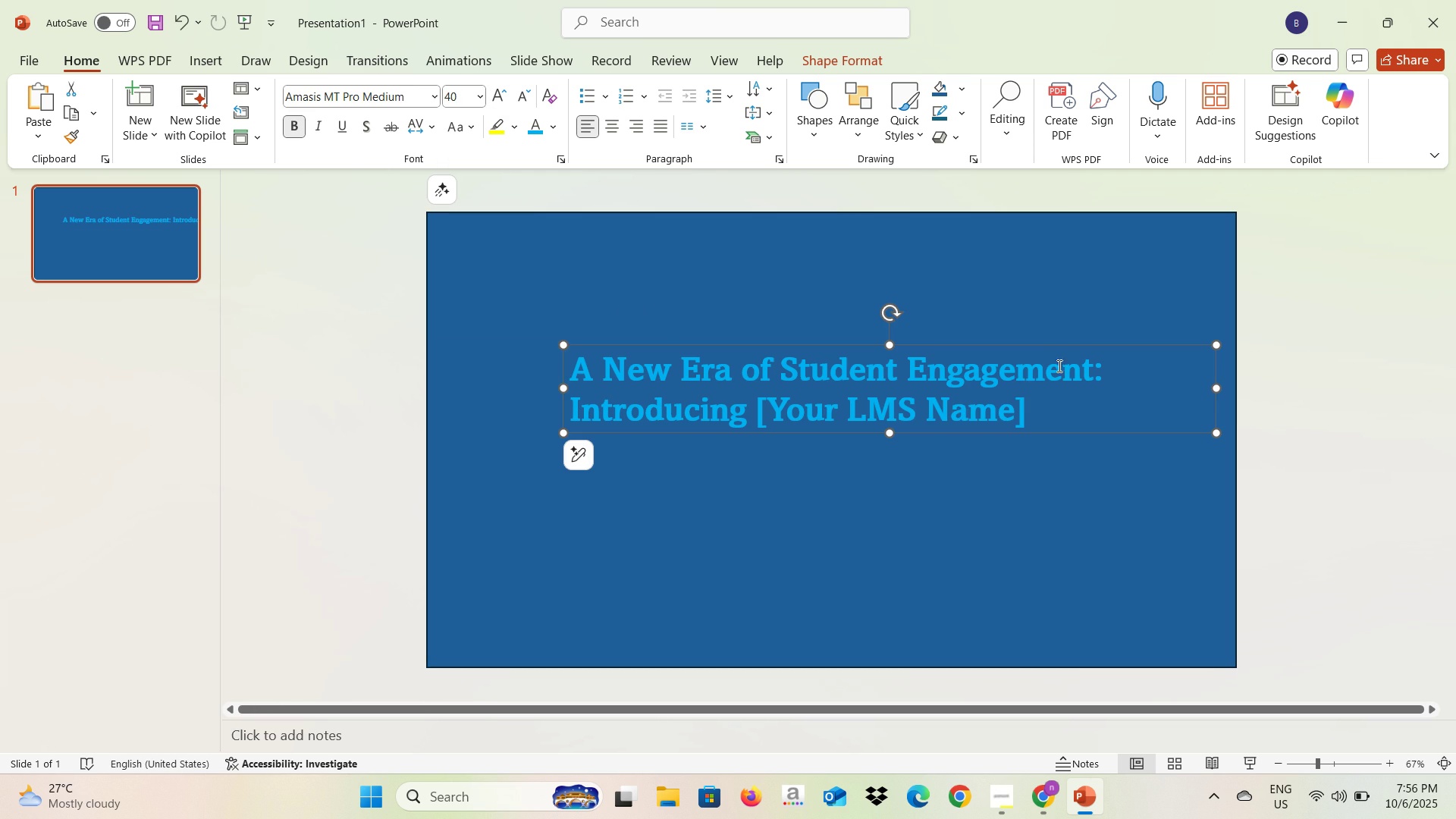 
type(Educore)
 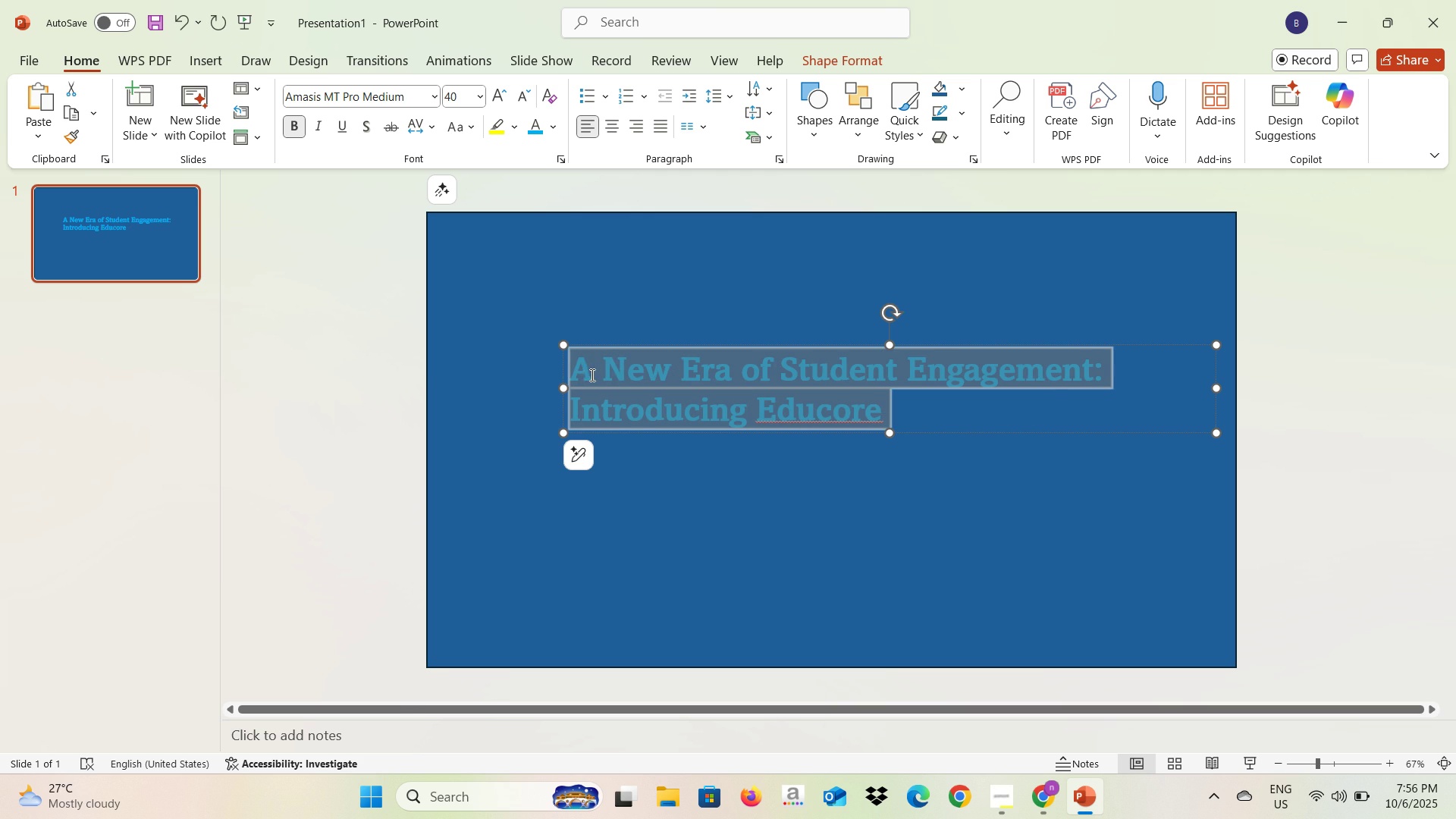 
wait(5.42)
 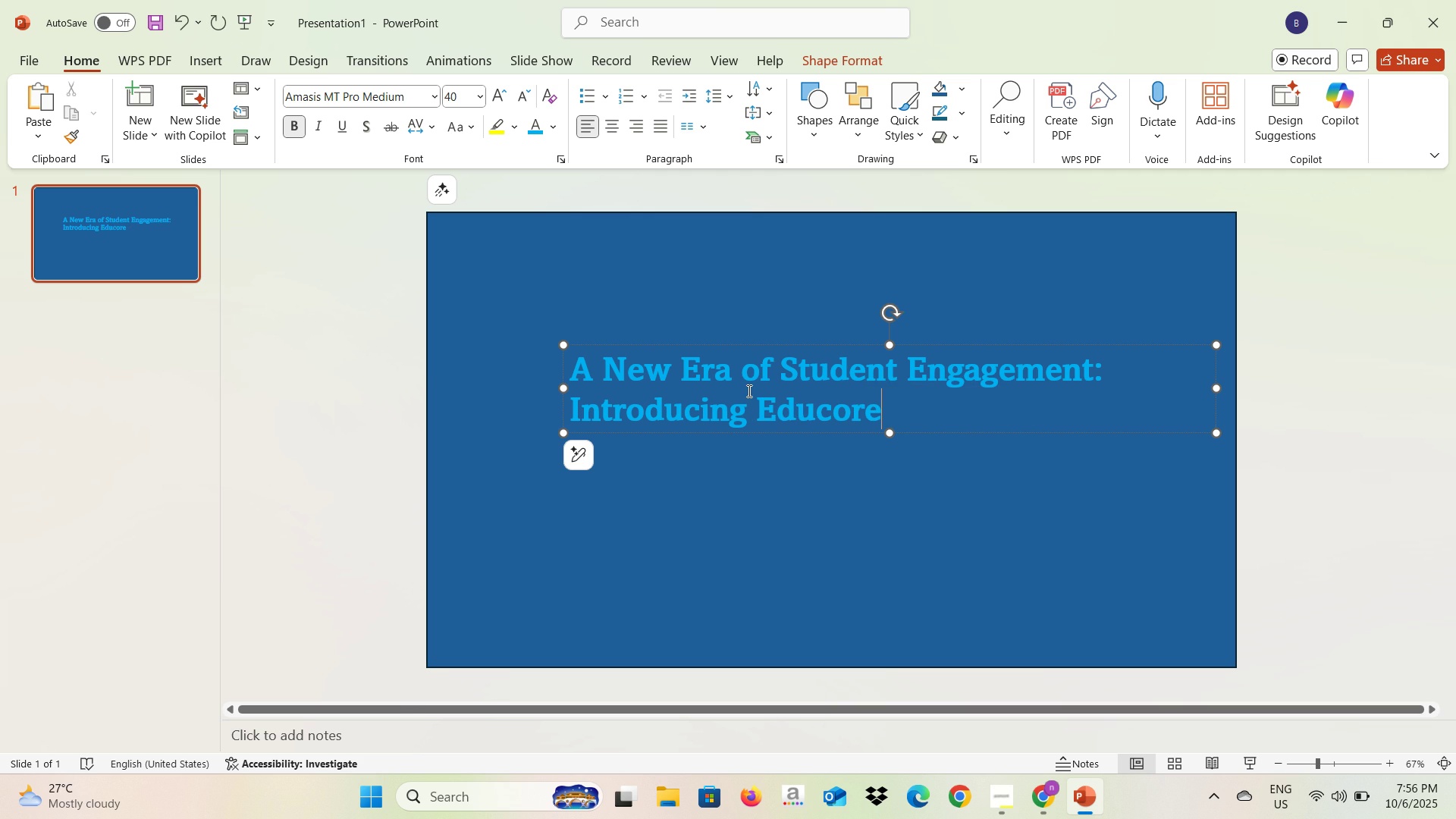 
left_click([608, 124])
 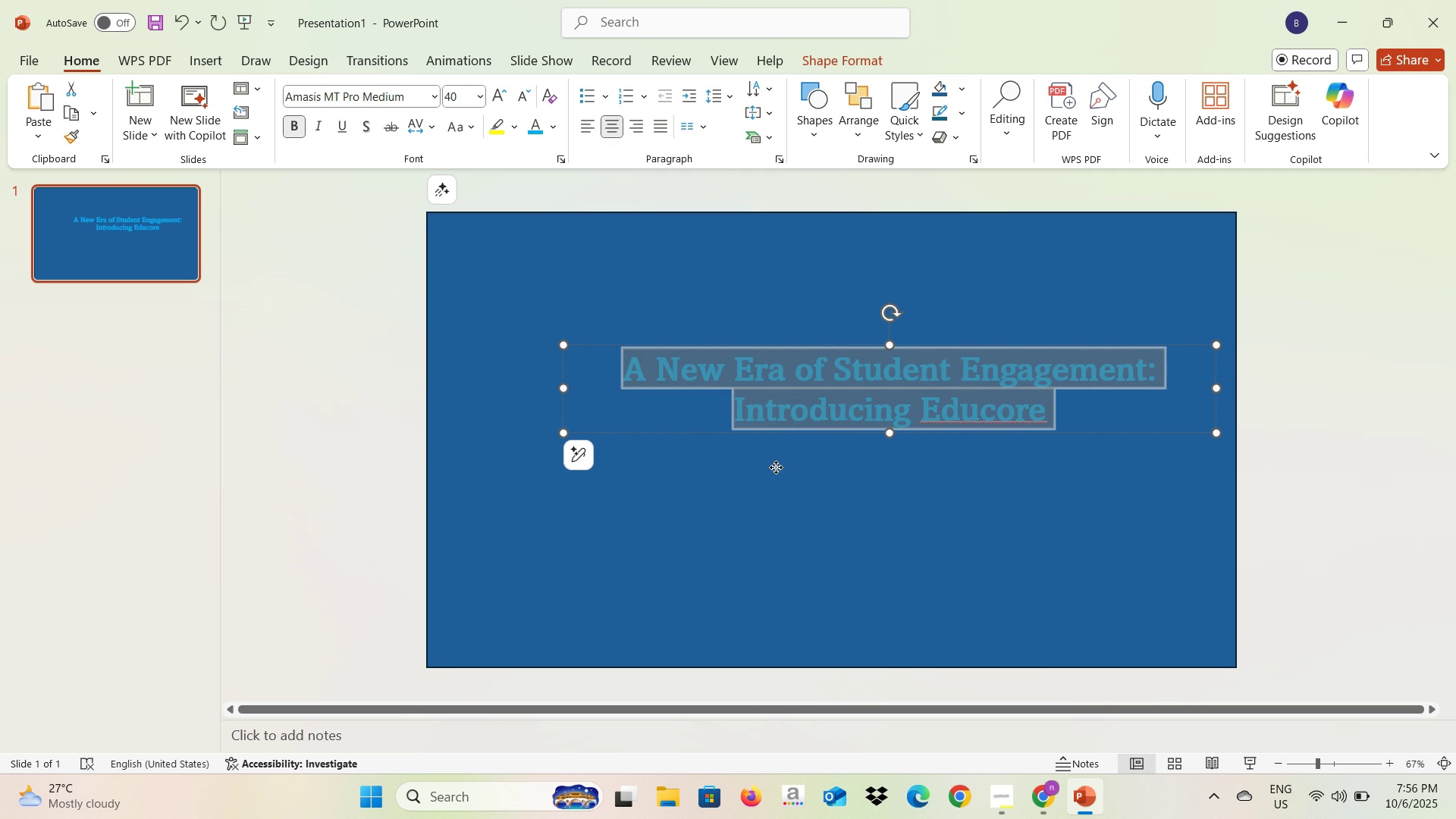 
left_click([776, 467])
 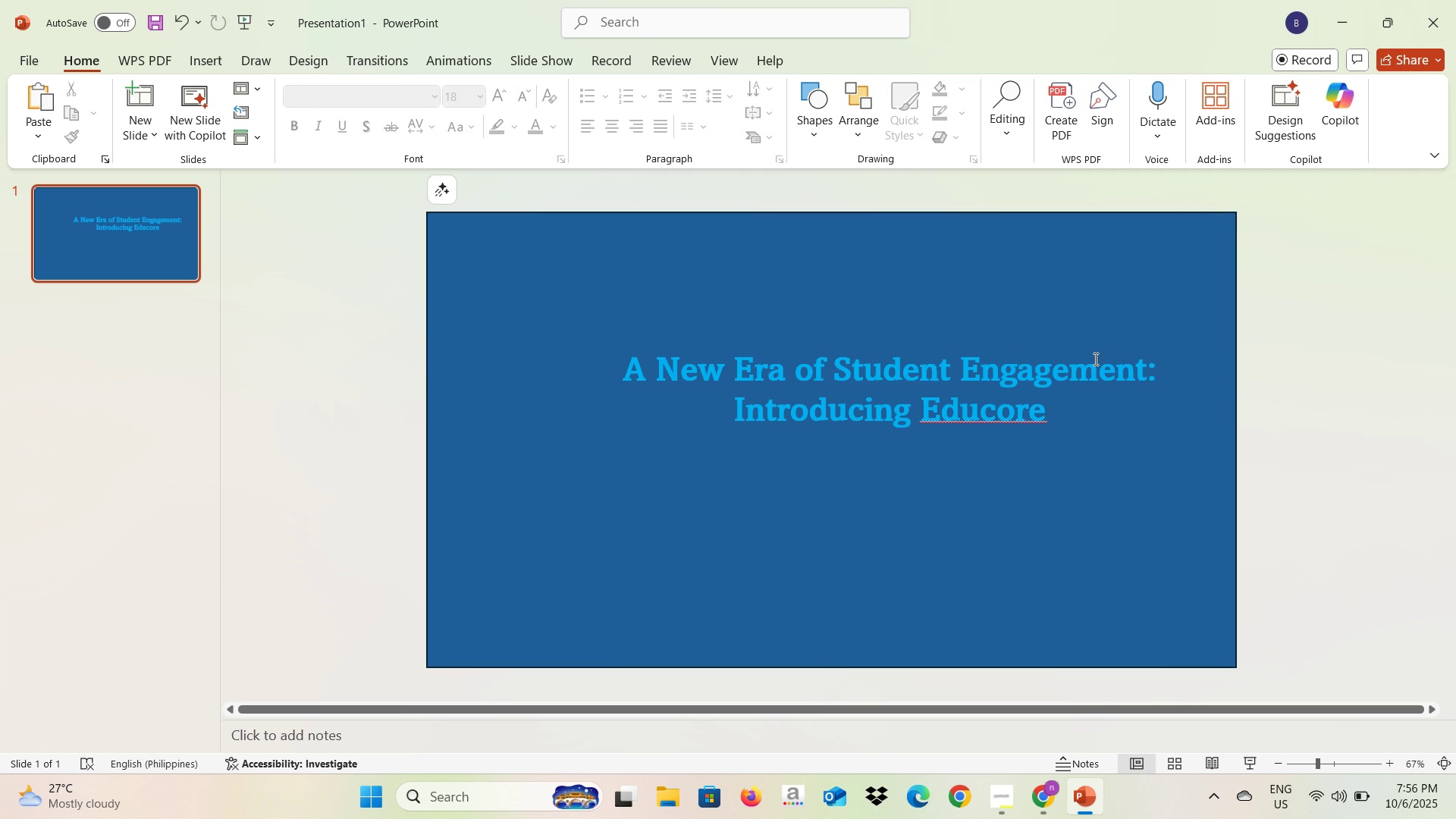 
left_click([1006, 364])
 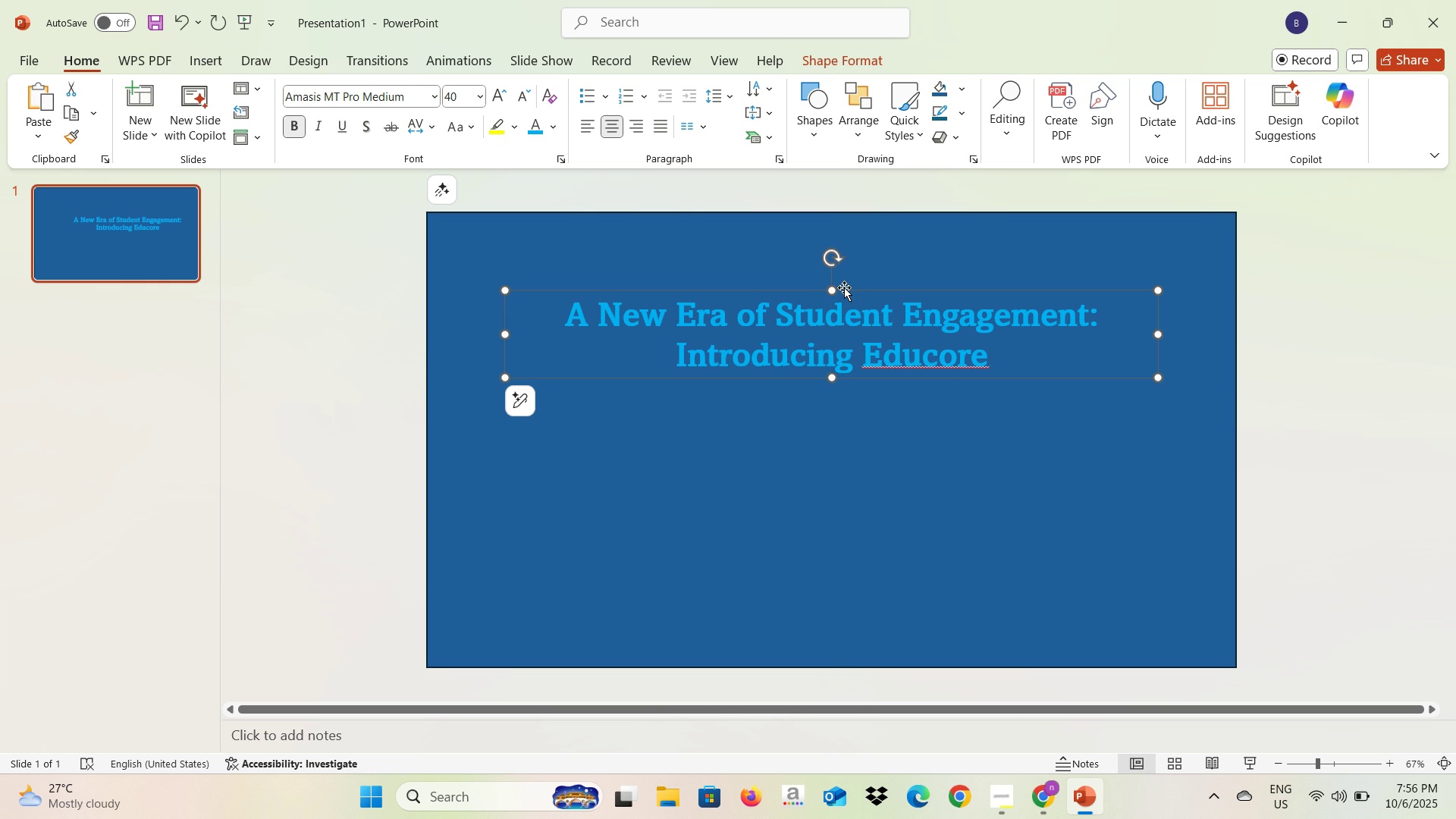 
wait(6.47)
 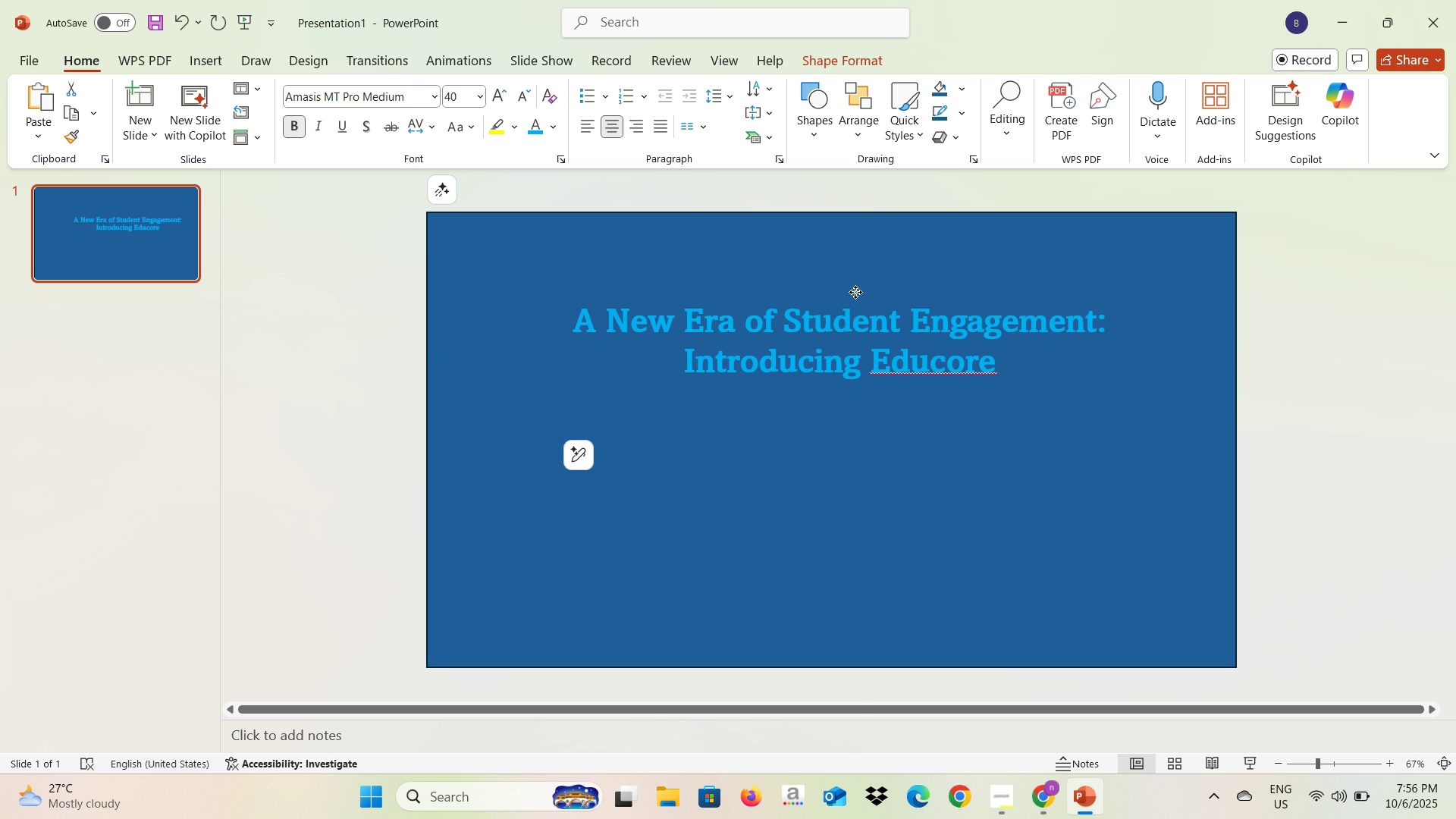 
left_click([887, 356])
 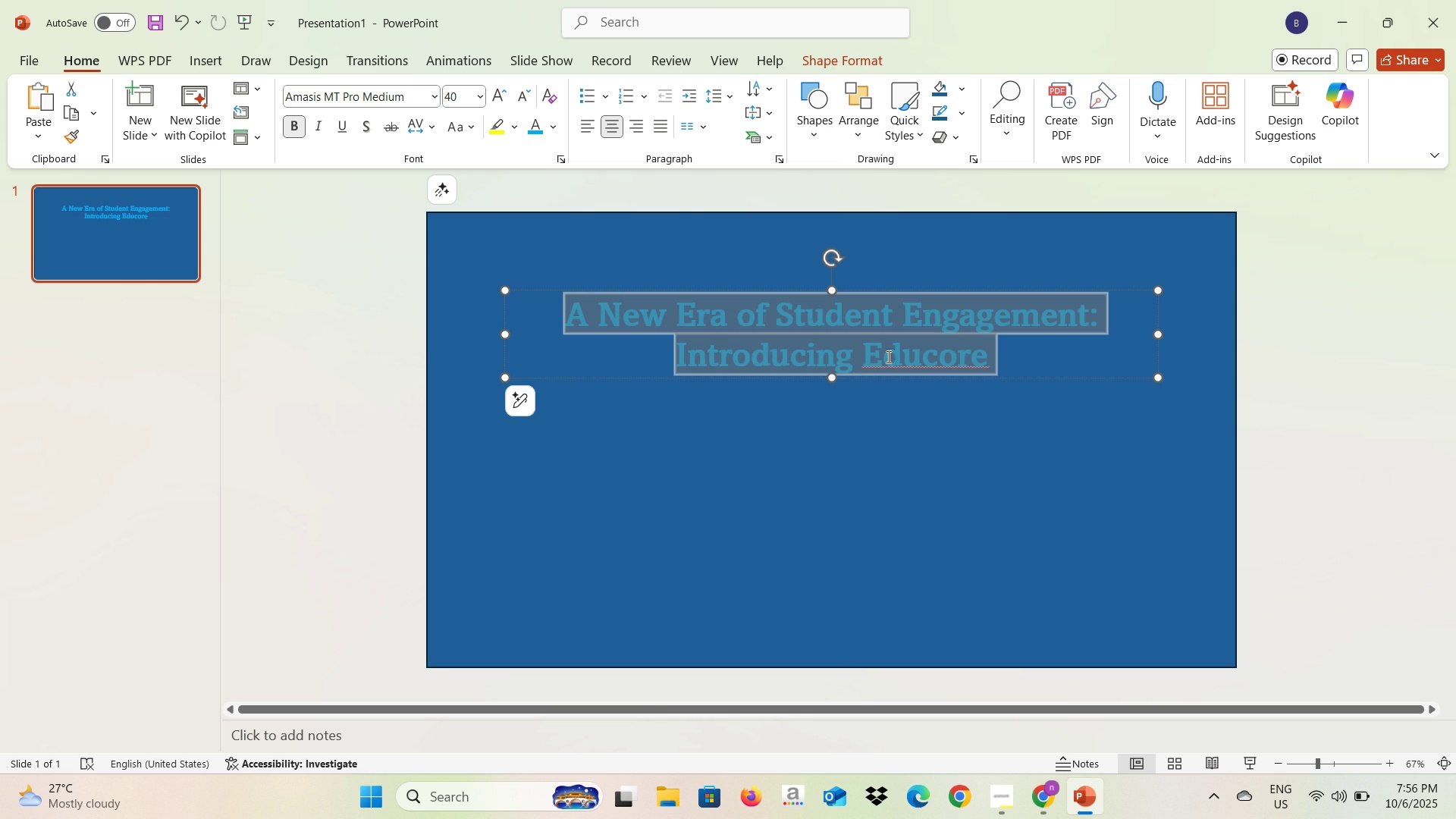 
key(Control+A)
 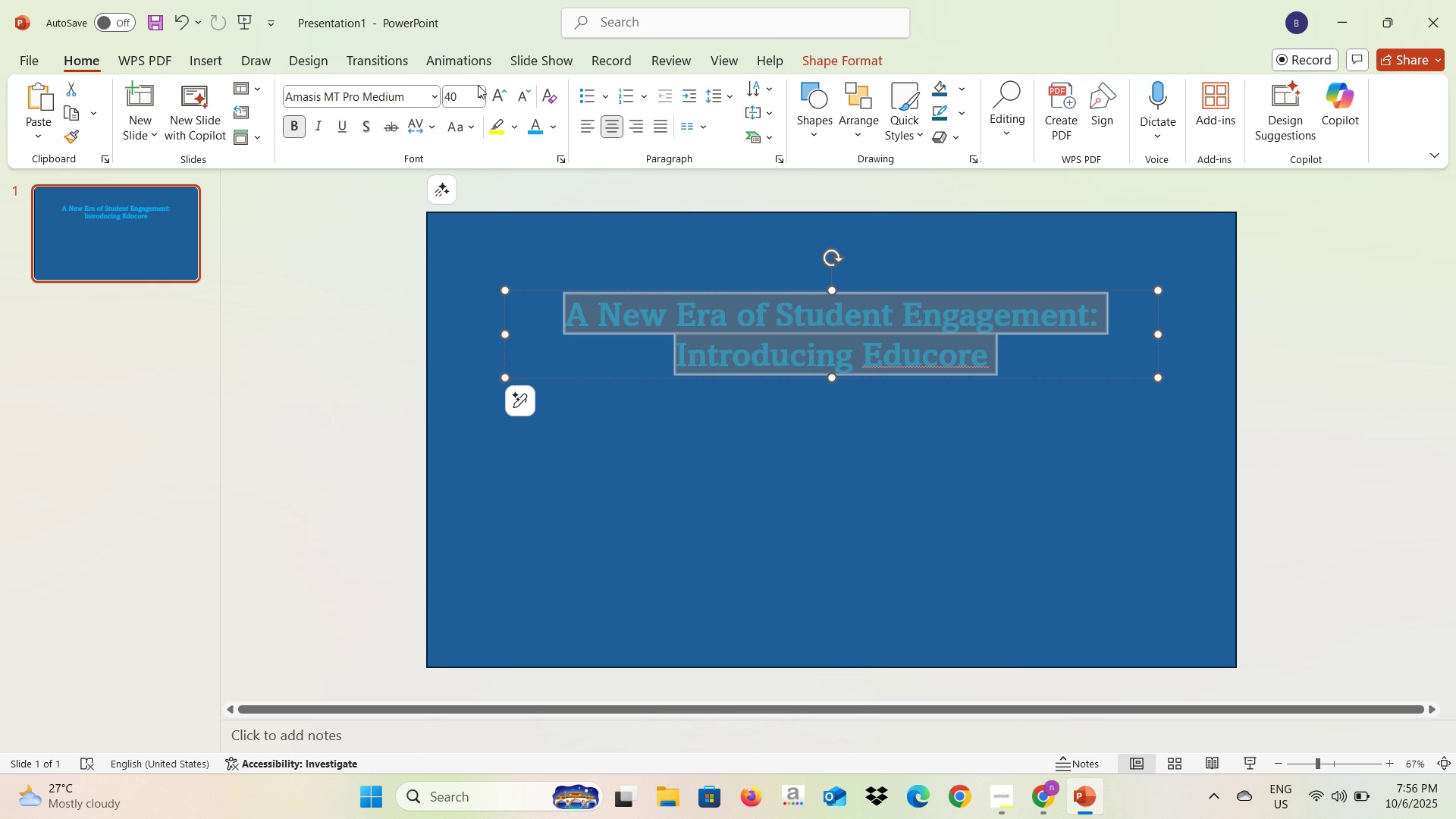 
left_click([478, 90])
 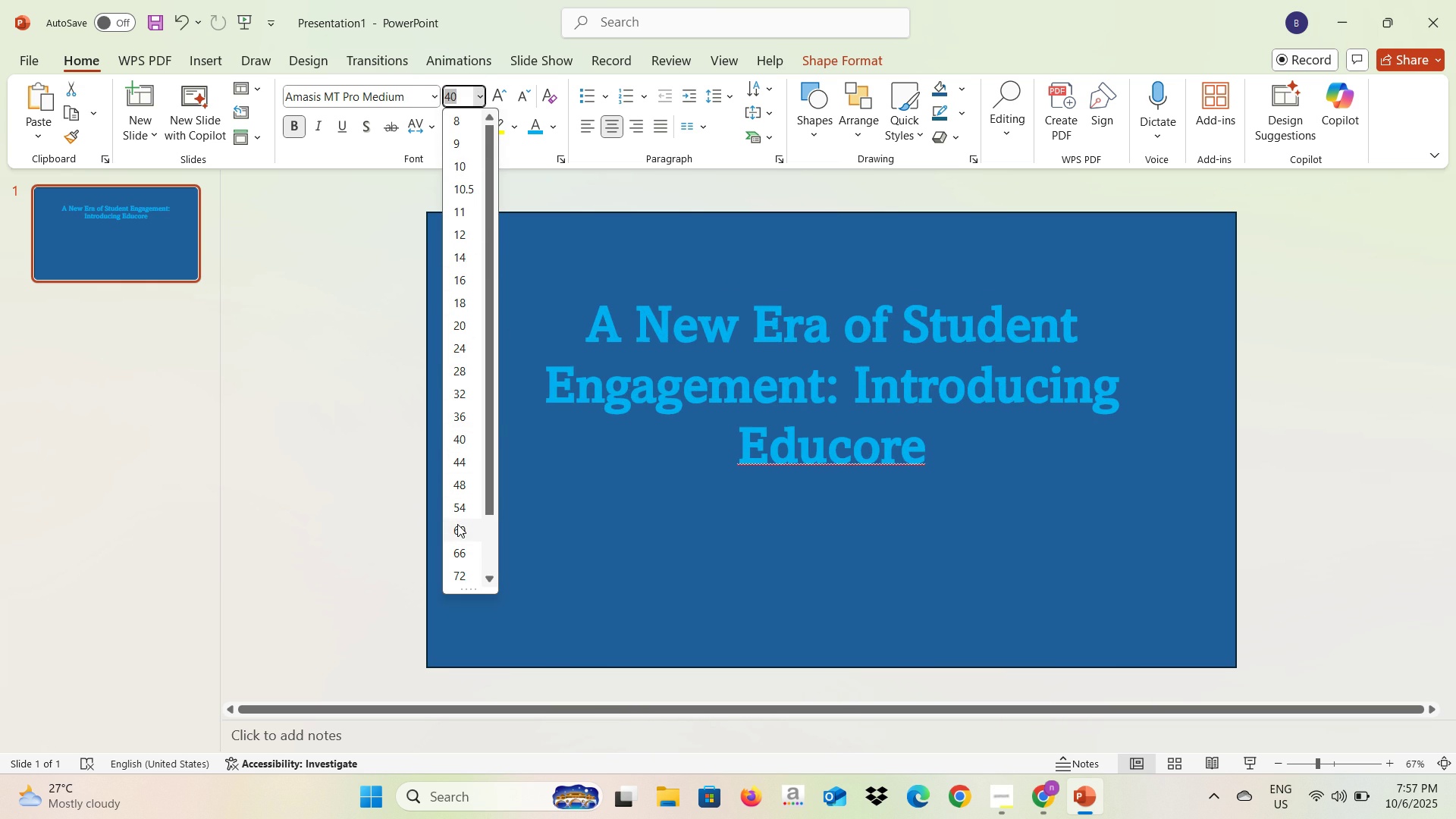 
left_click([457, 524])
 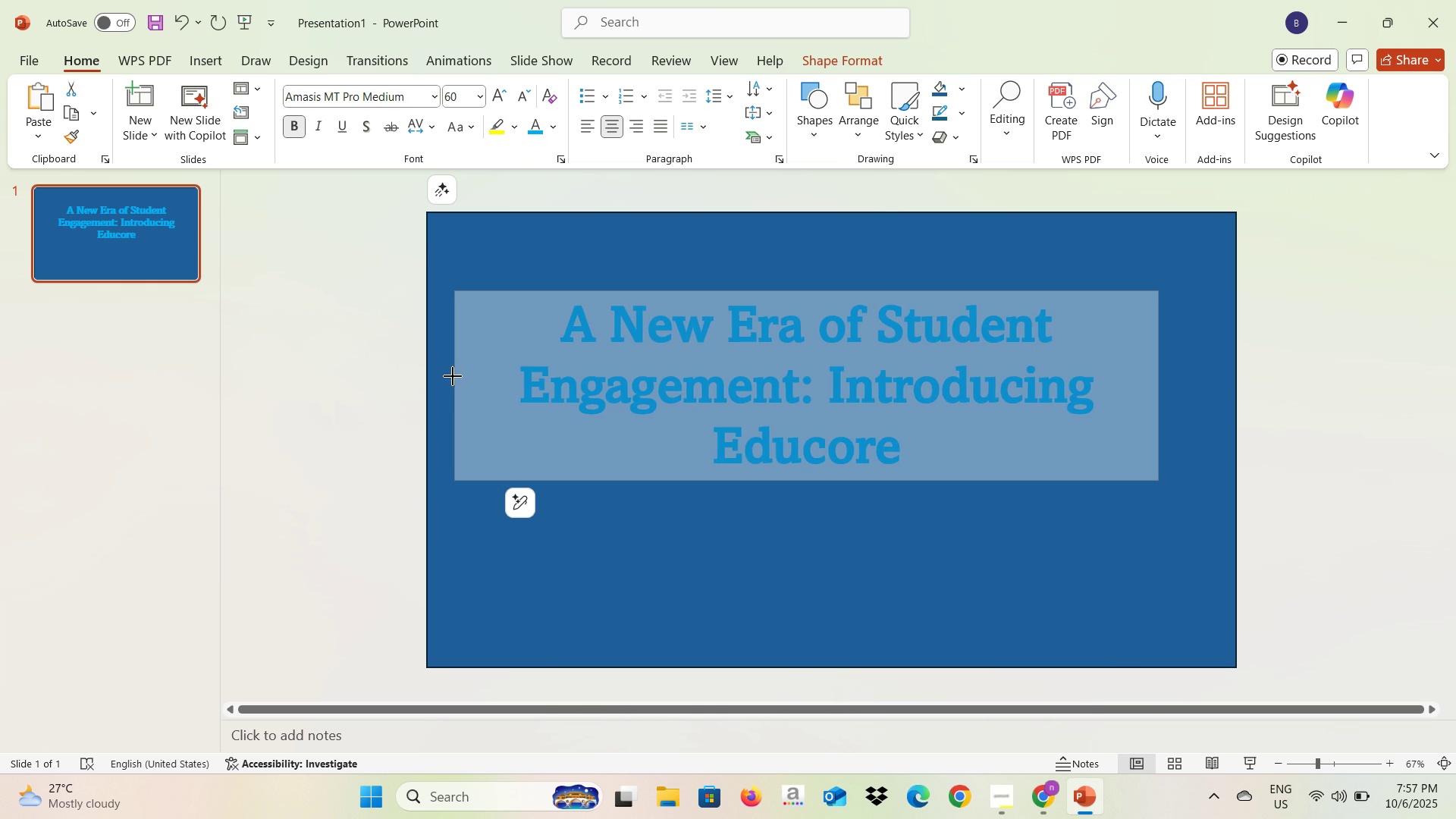 
wait(8.66)
 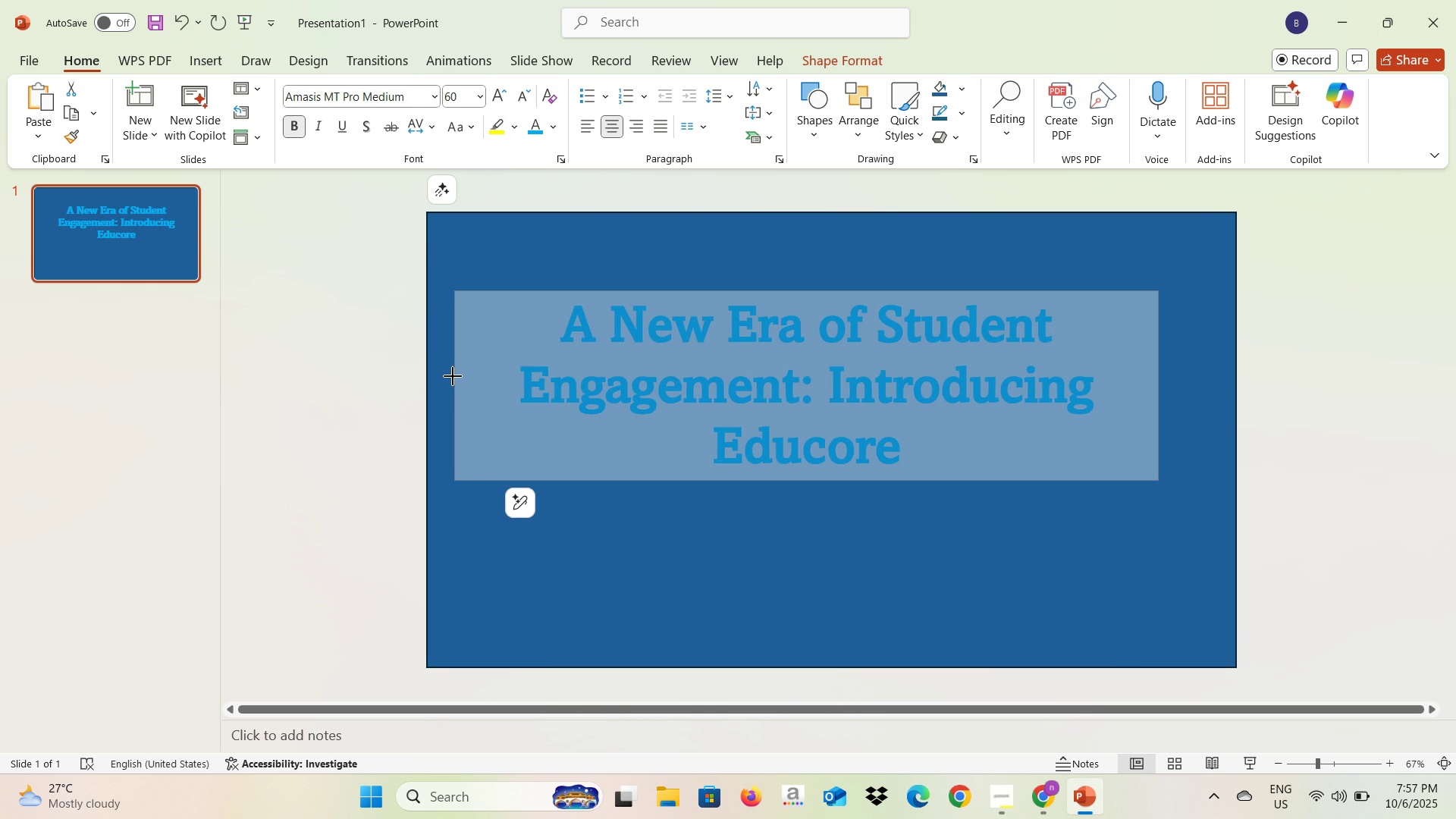 
left_click([1280, 371])
 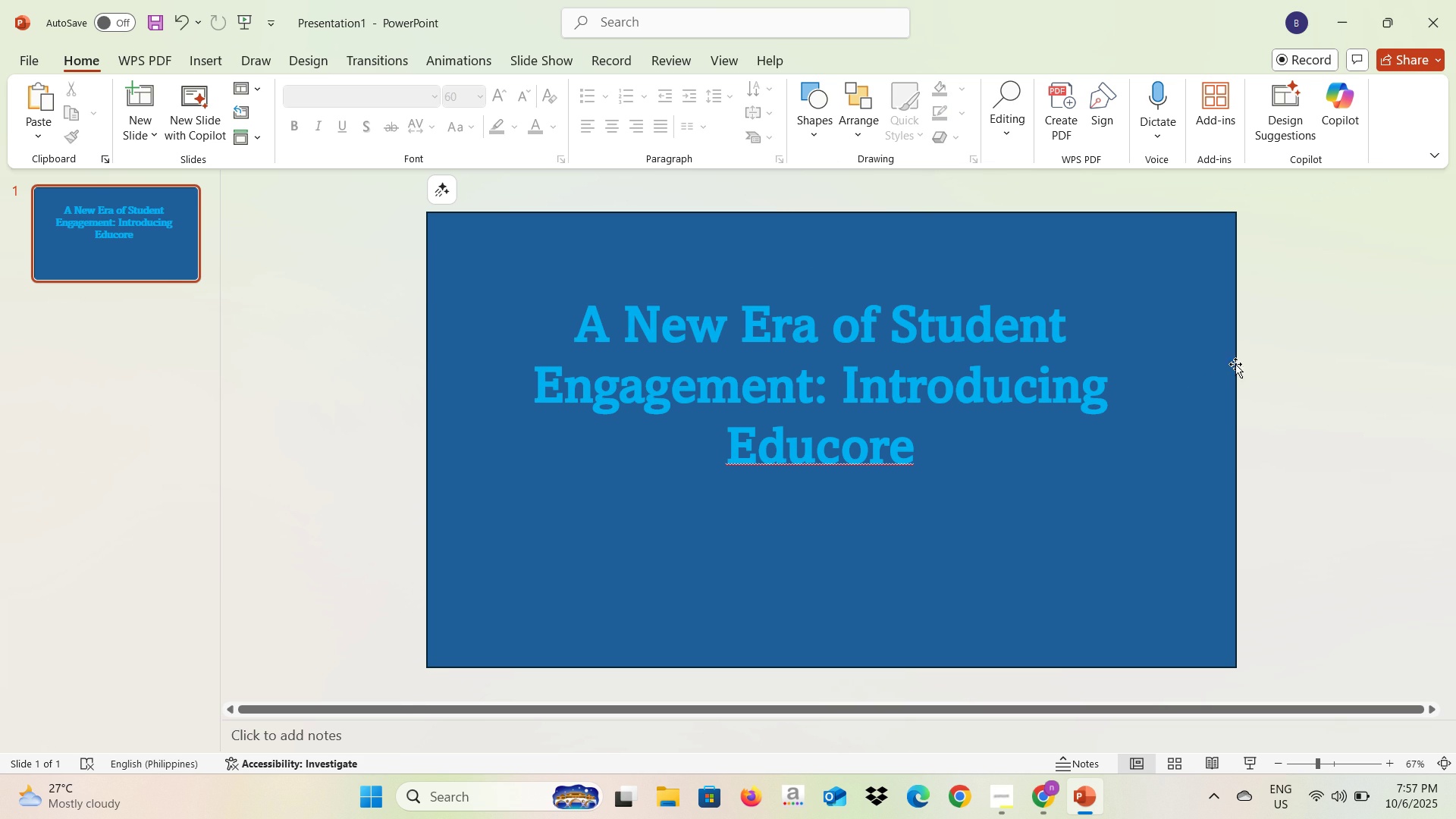 
left_click([1340, 349])
 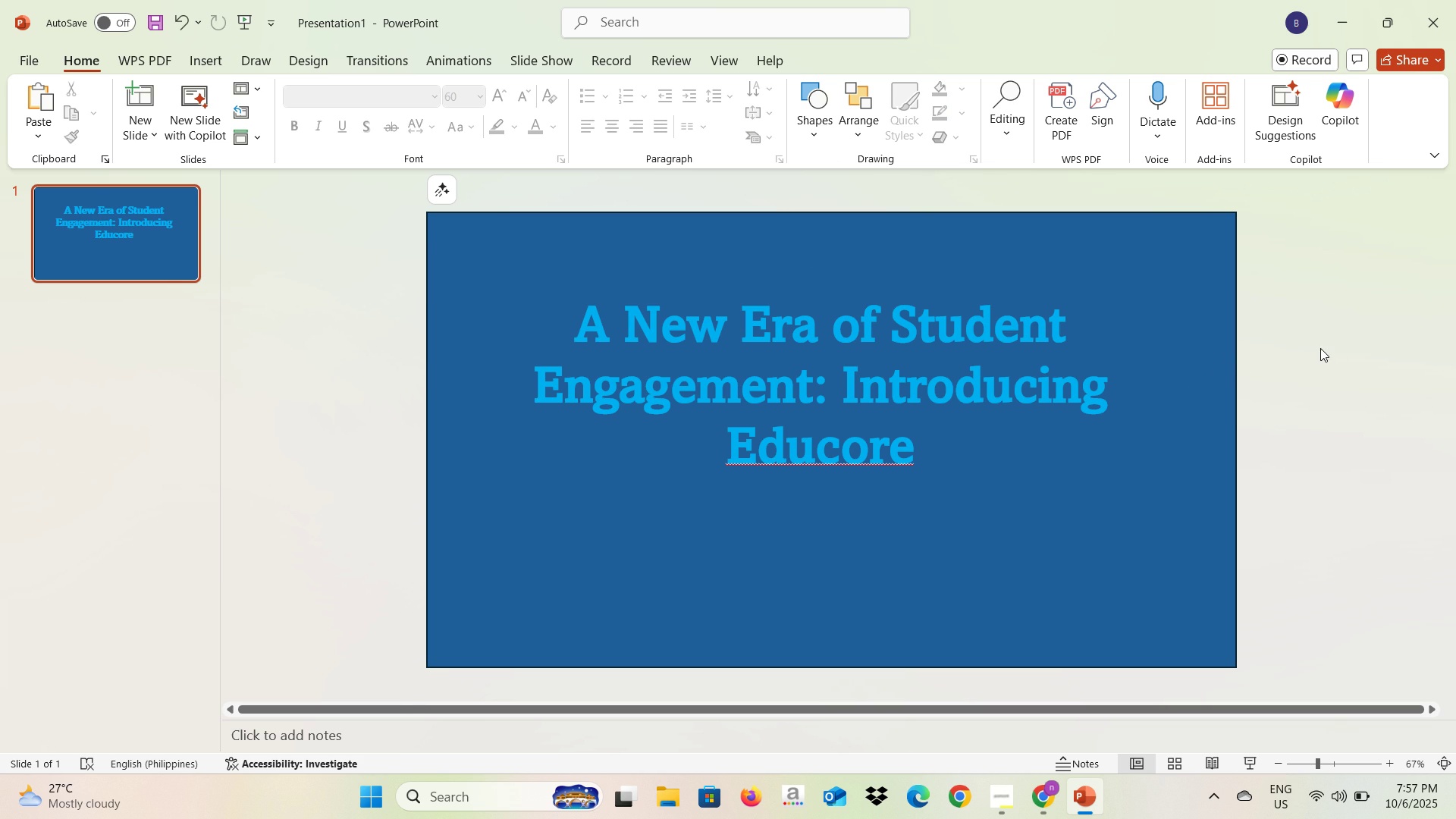 
key(Alt+AltLeft)
 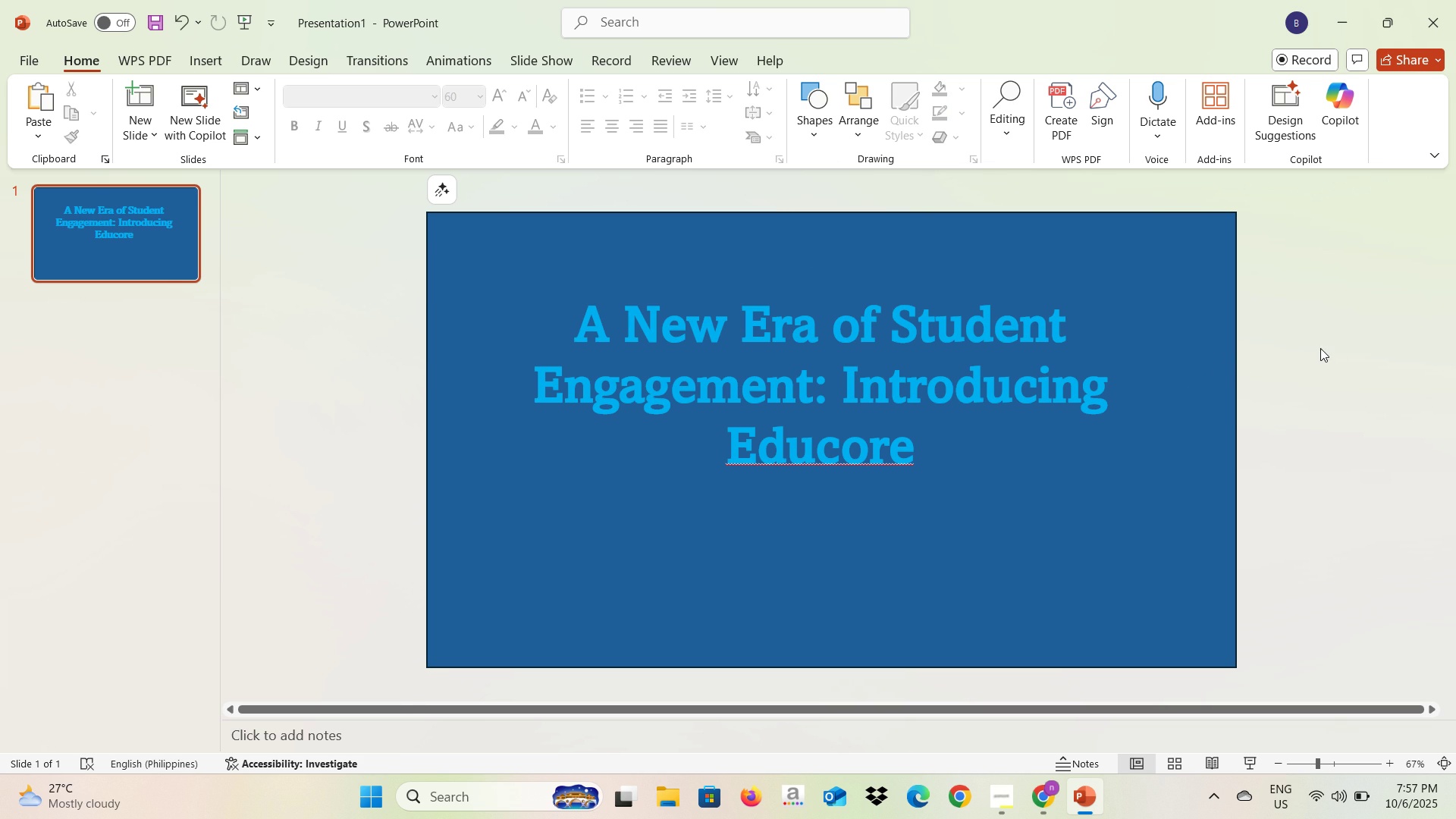 
key(Alt+Tab)
 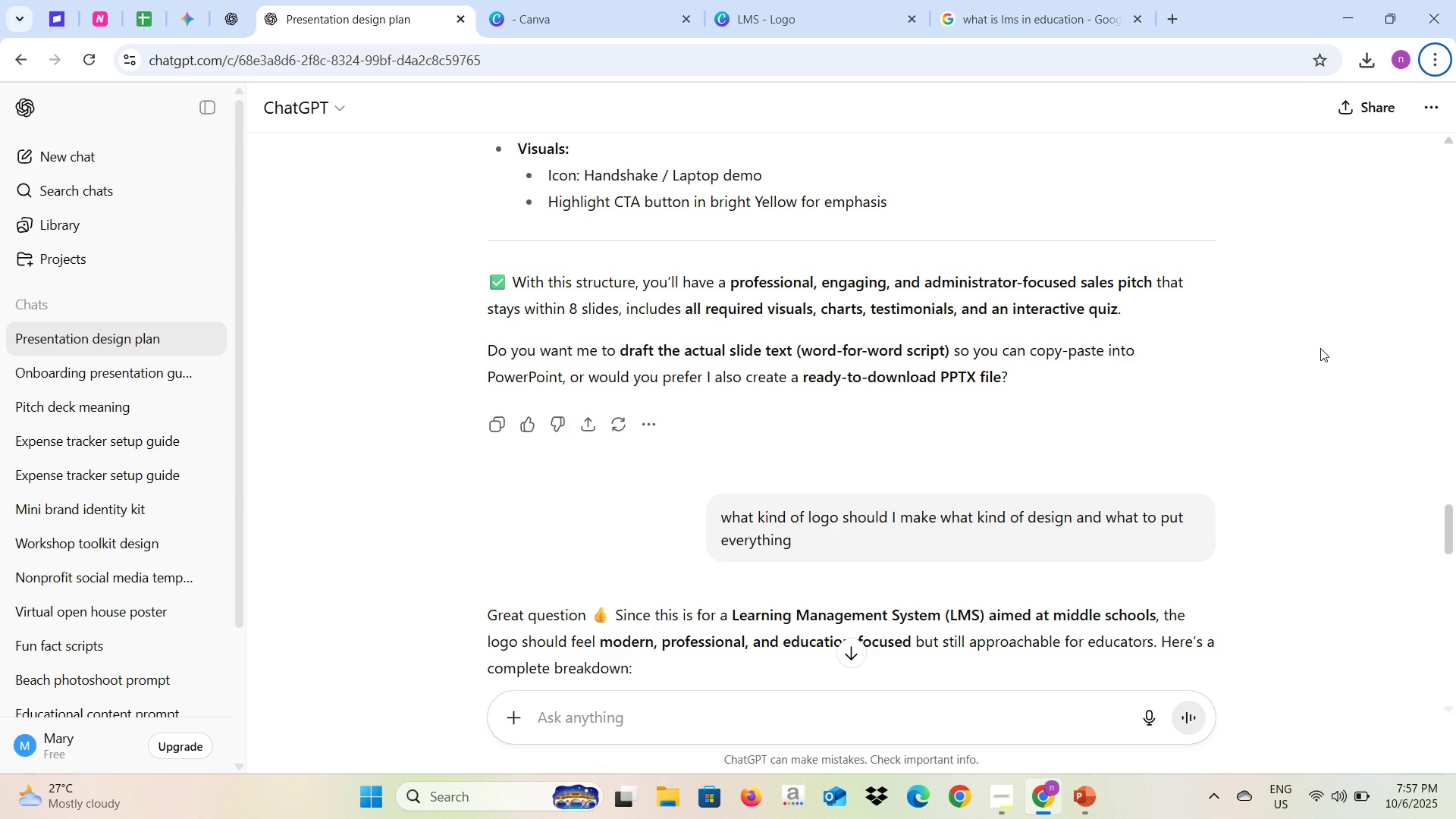 
key(Alt+Tab)
 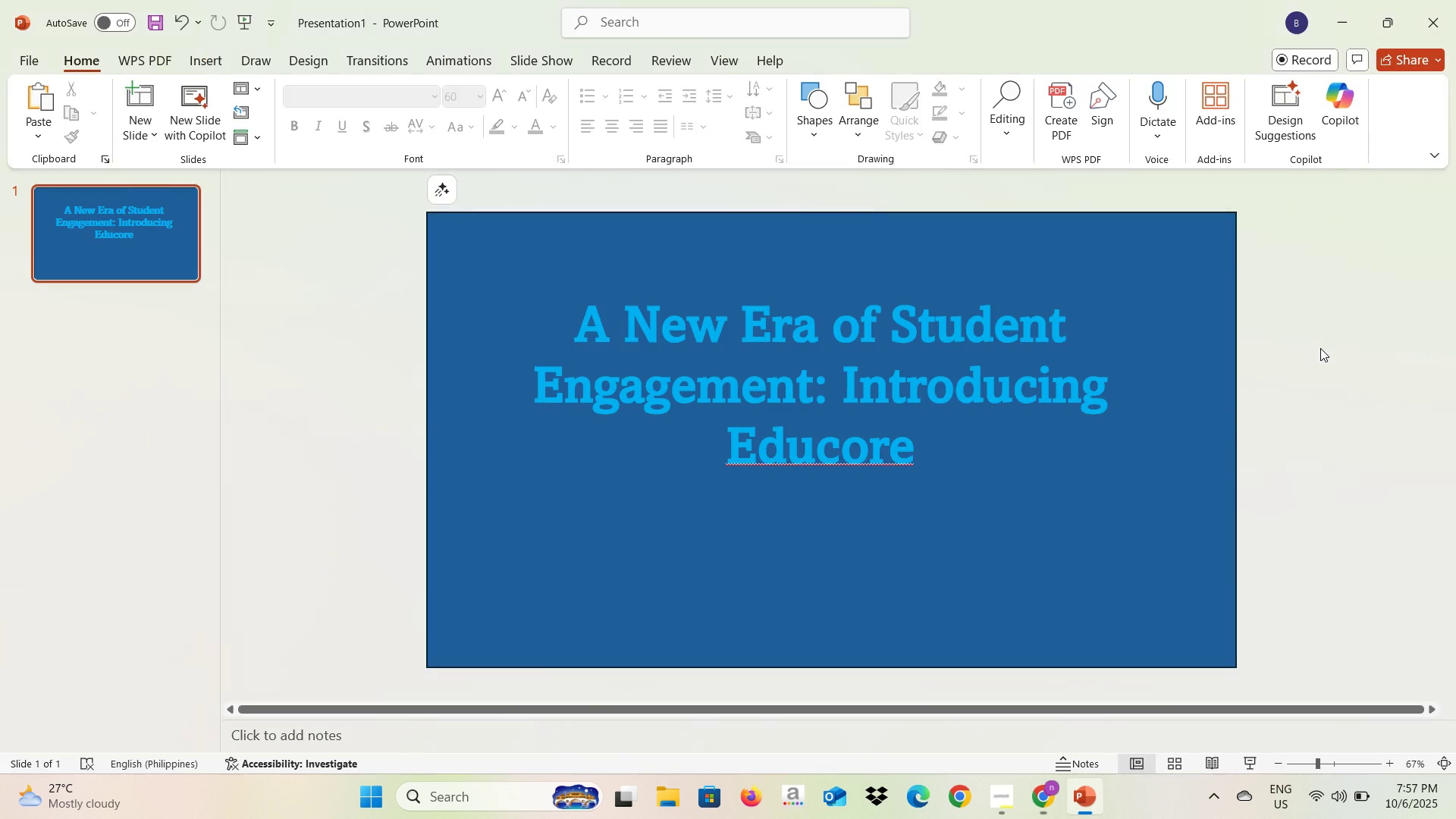 
key(Alt+AltLeft)
 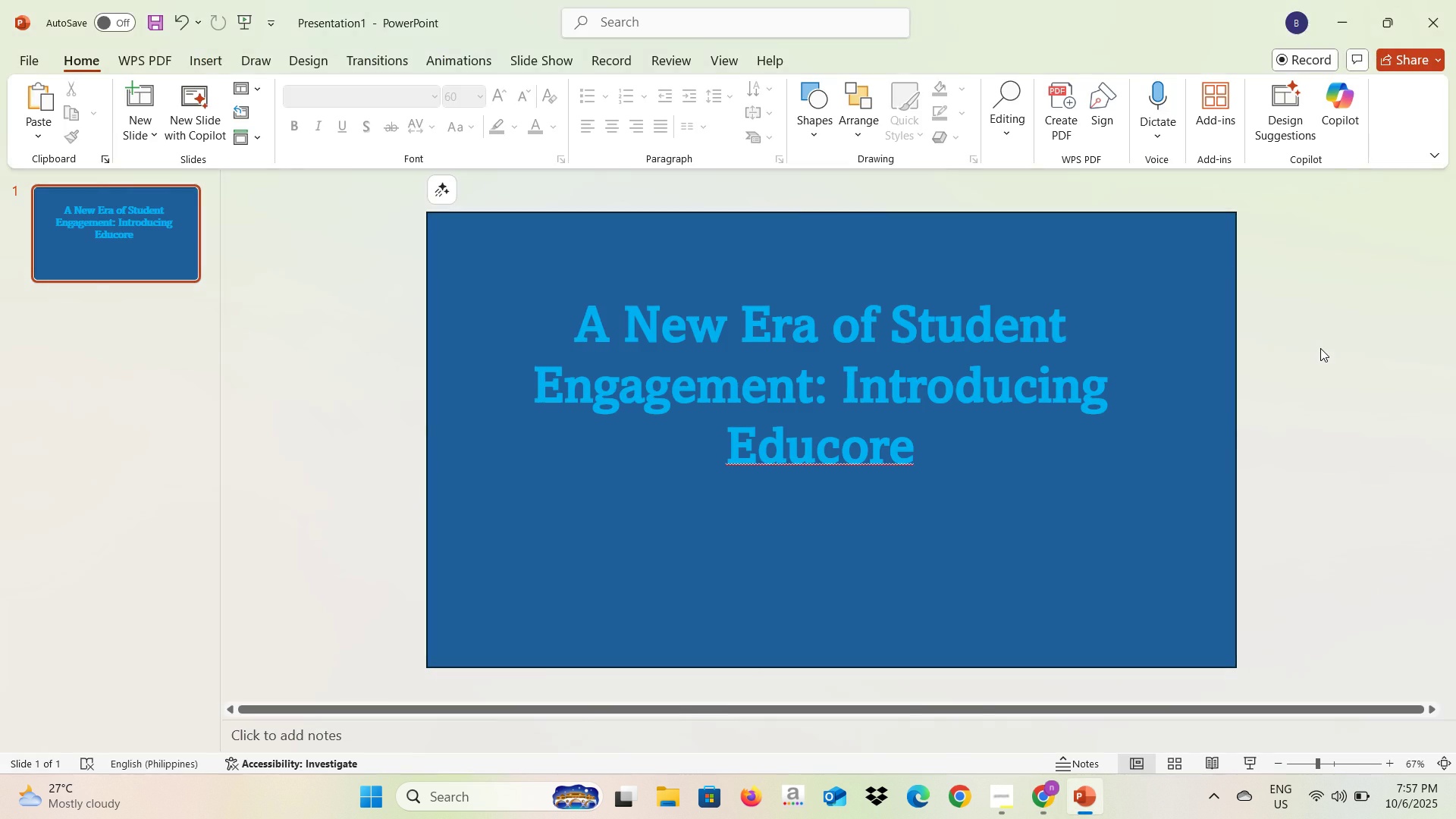 
key(Alt+Tab)
 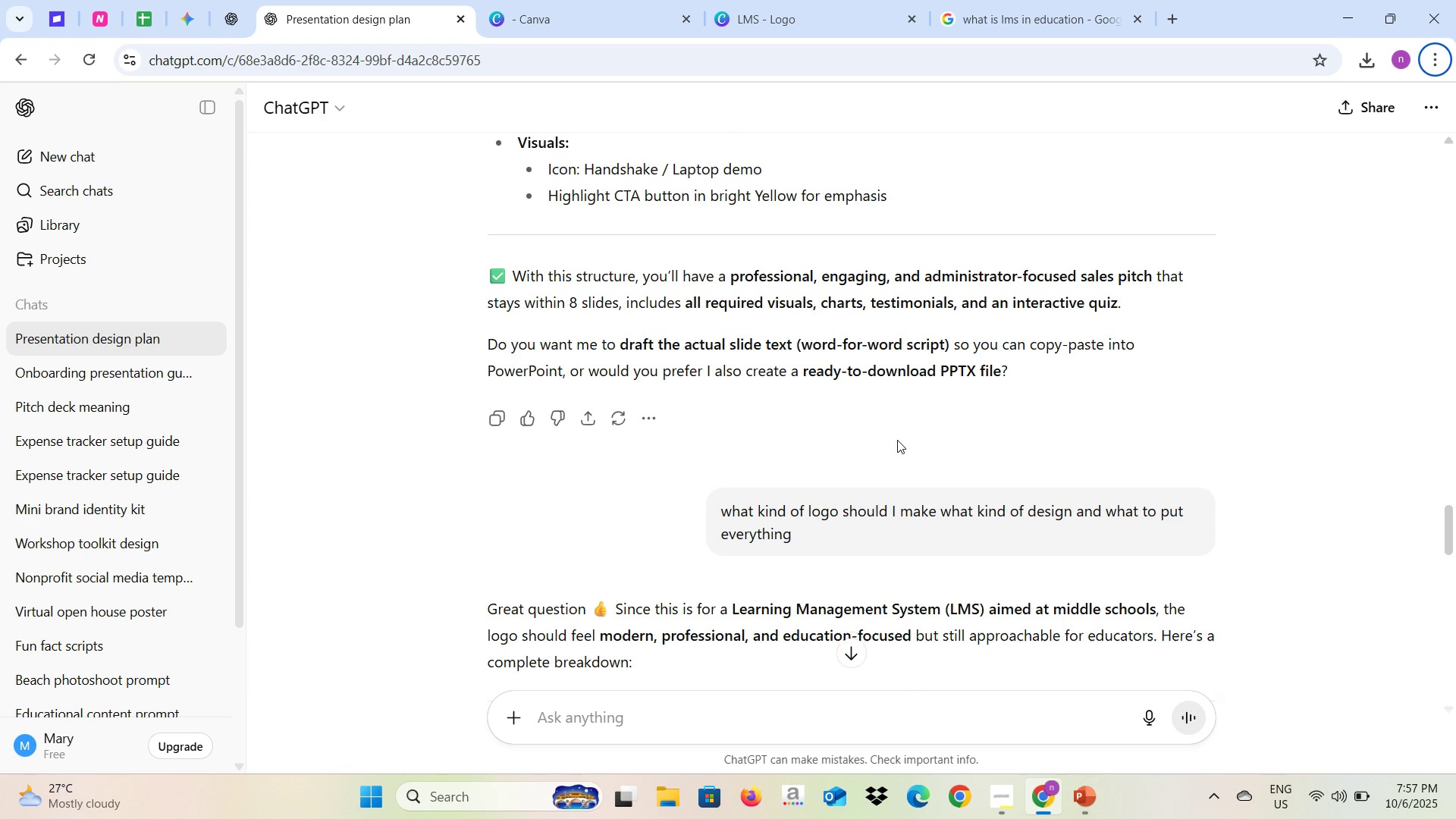 
scroll: coordinate [897, 440], scroll_direction: down, amount: 2.0
 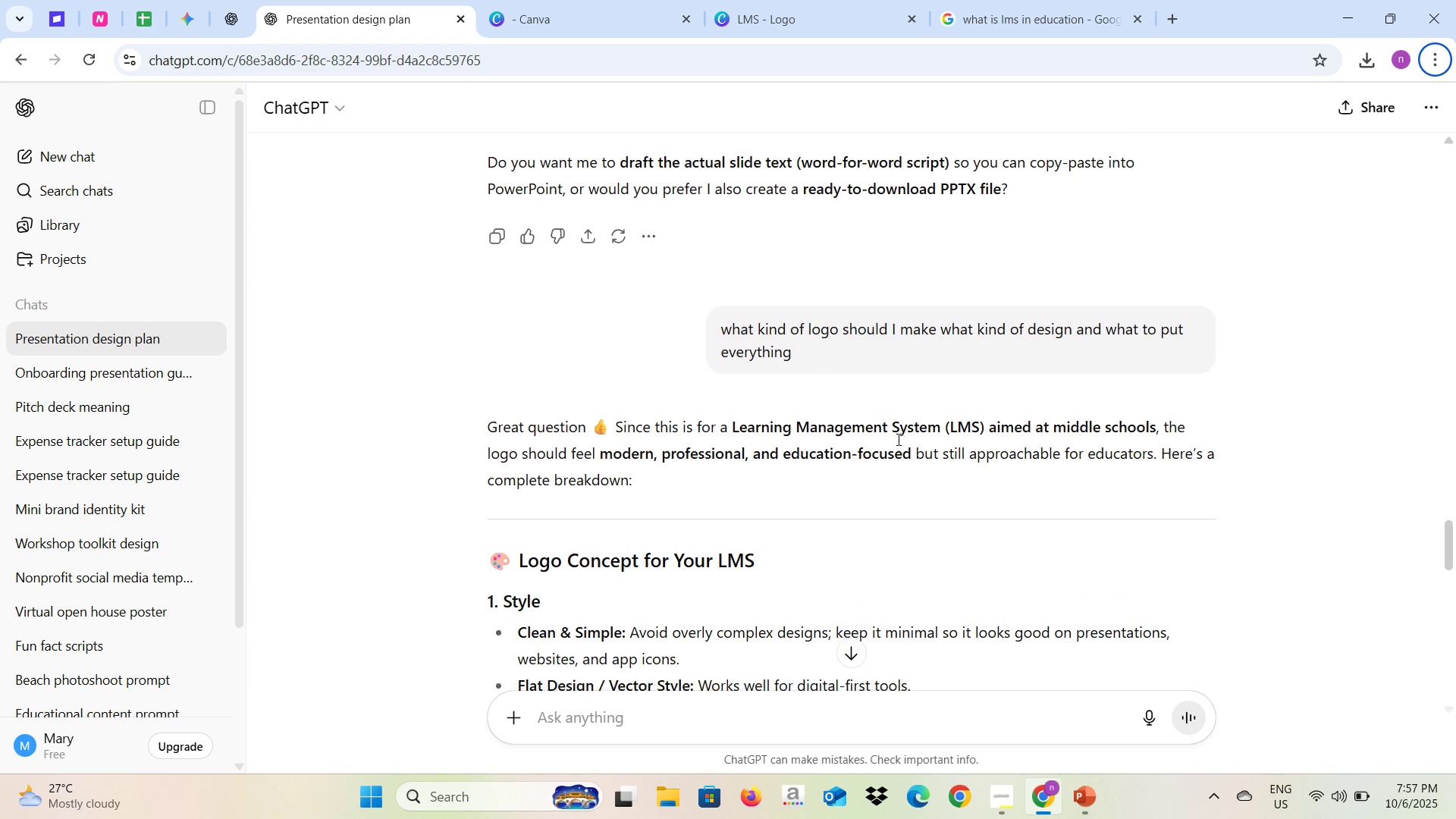 
scroll: coordinate [878, 392], scroll_direction: up, amount: 18.0
 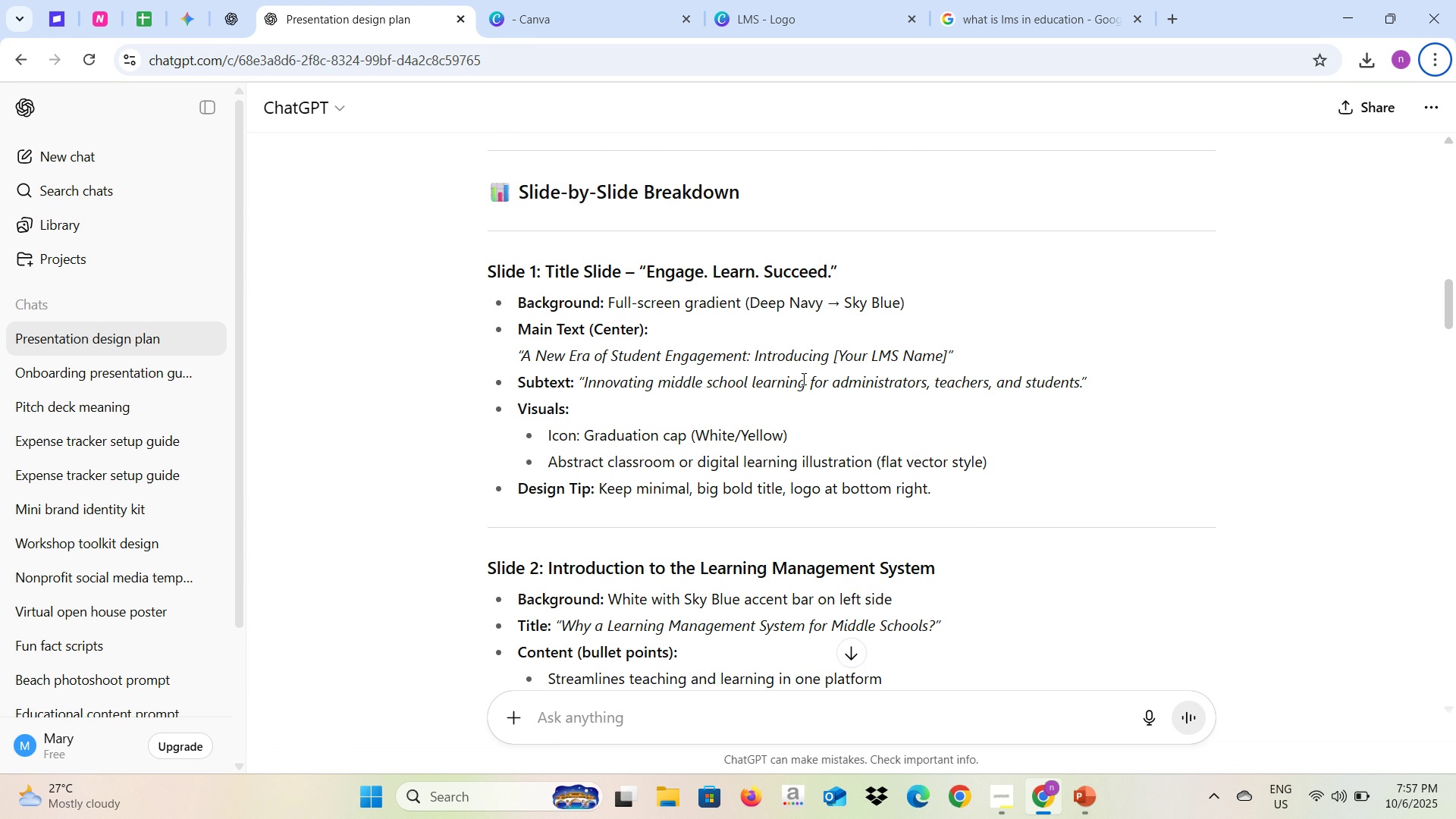 
wait(16.22)
 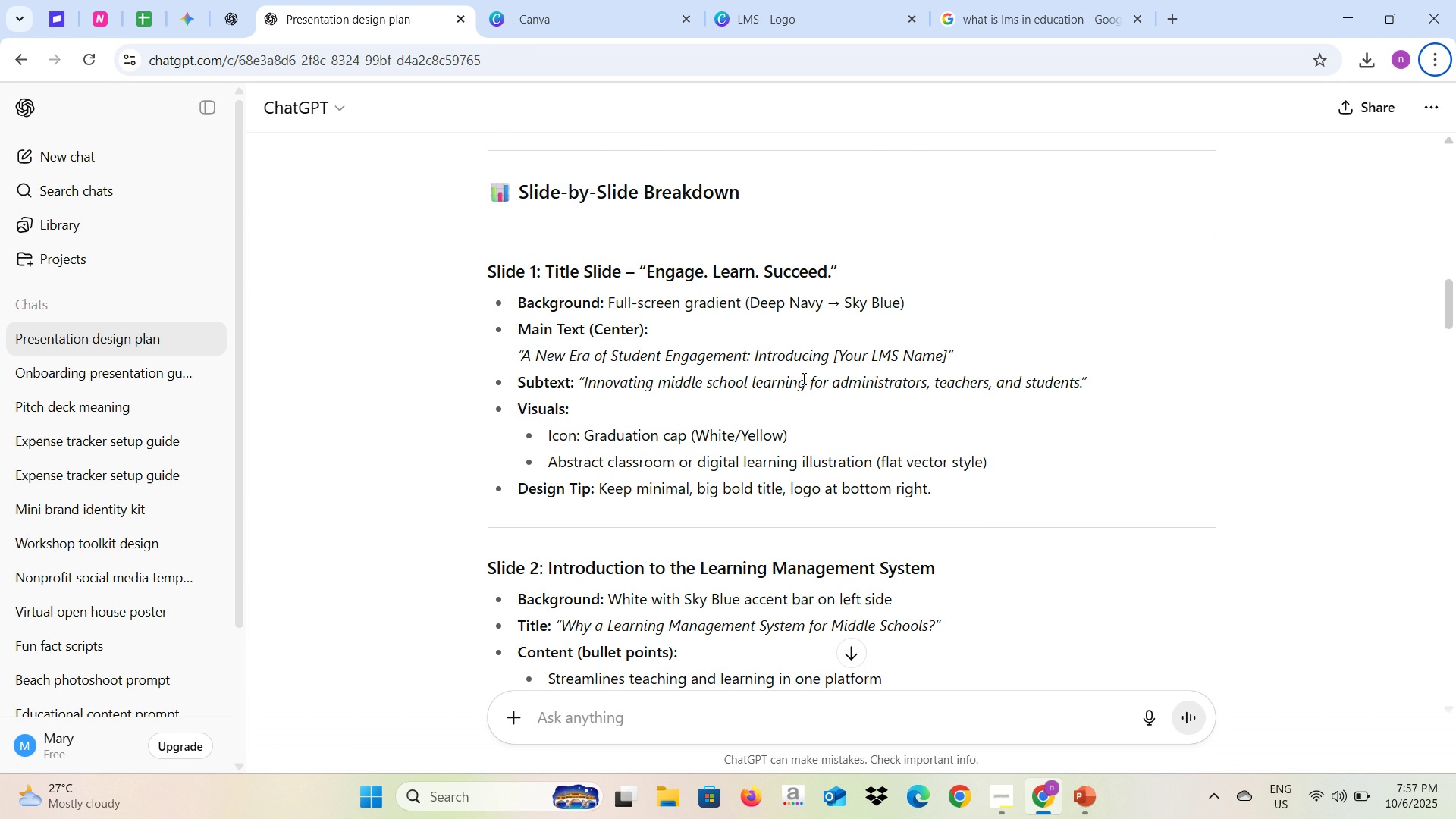 
key(Control+C)
 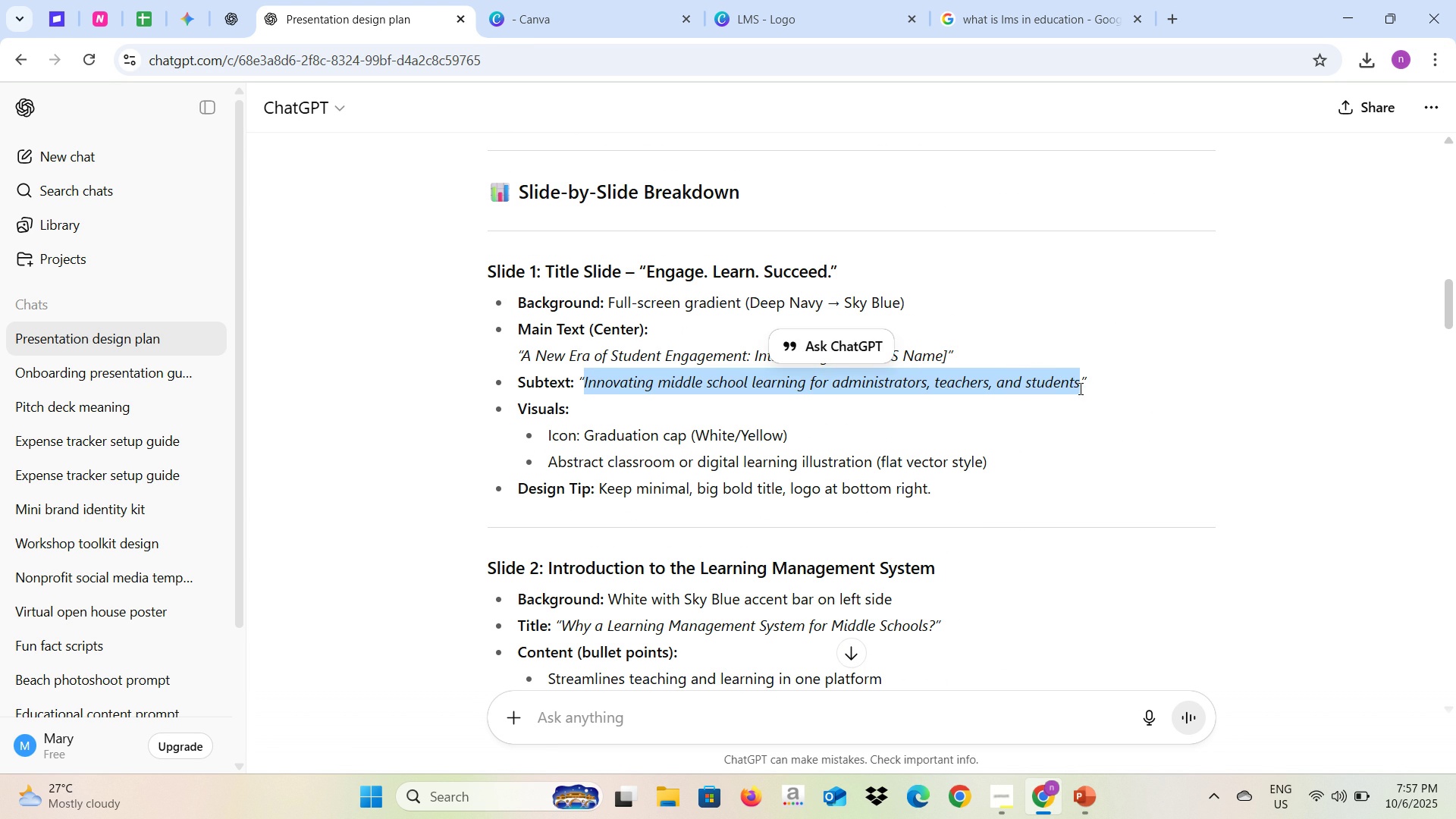 
key(Alt+AltLeft)
 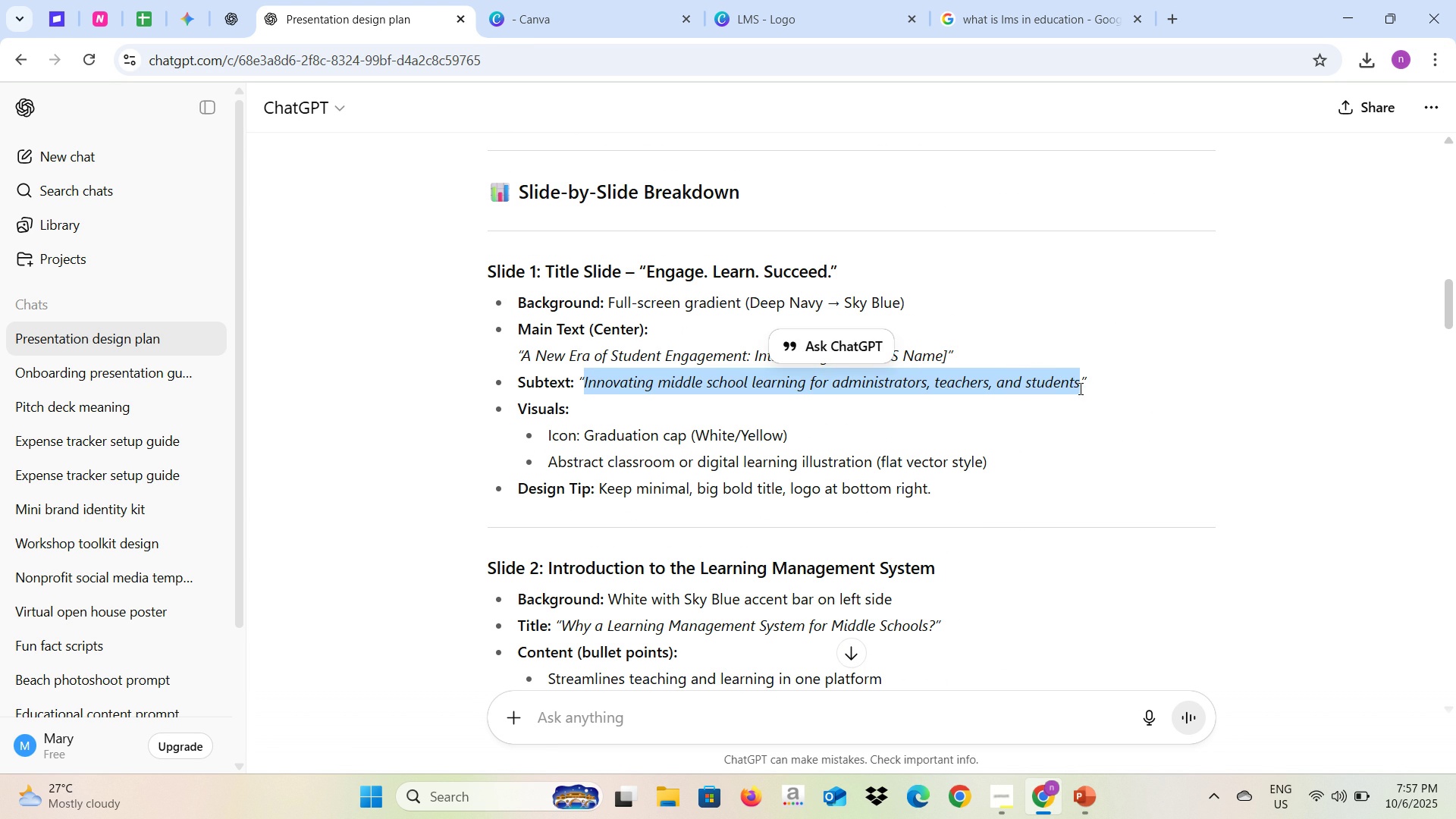 
key(Alt+Tab)
 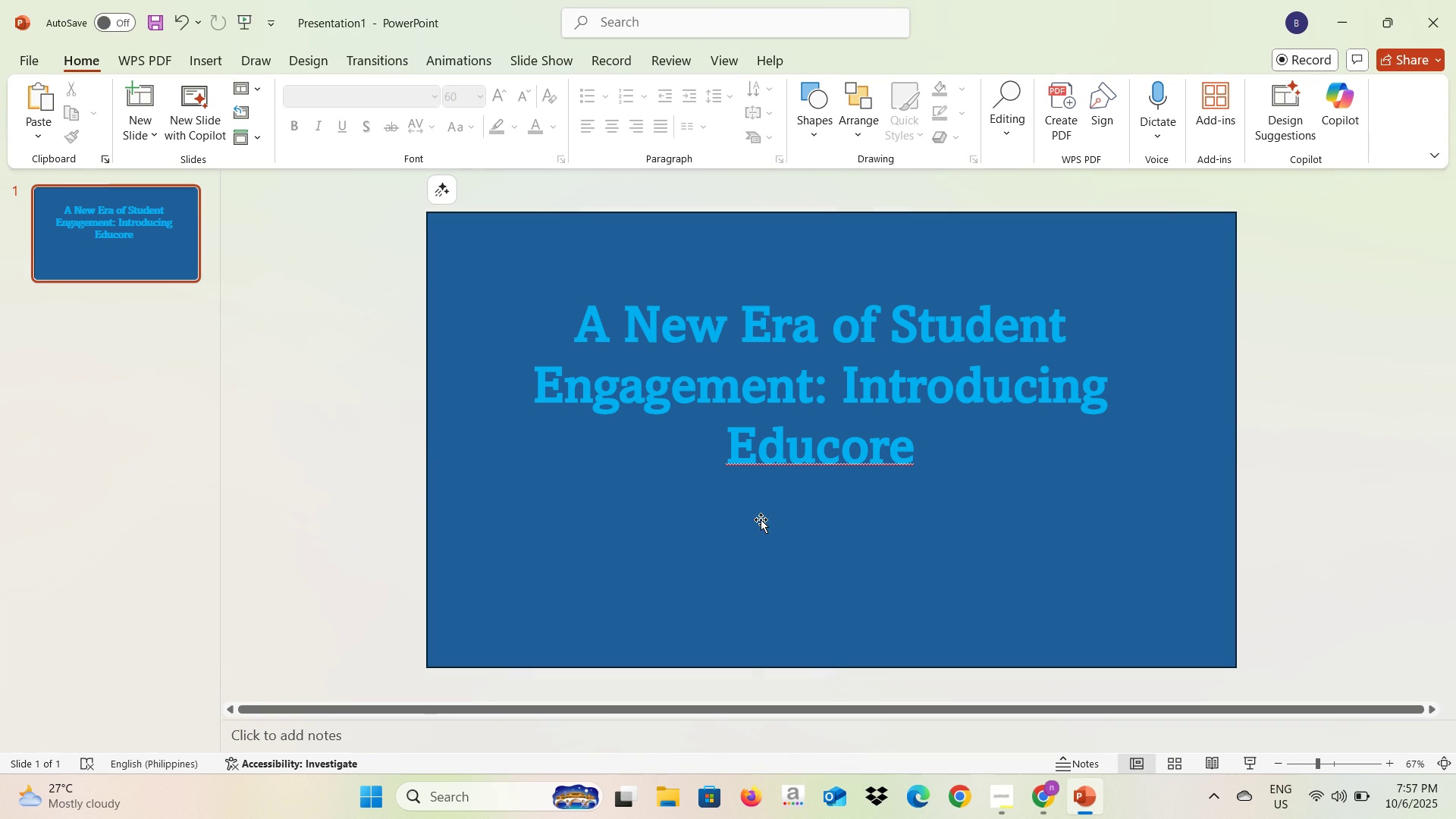 
left_click([760, 519])
 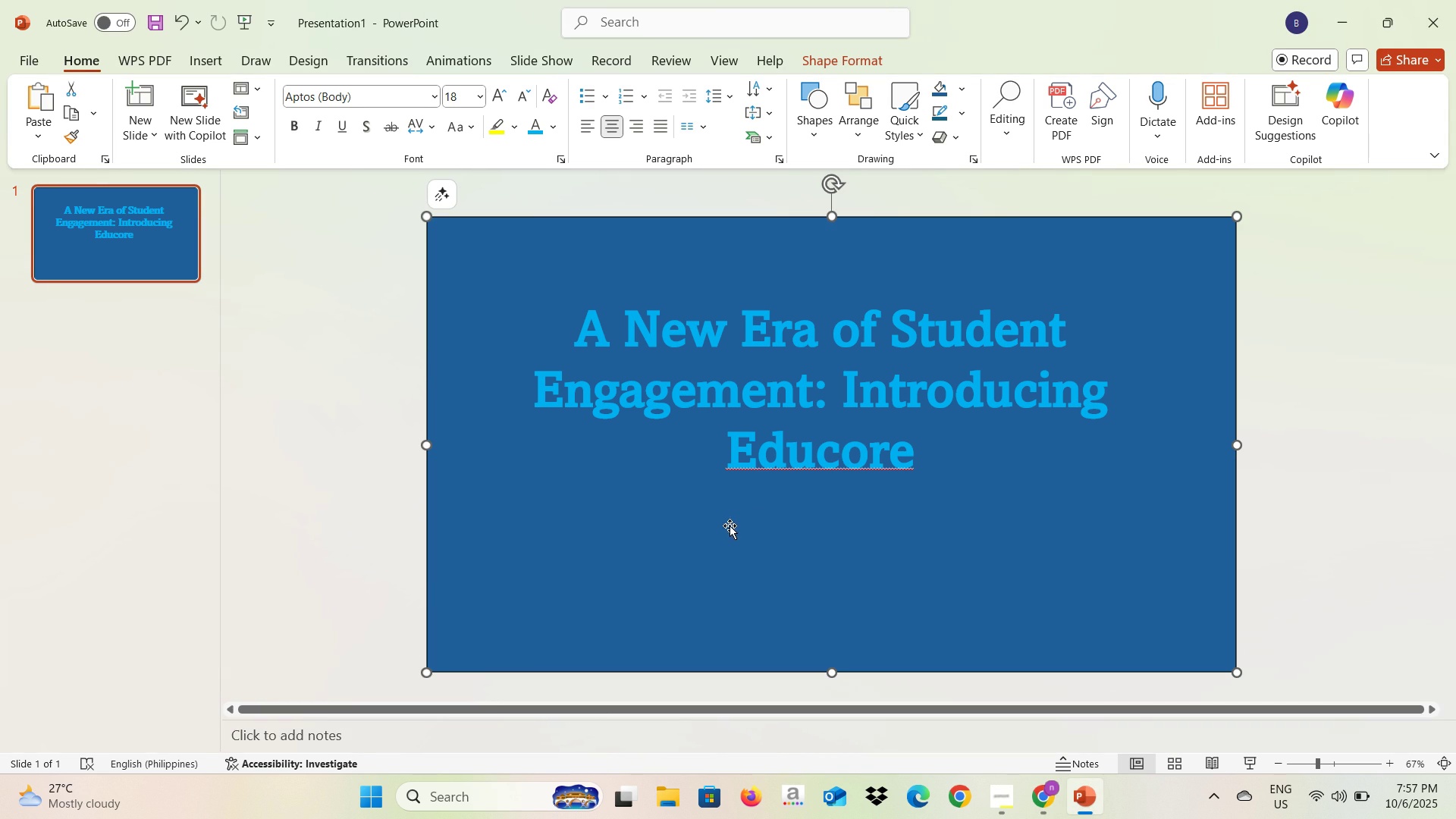 
key(Control+V)
 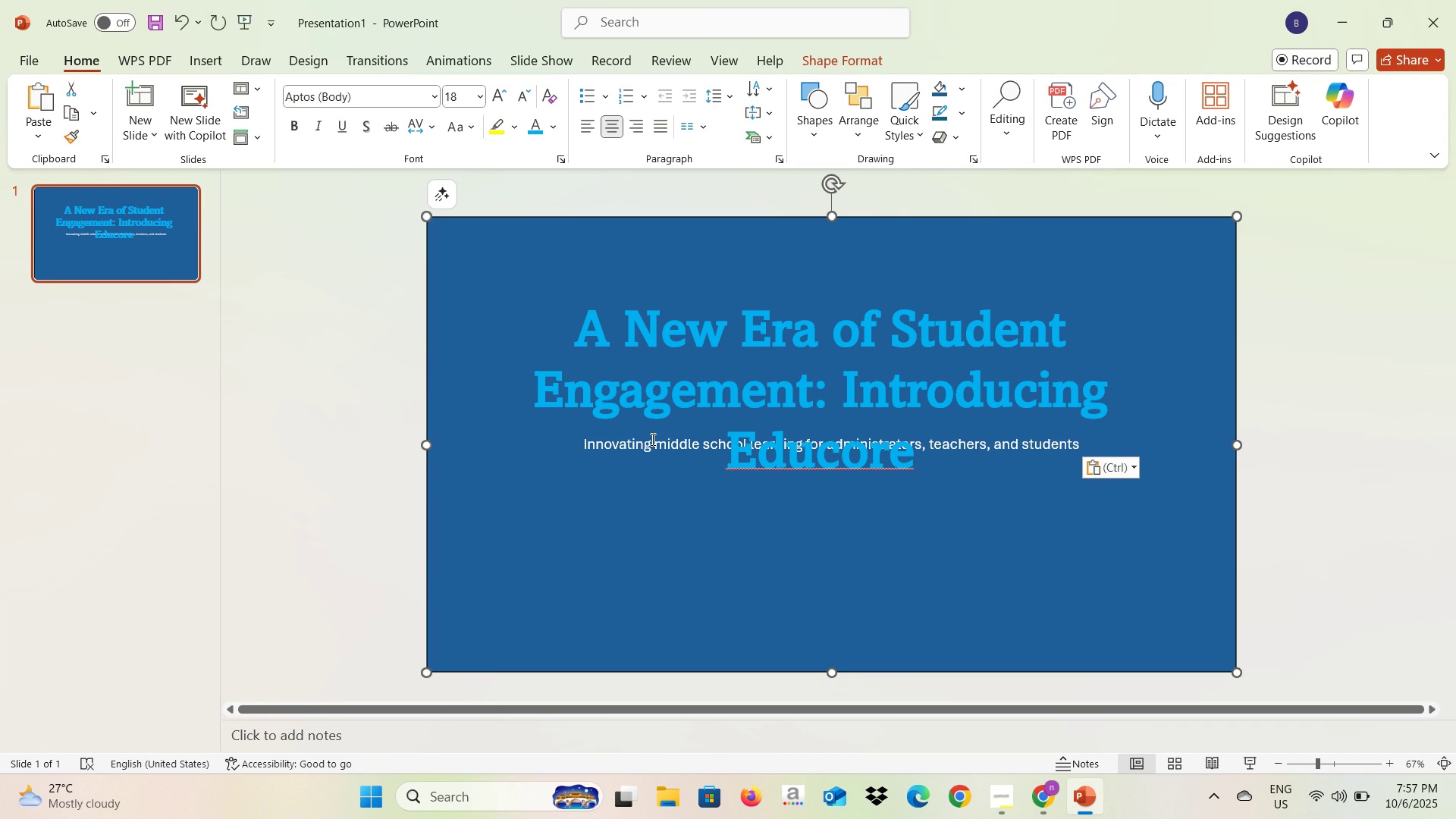 
key(Control+A)
 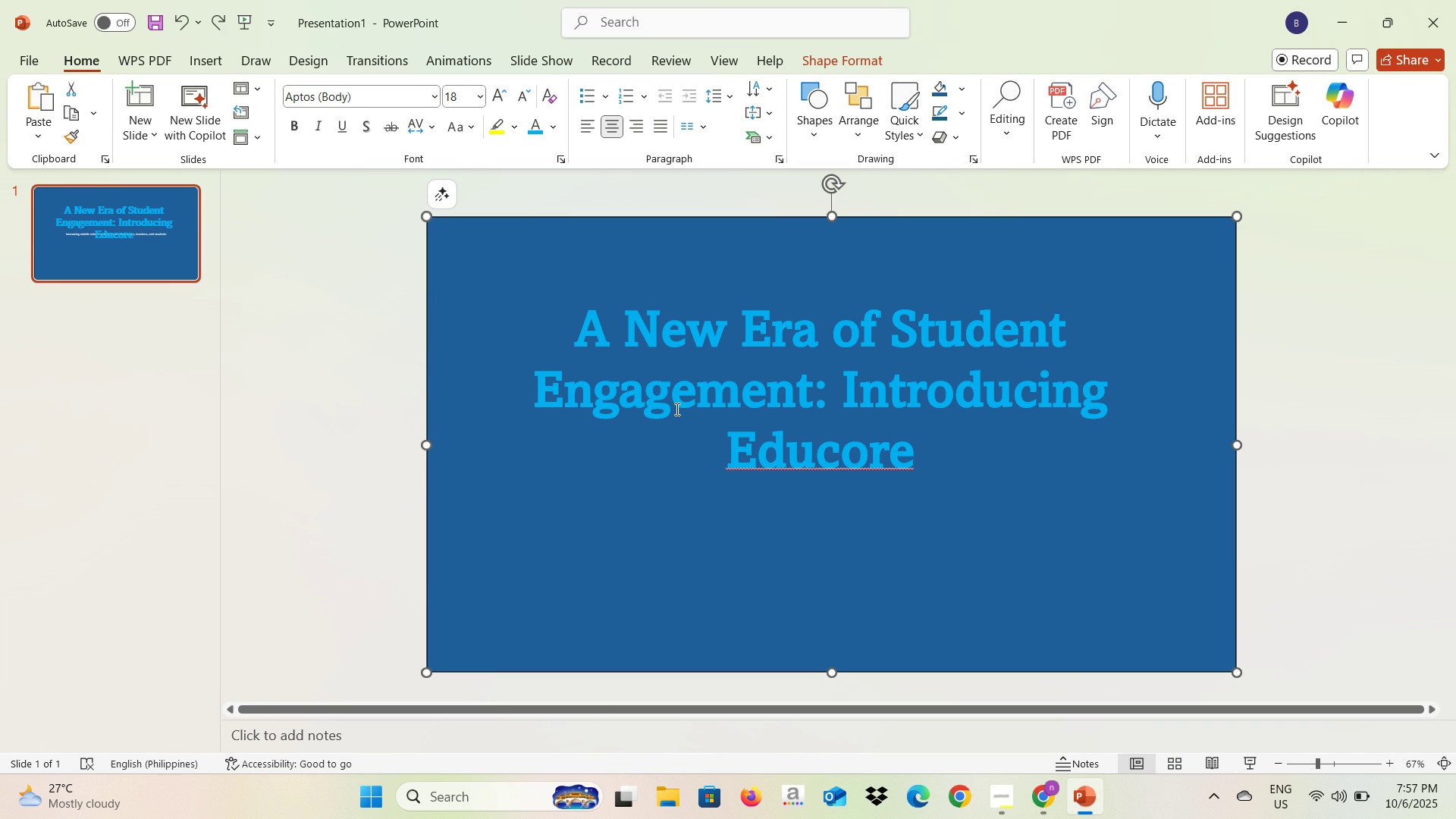 
key(Control+Z)
 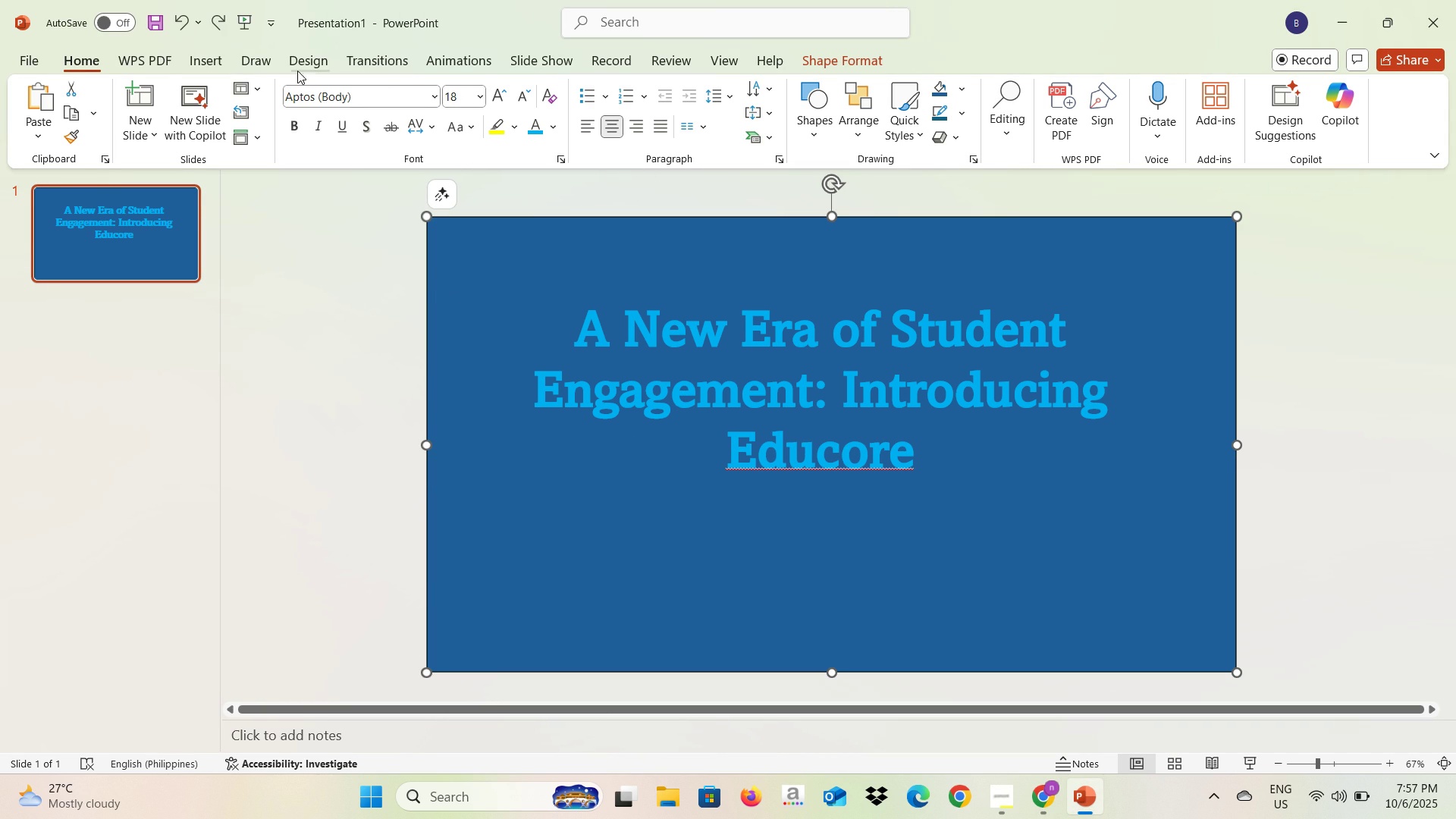 
left_click([209, 63])
 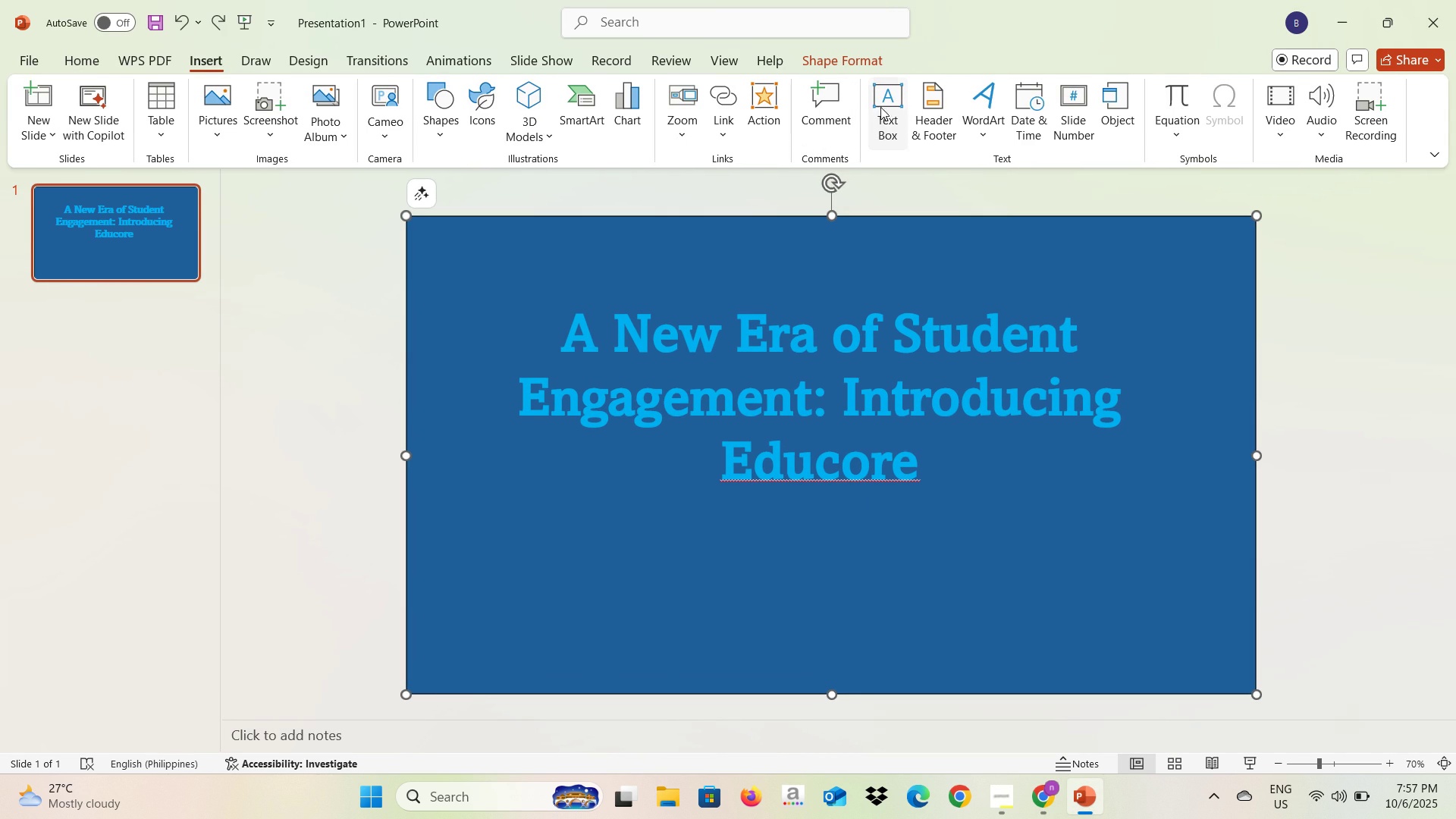 
left_click([883, 106])
 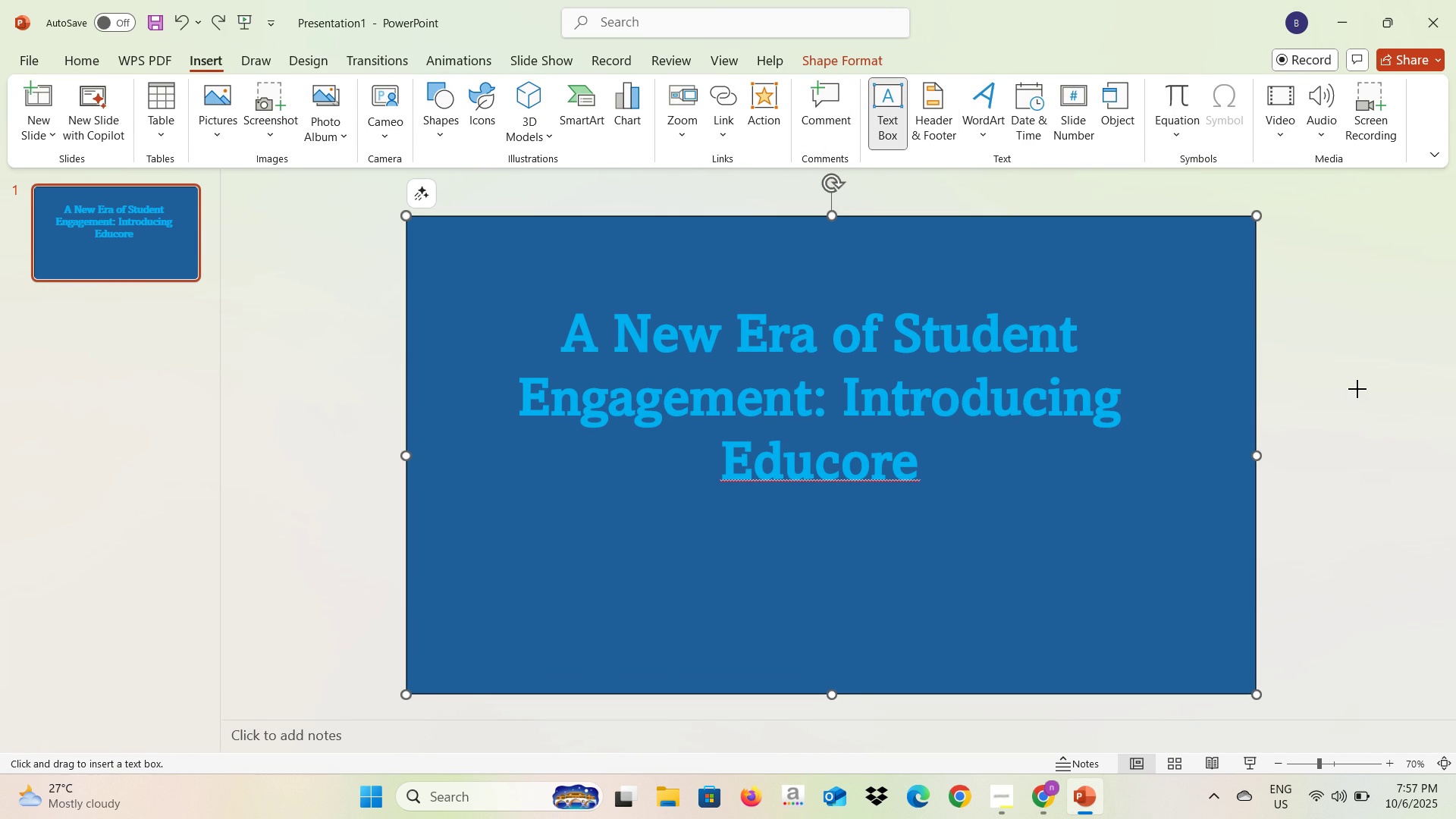 
left_click([1357, 389])
 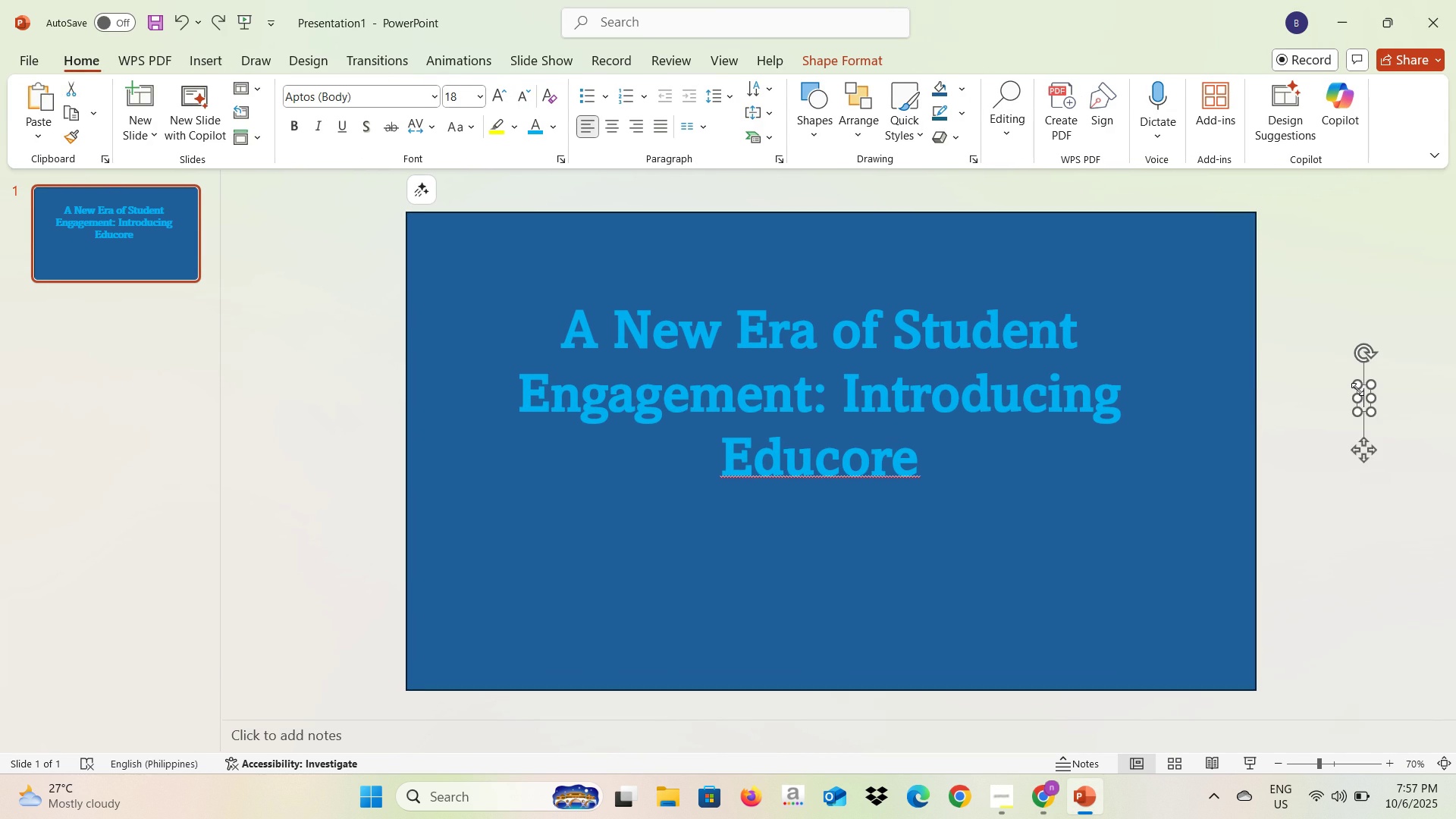 
key(Control+V)
 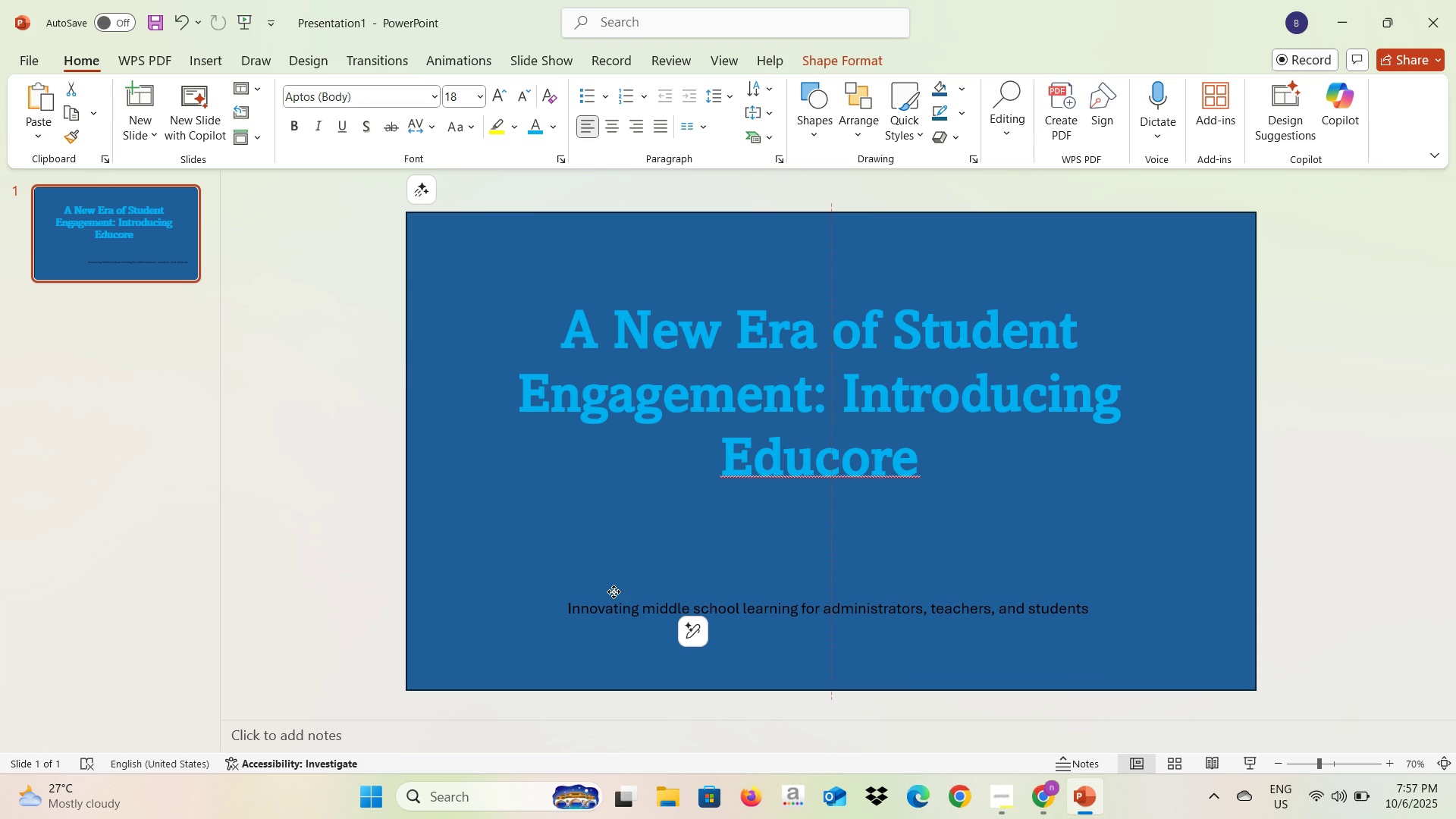 
wait(7.63)
 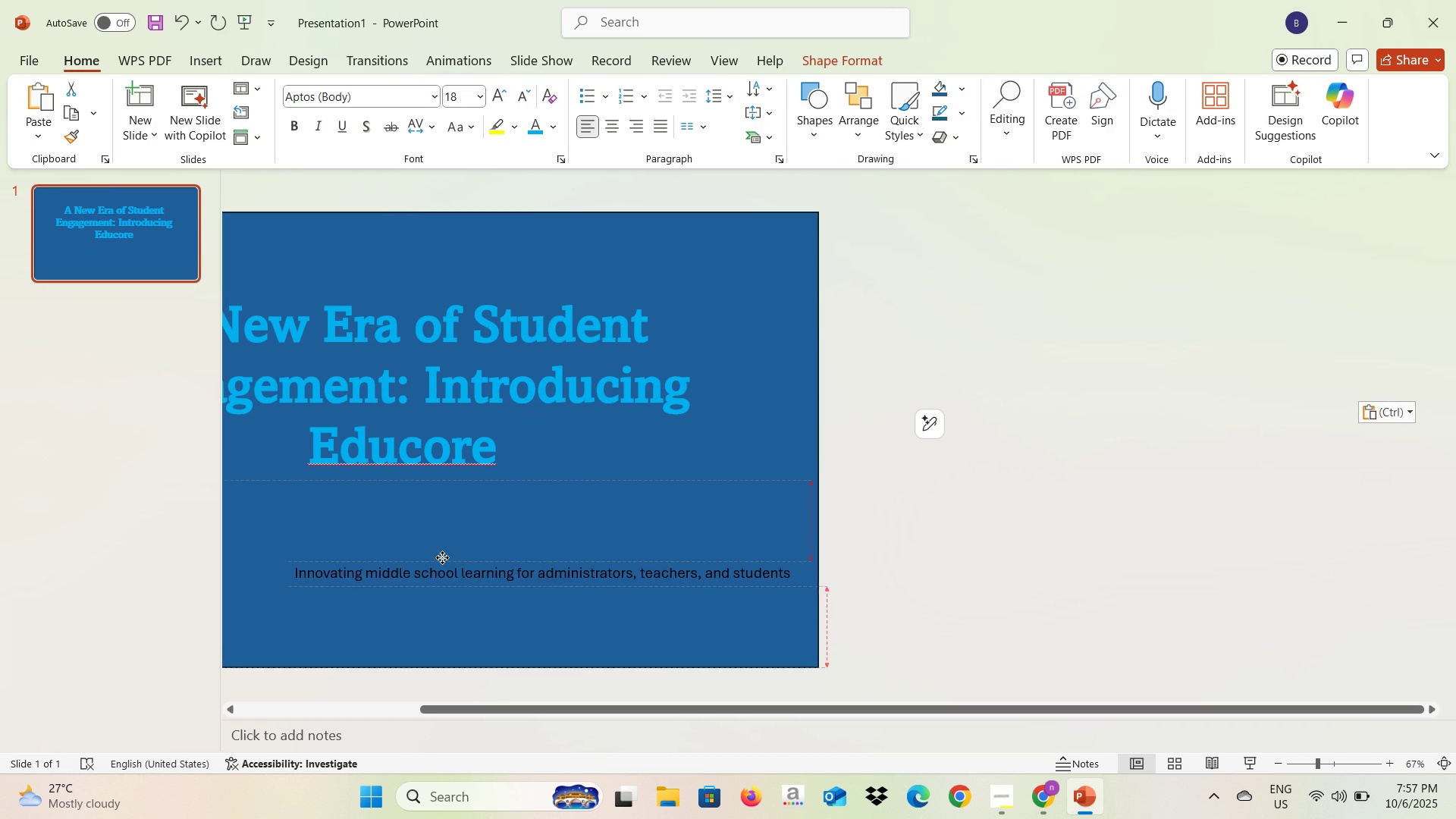 
left_click([431, 89])
 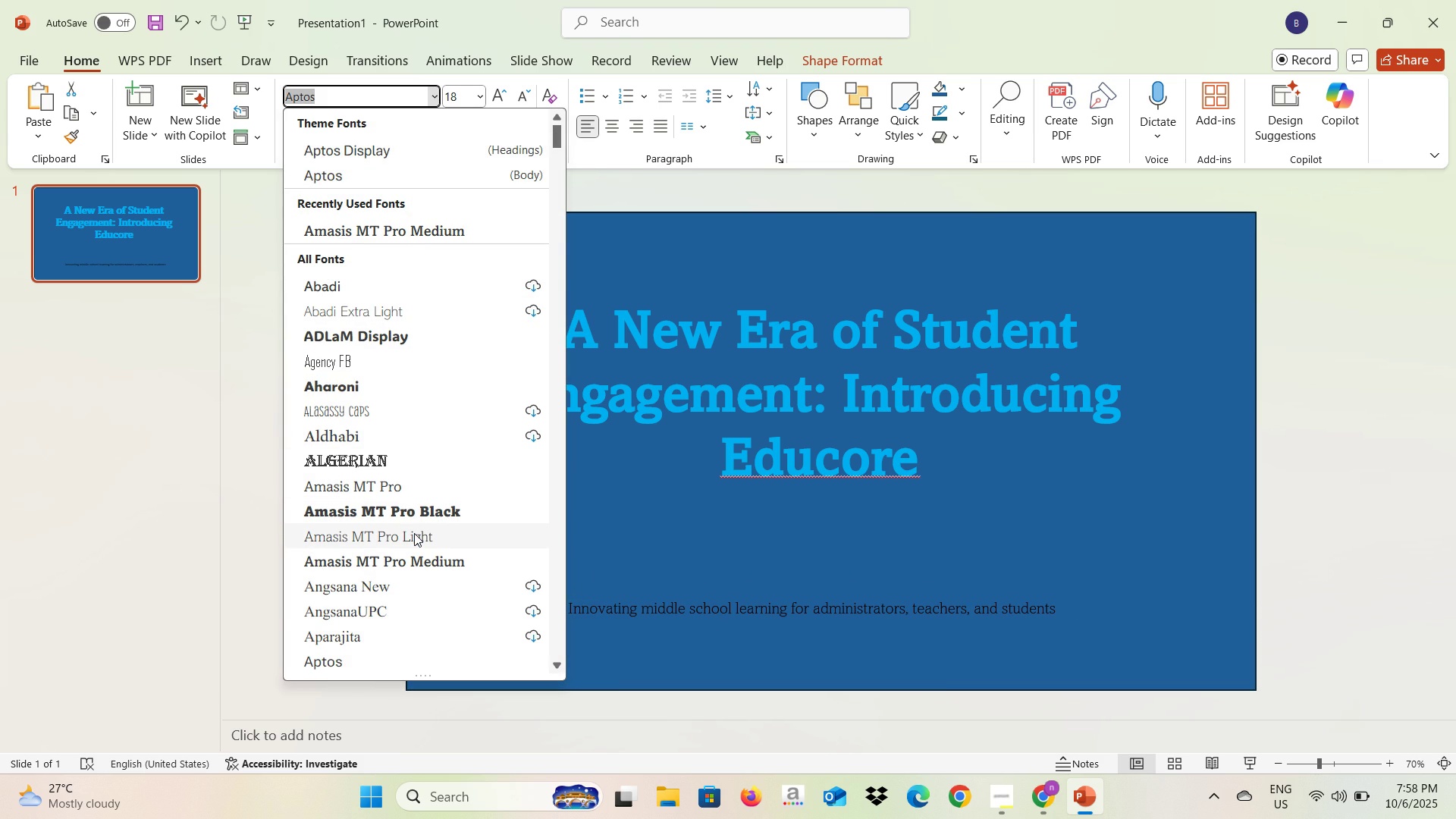 
left_click([414, 533])
 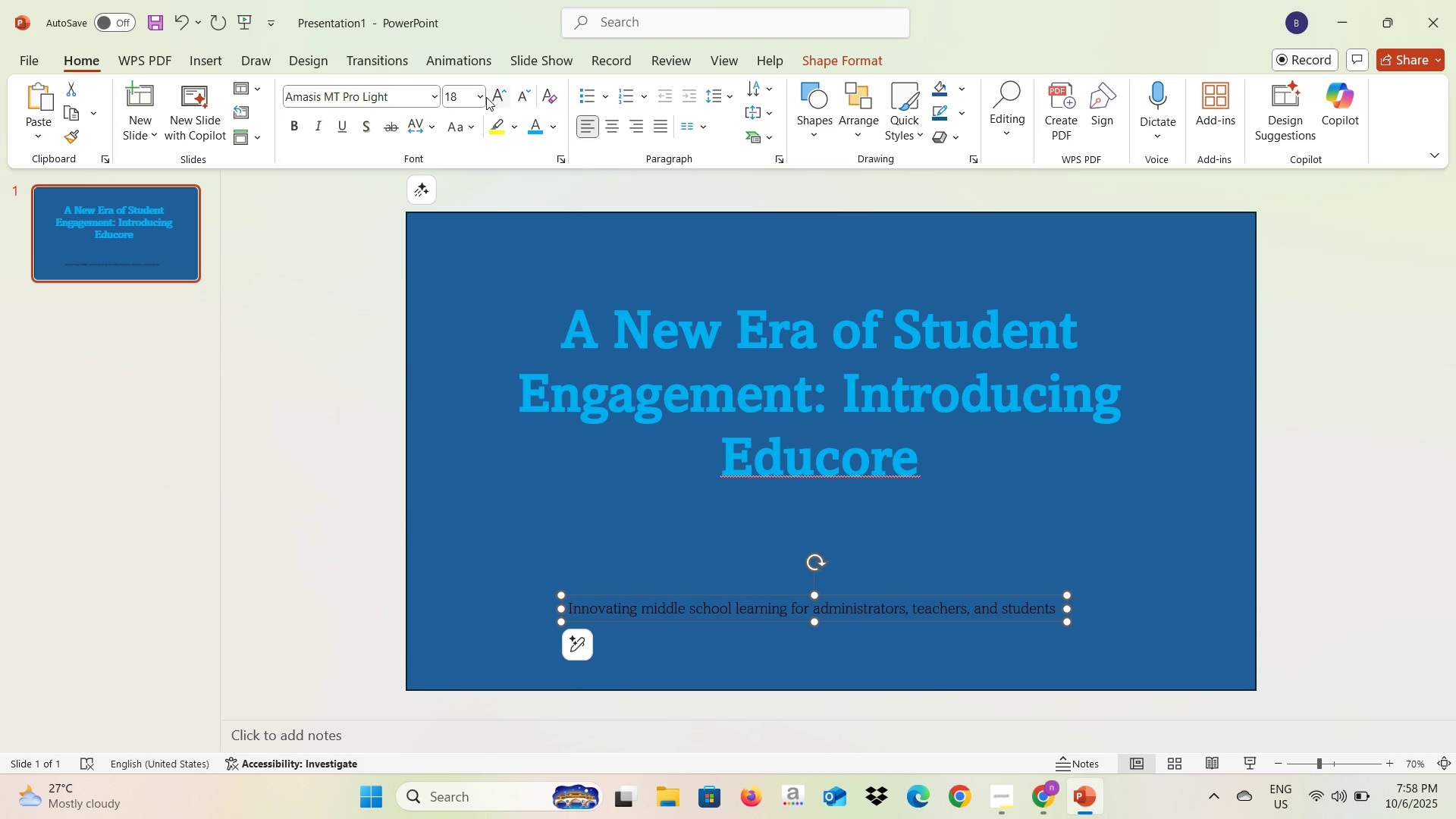 
left_click([482, 96])
 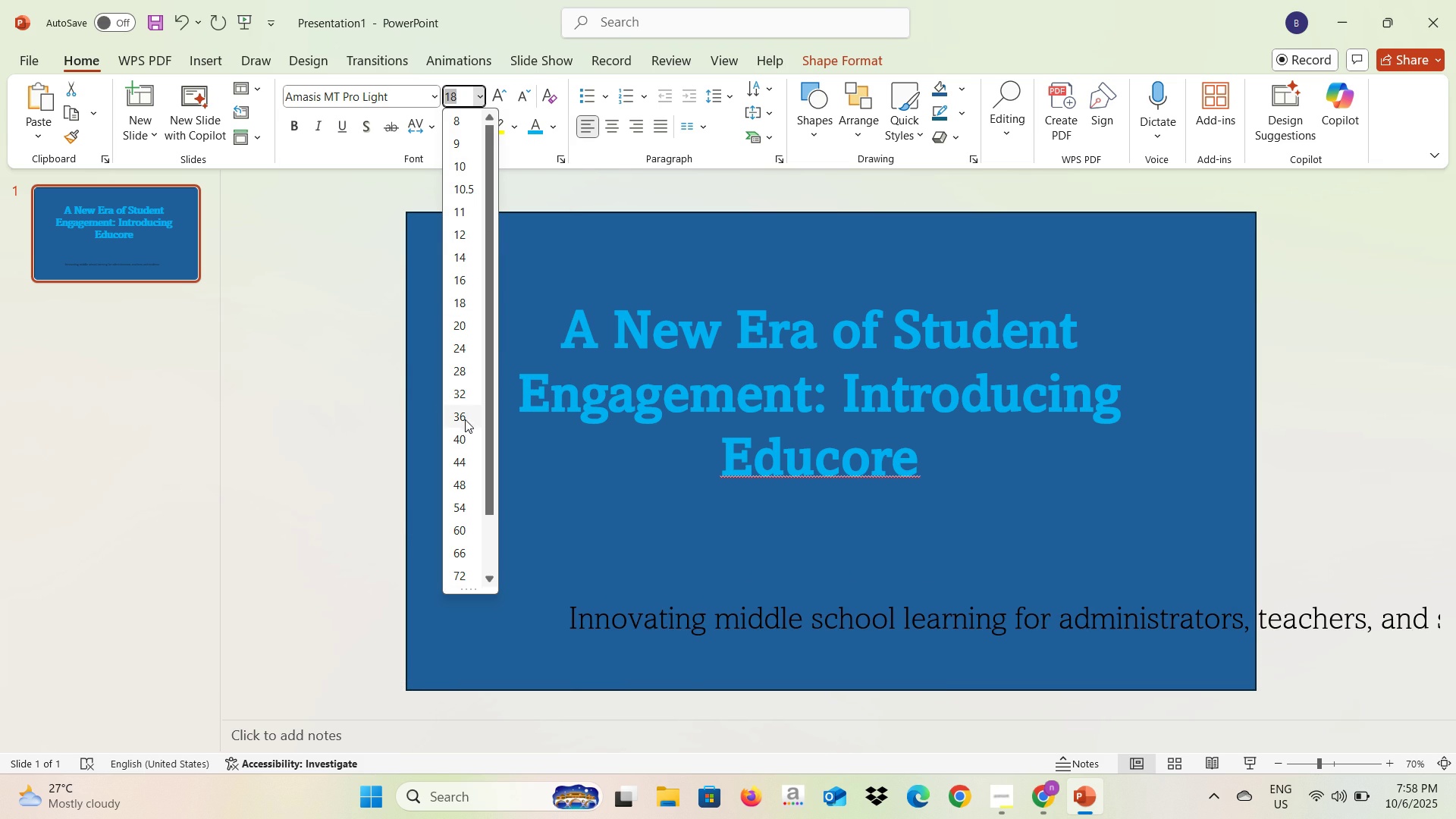 
left_click([460, 438])
 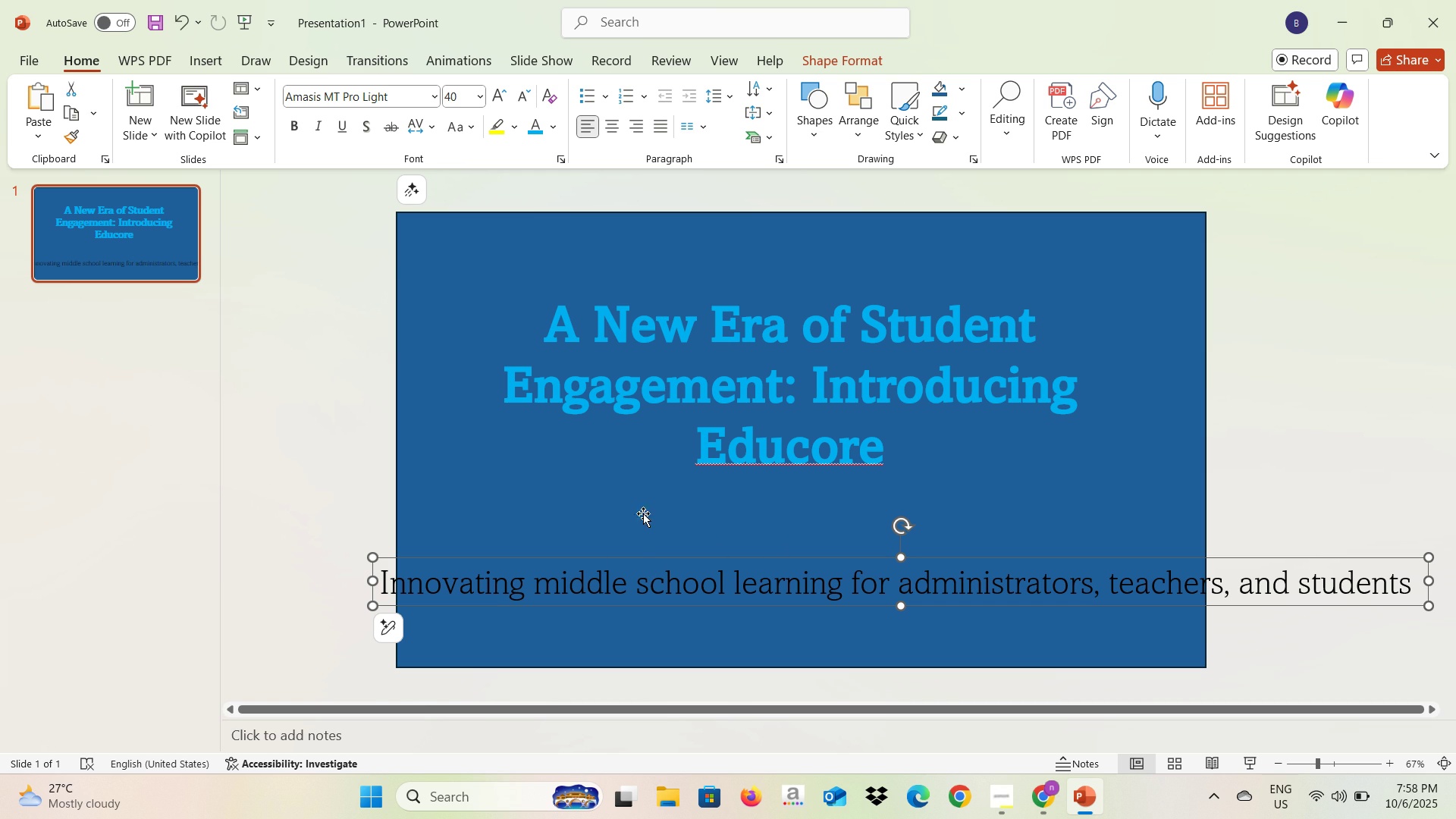 
wait(6.35)
 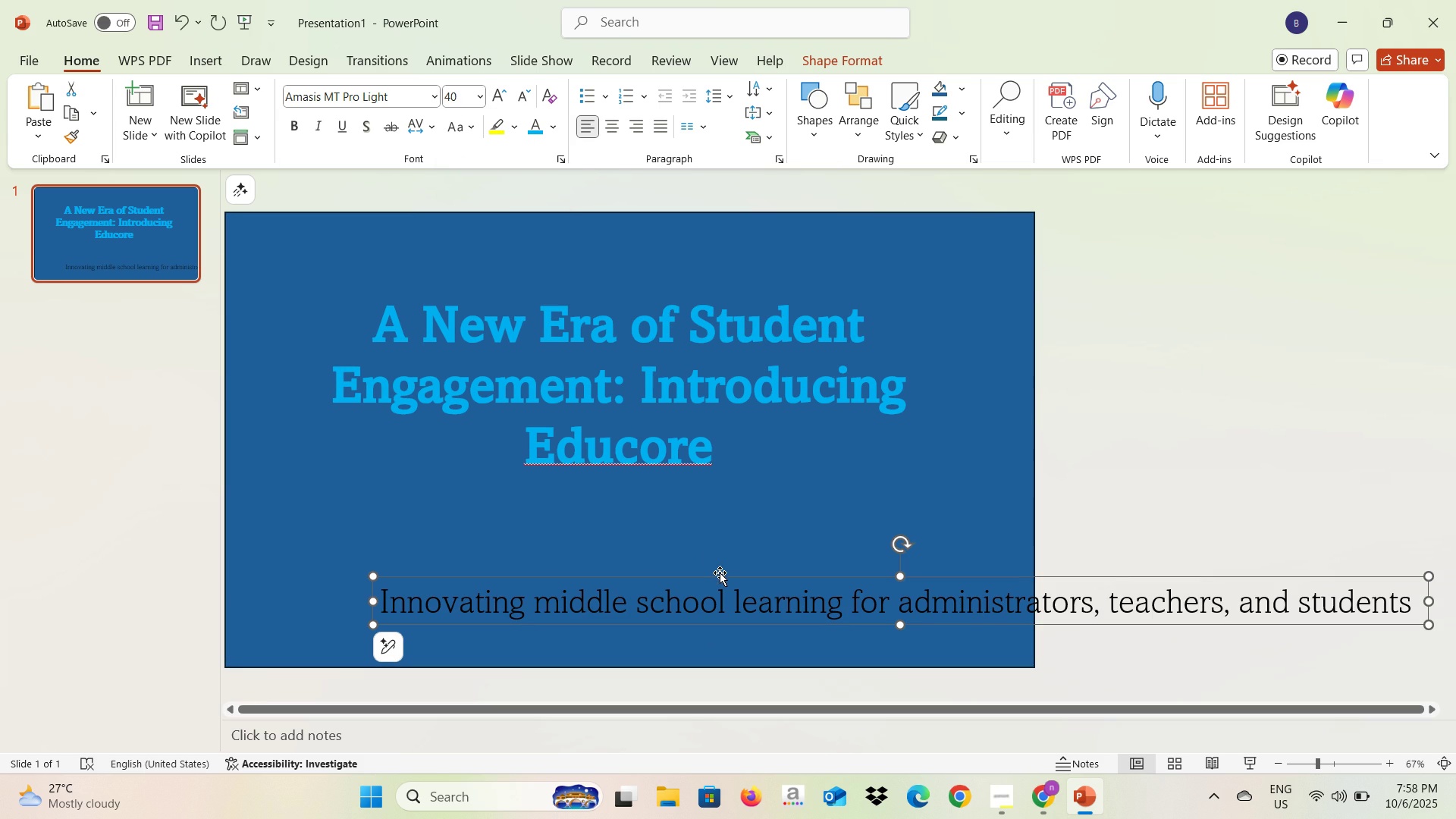 
left_click([474, 93])
 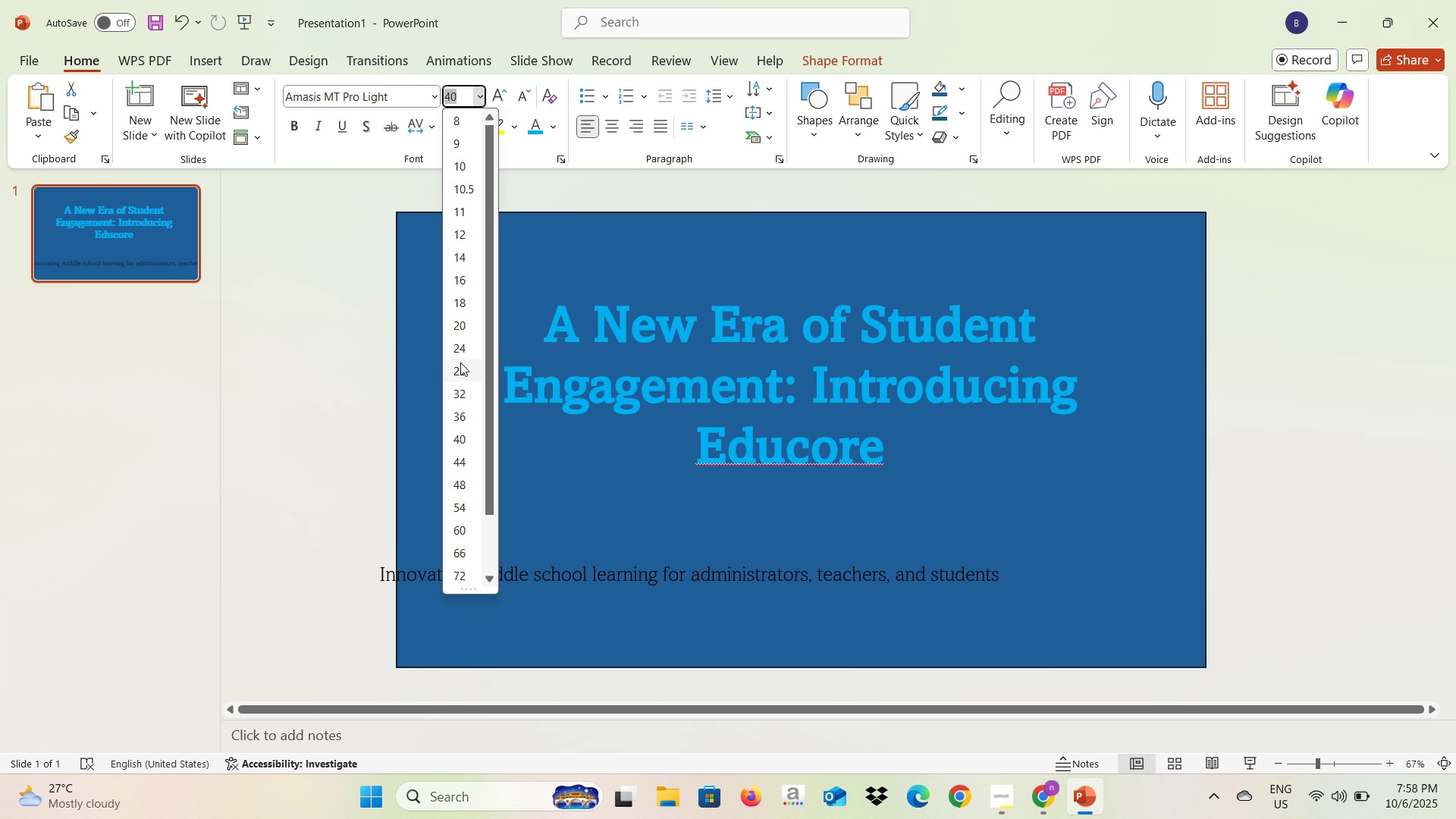 
left_click([460, 365])
 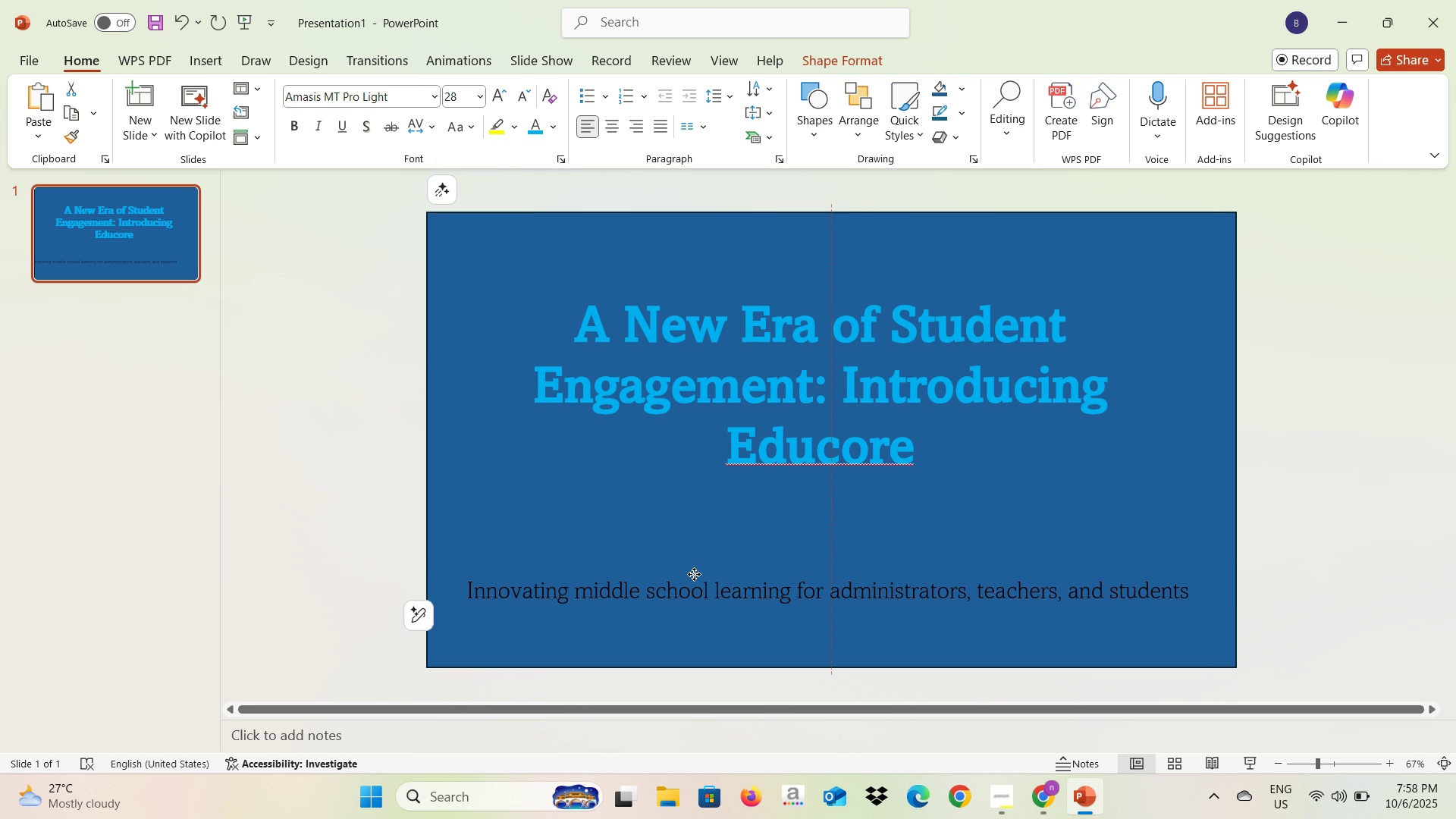 
wait(8.15)
 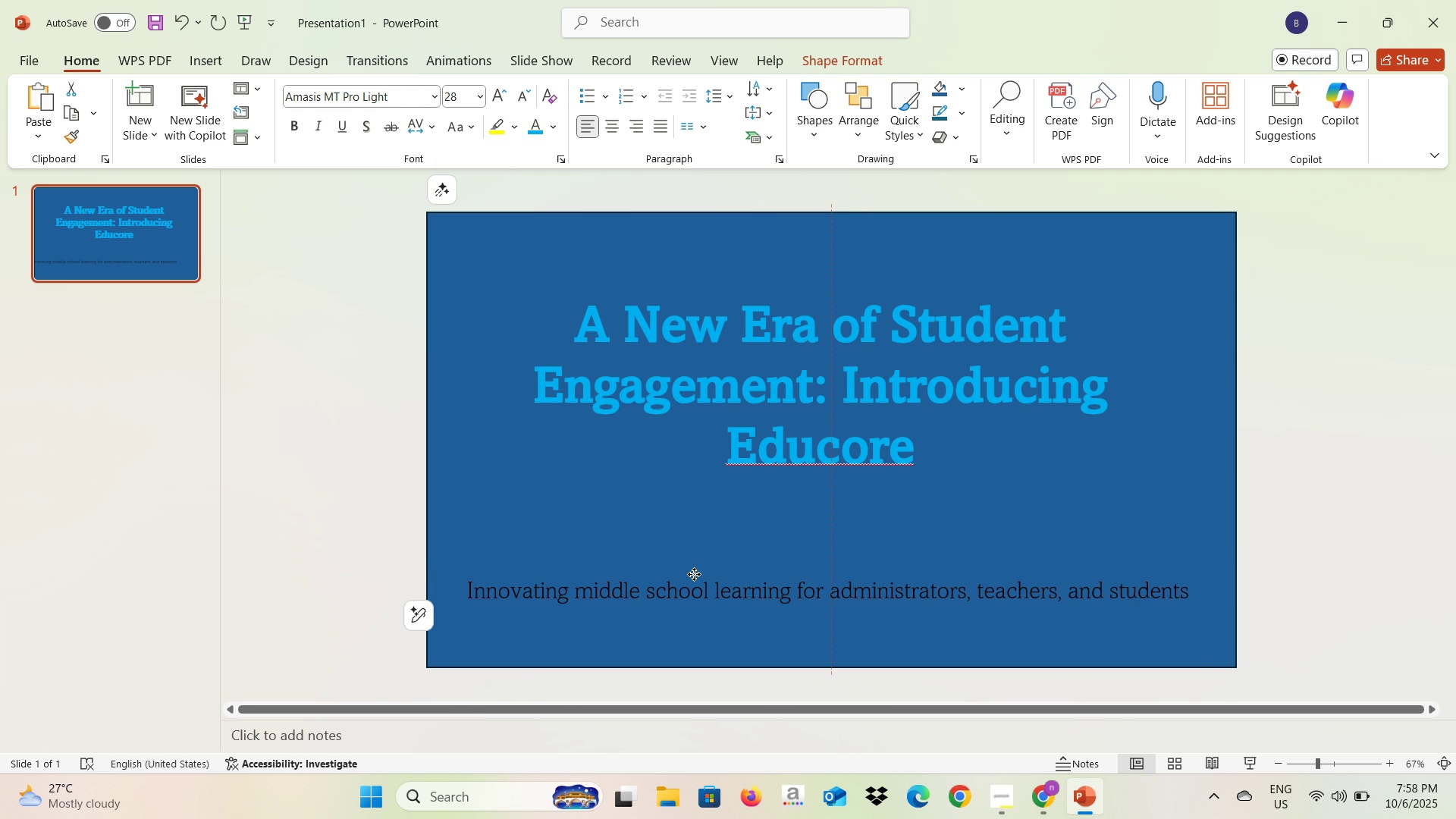 
left_click([532, 130])
 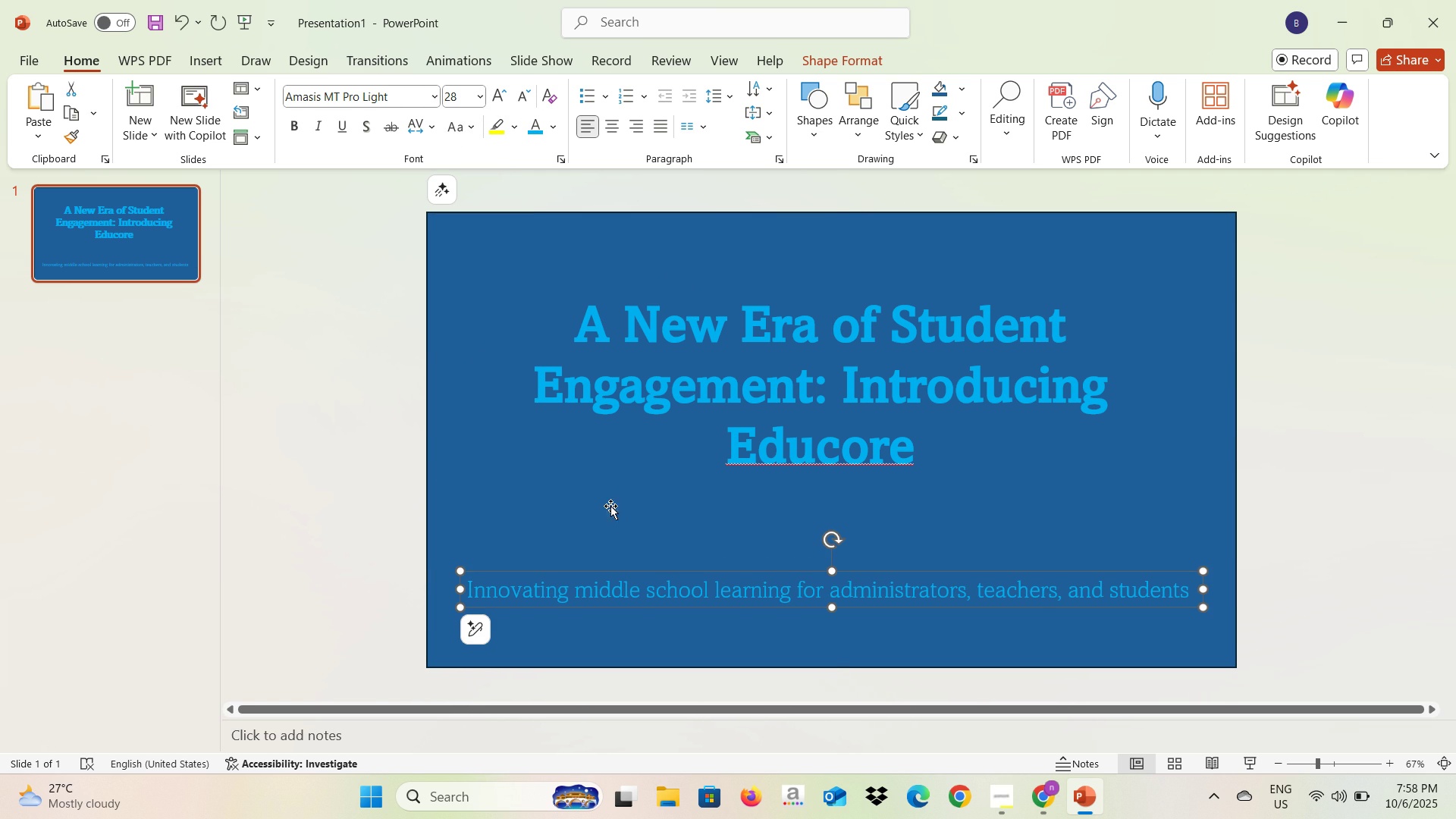 
left_click([610, 508])
 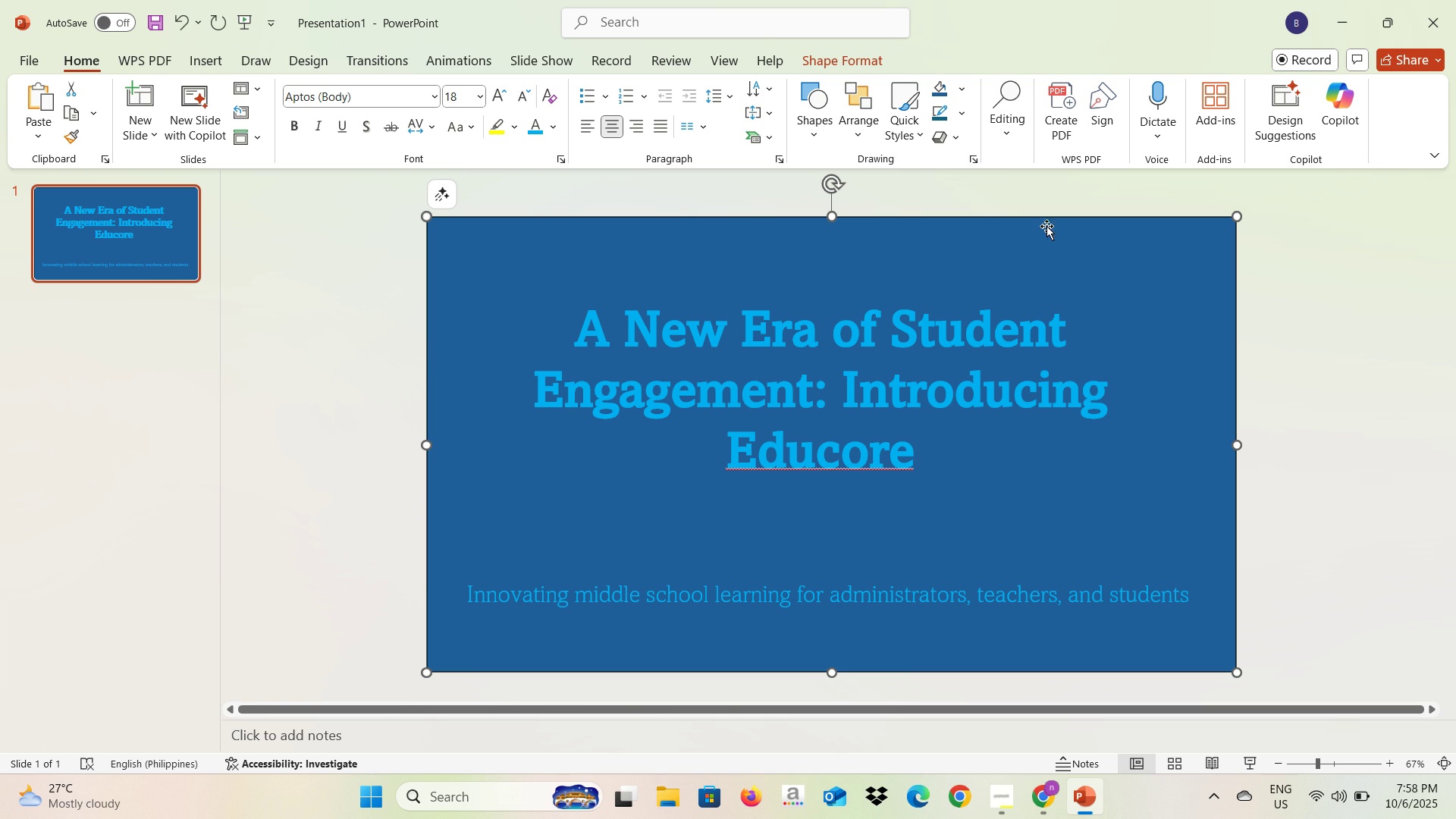 
key(Alt+AltLeft)
 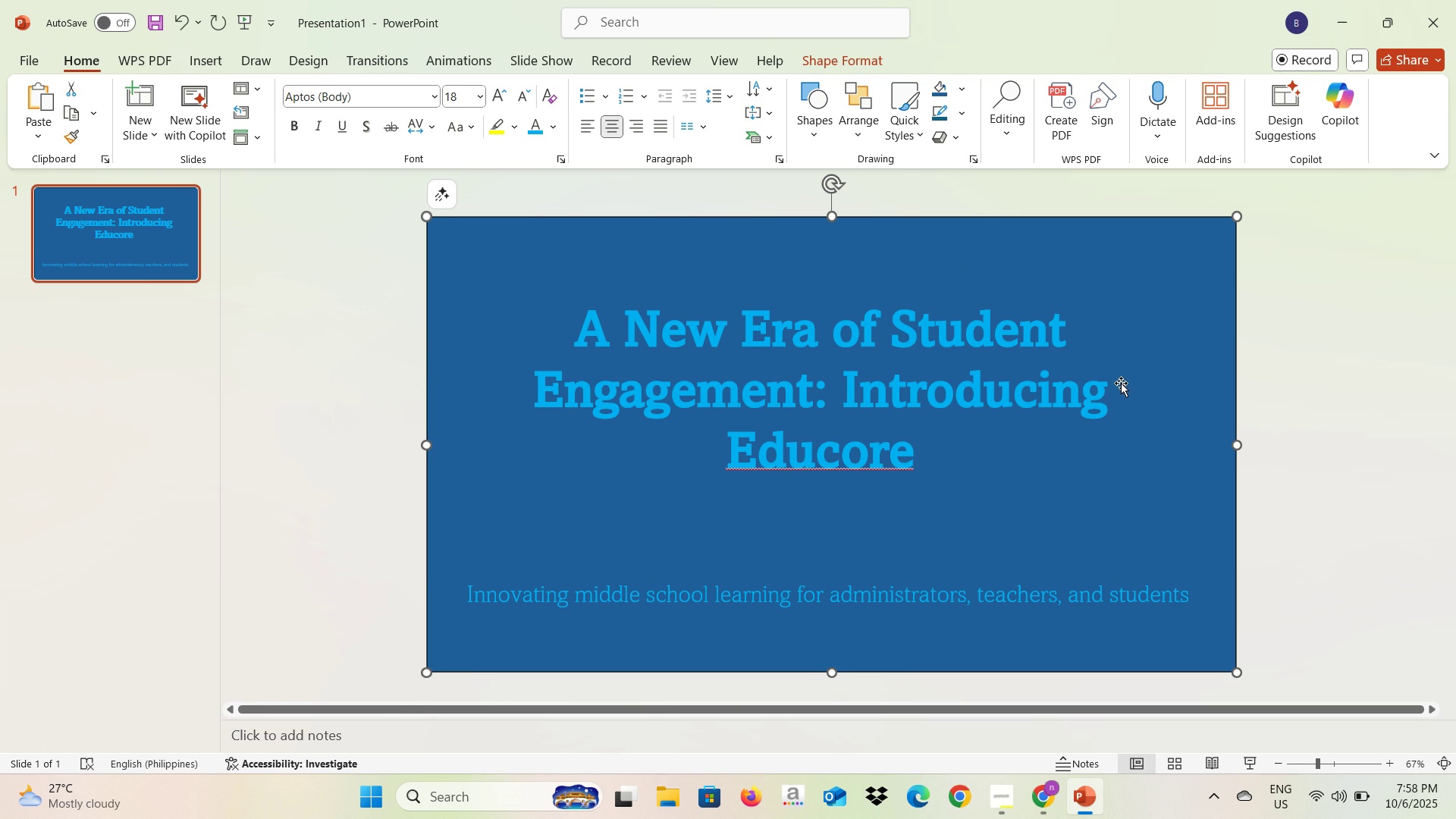 
key(Alt+Tab)
 